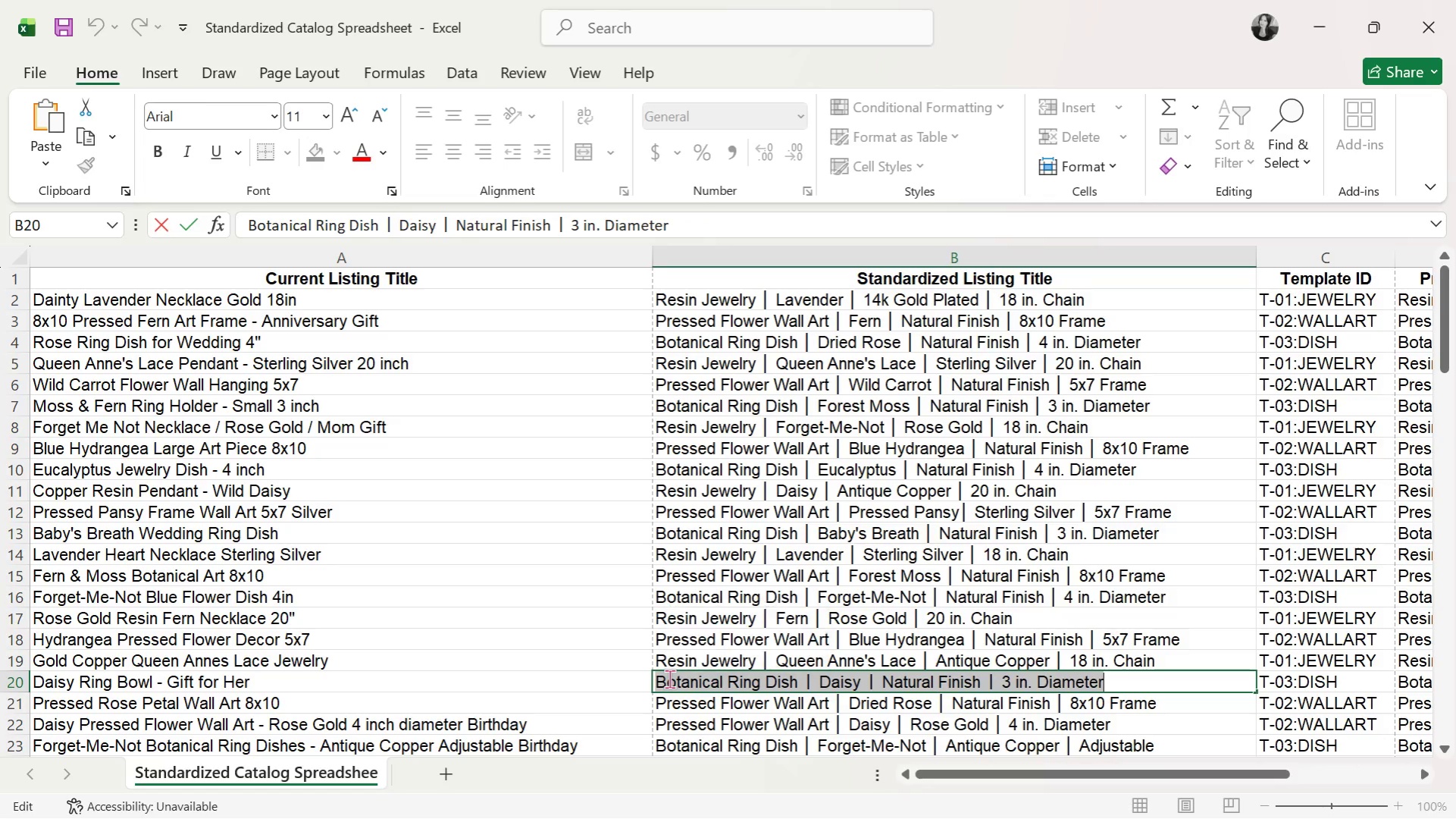 
key(Control+C)
 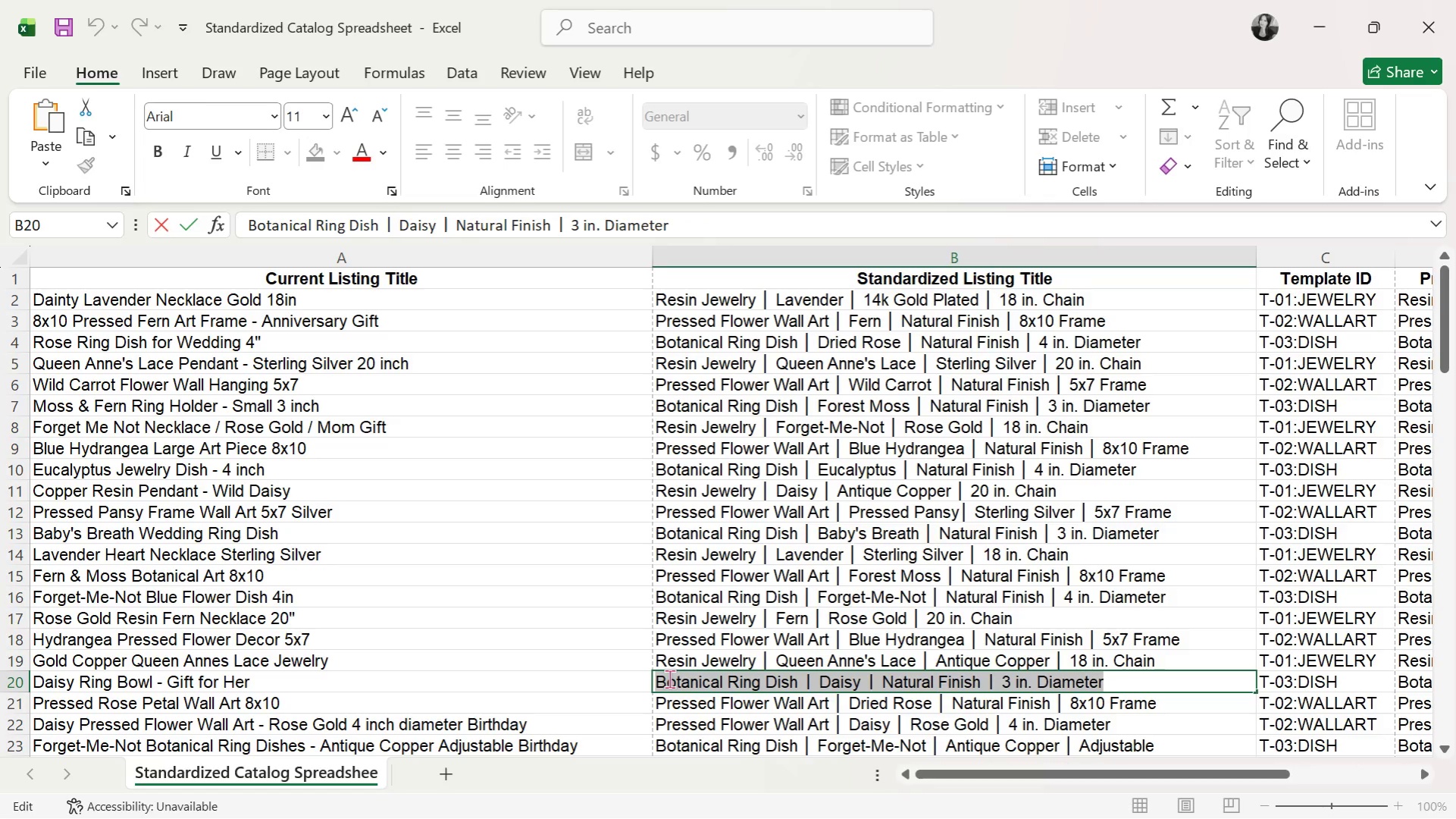 
key(Alt+AltLeft)
 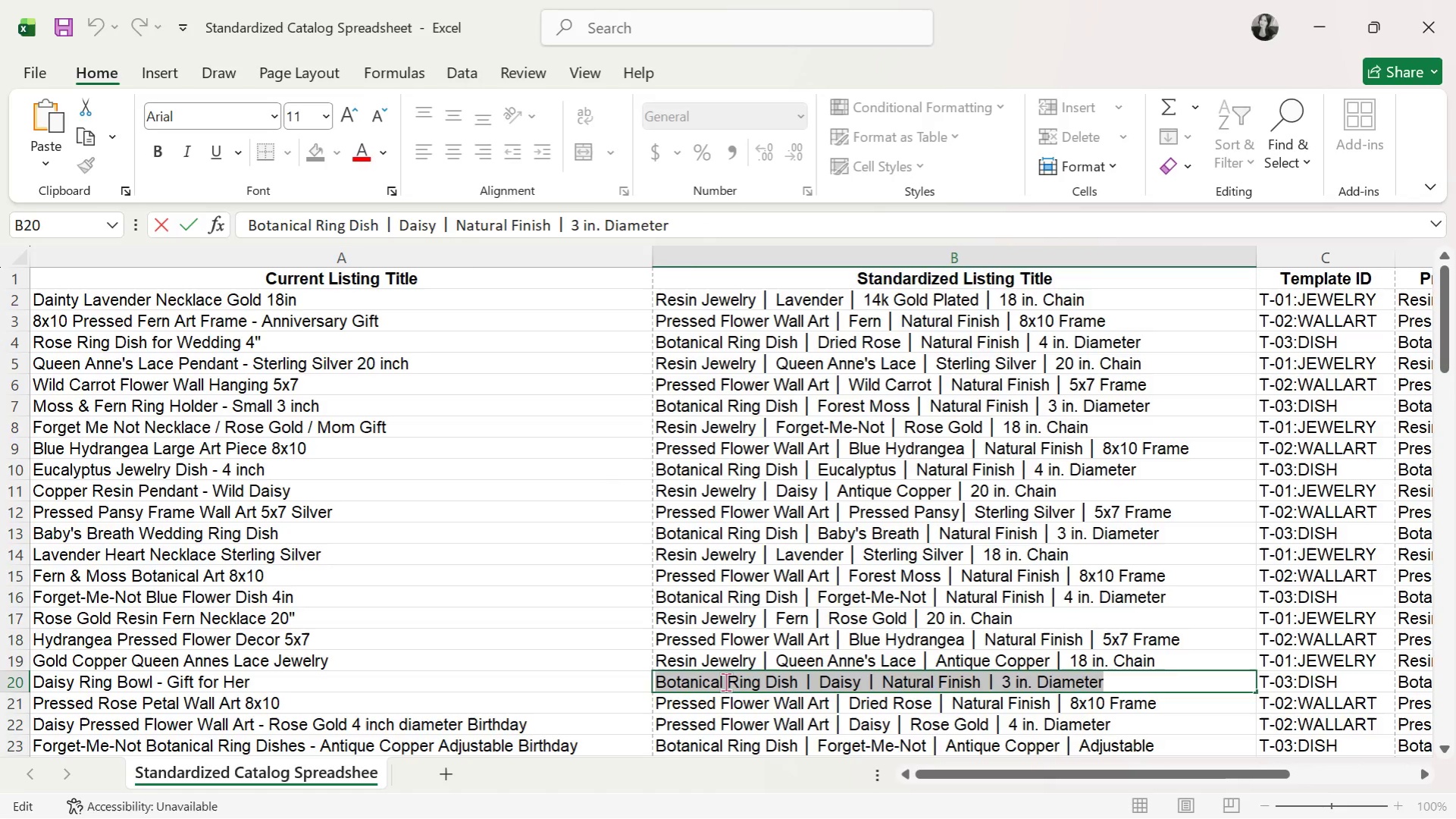 
key(Alt+Tab)
 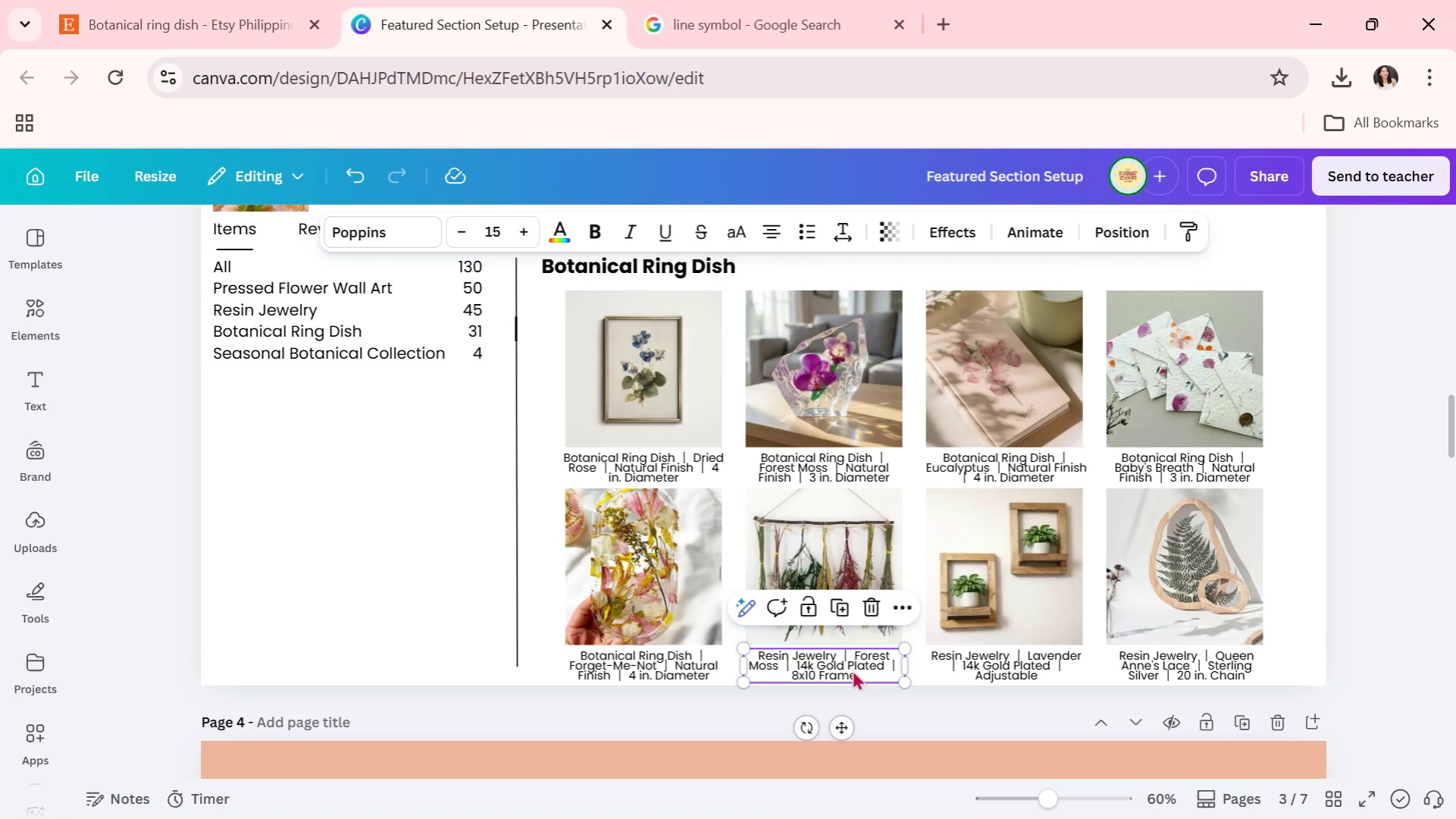 
double_click([850, 667])
 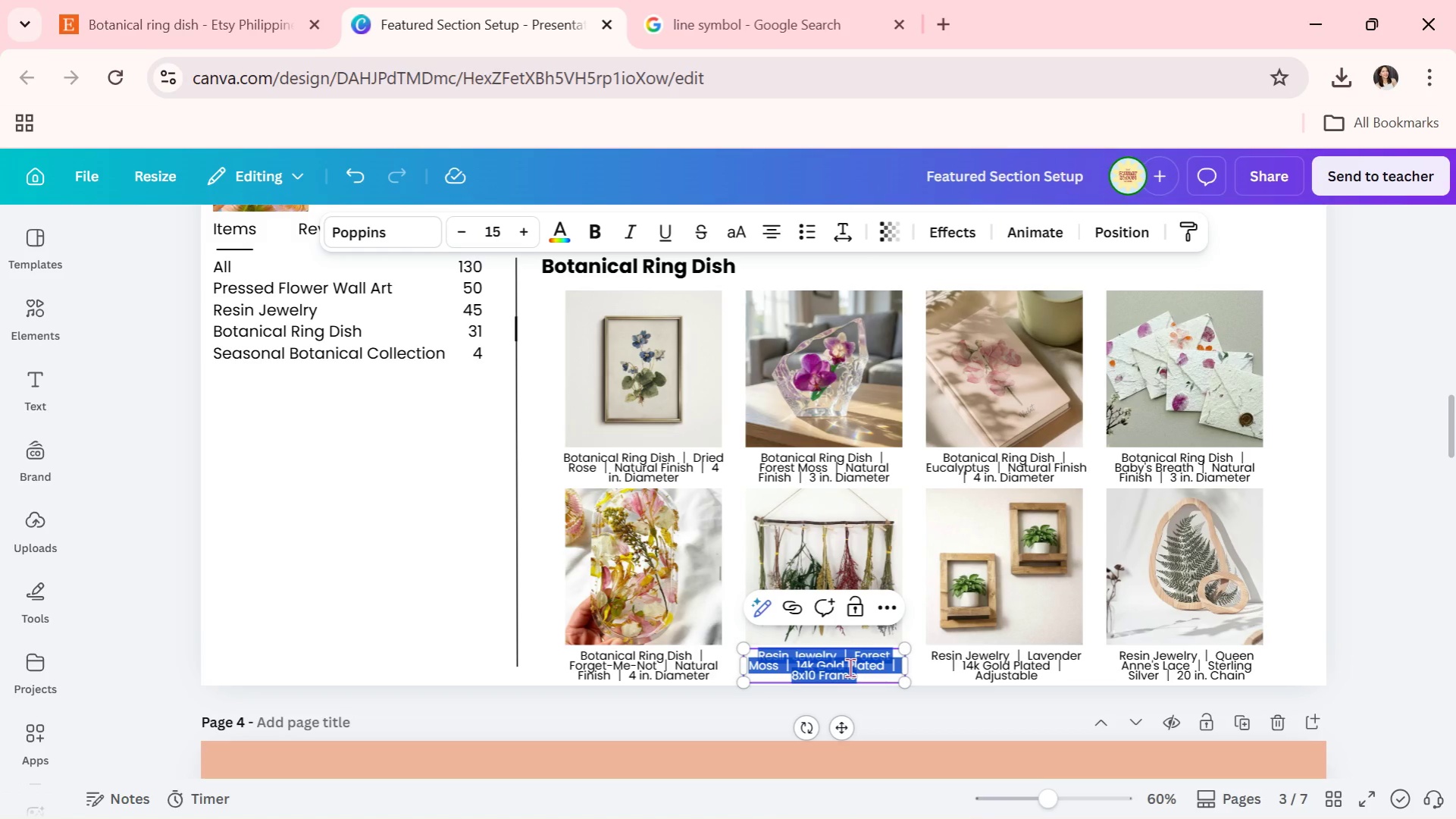 
key(Control+V)
 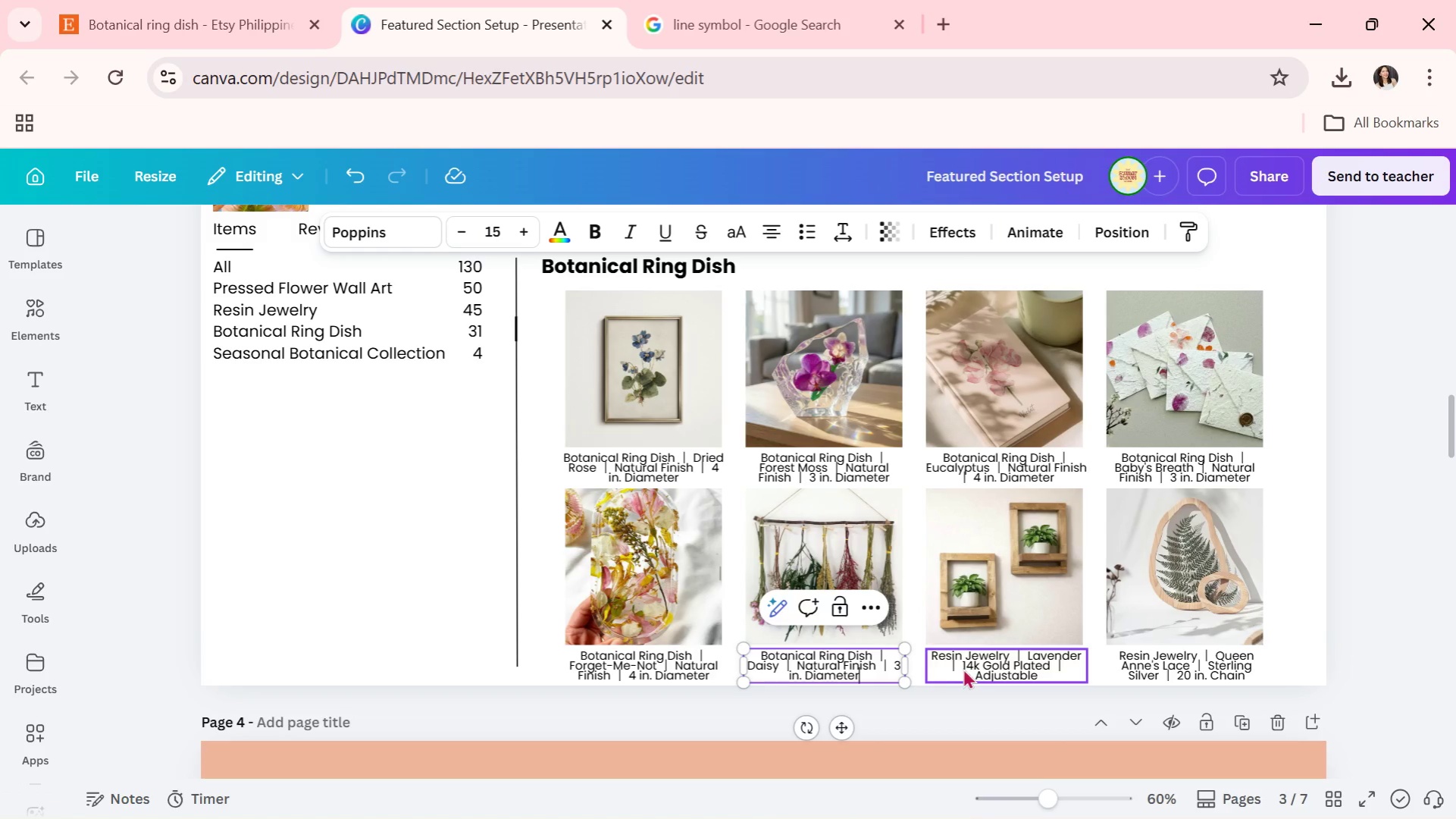 
left_click([963, 668])
 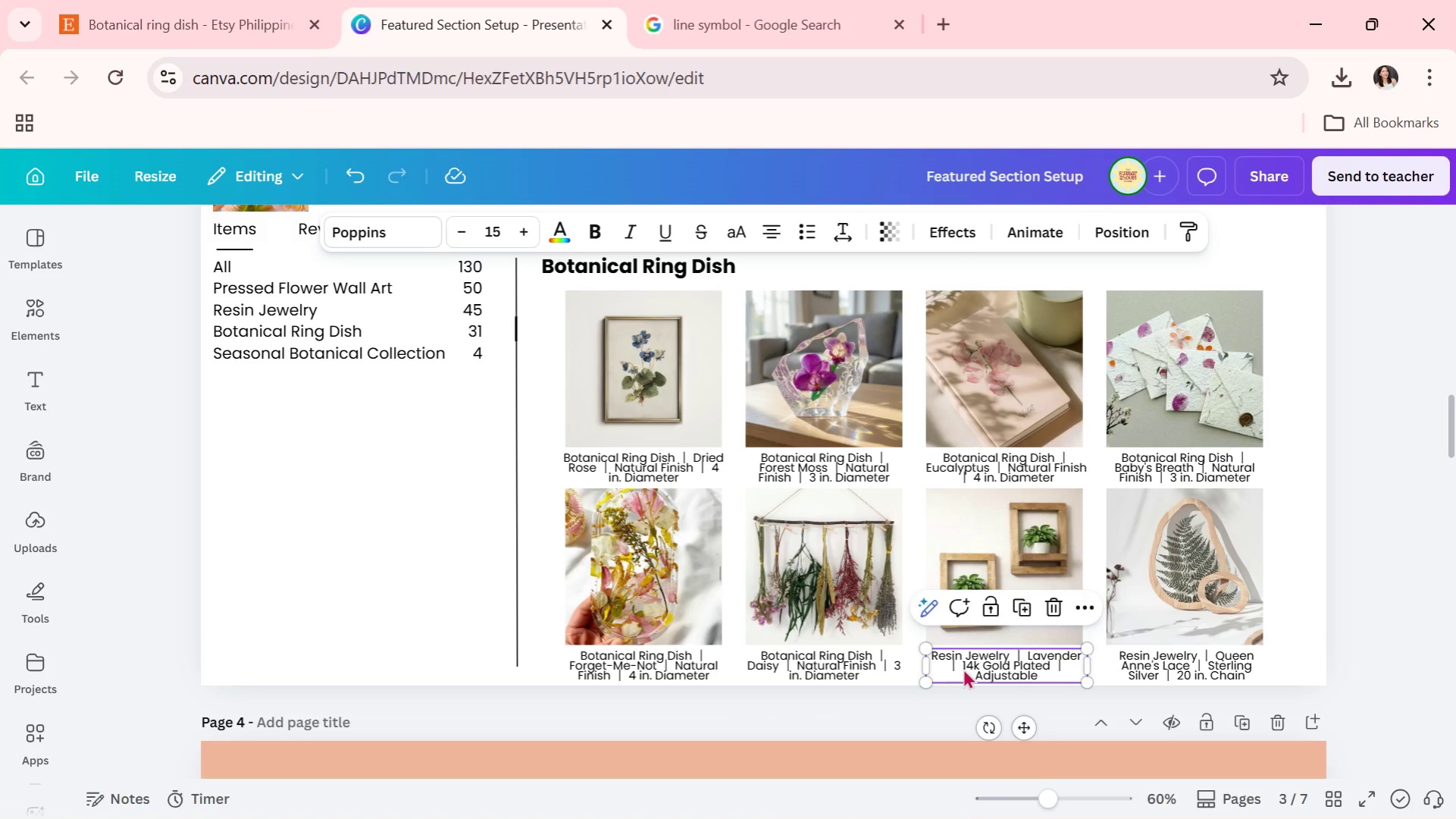 
key(Alt+AltLeft)
 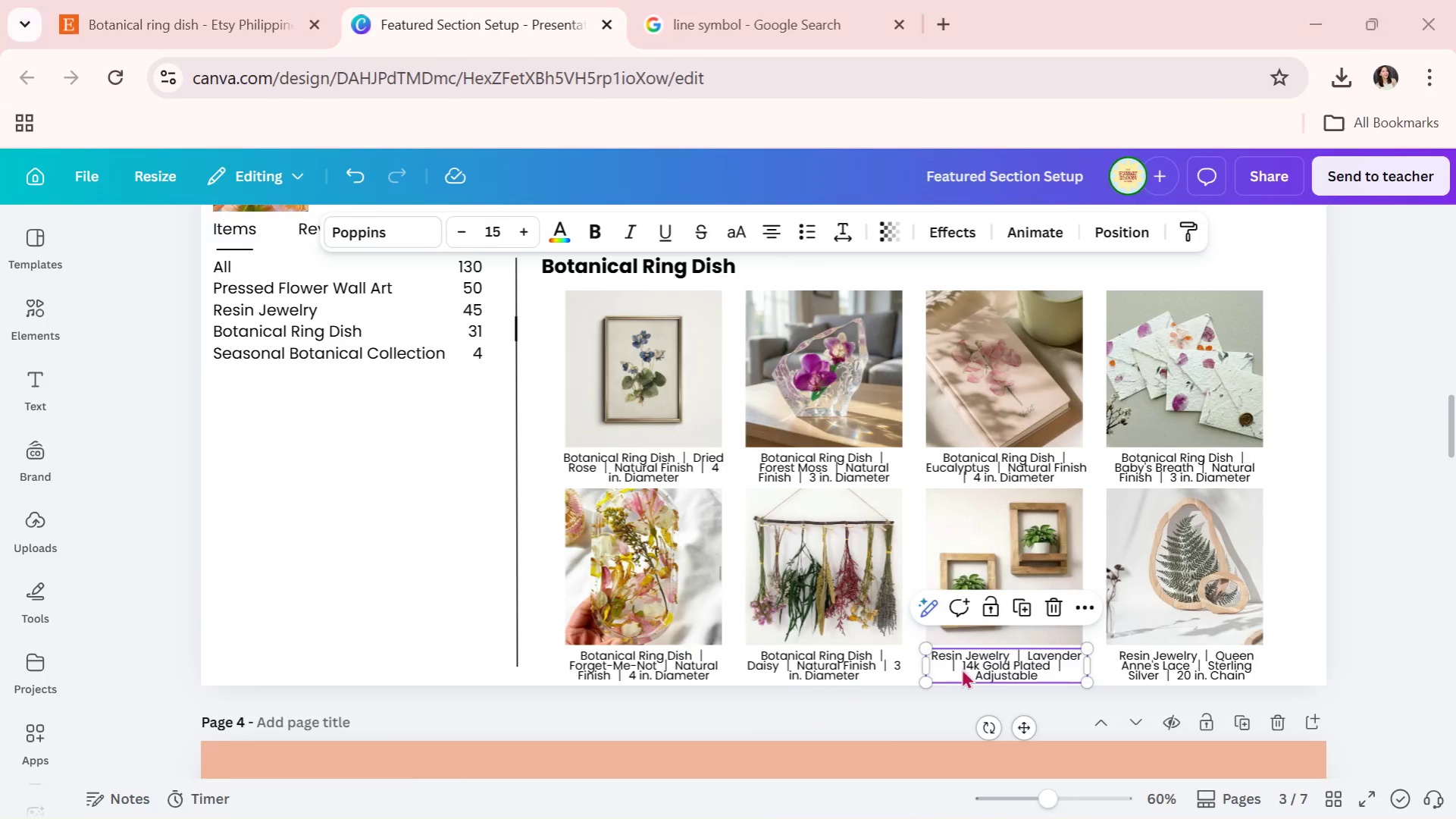 
key(Alt+Tab)
 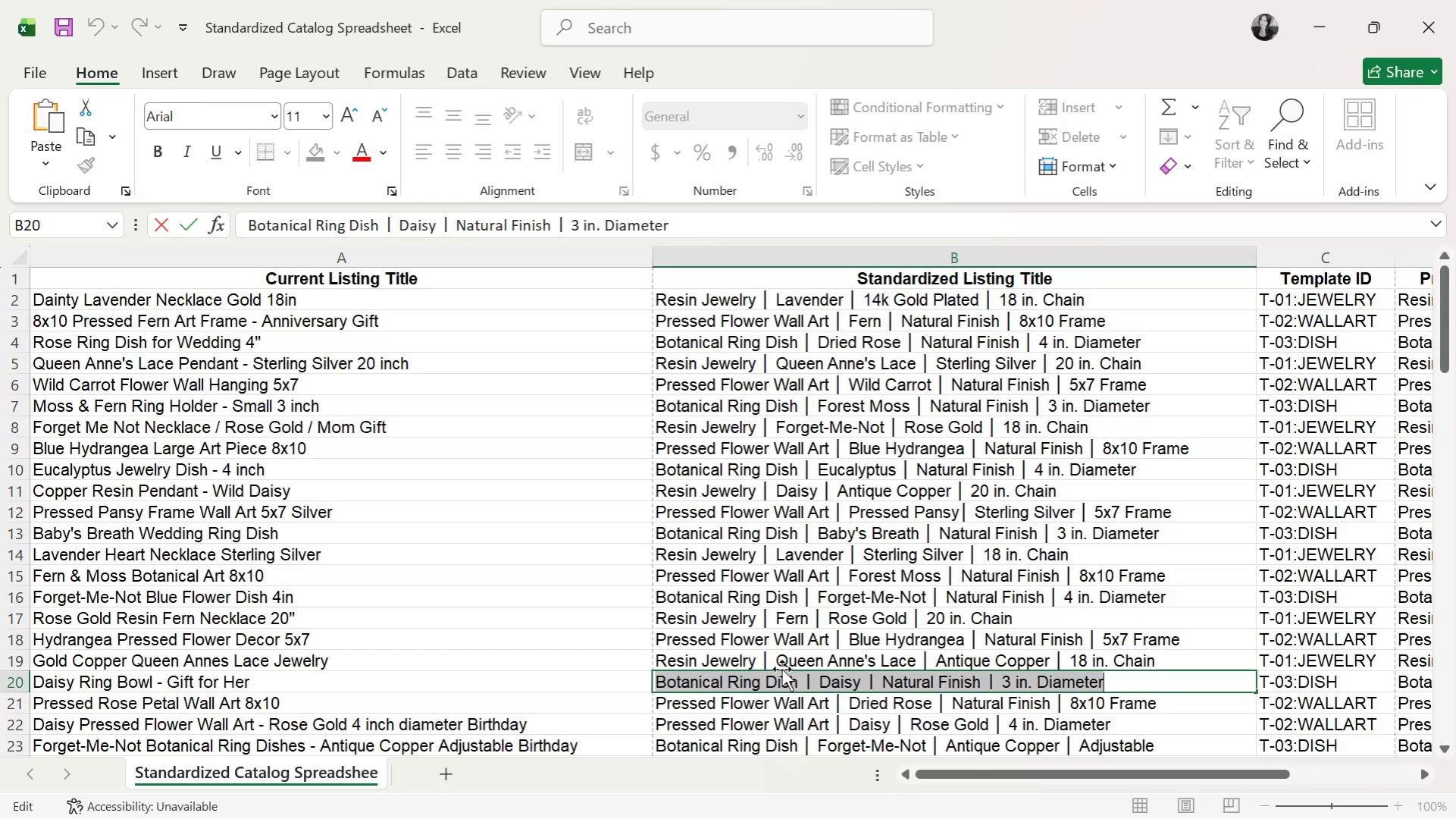 
scroll: coordinate [781, 669], scroll_direction: none, amount: 0.0
 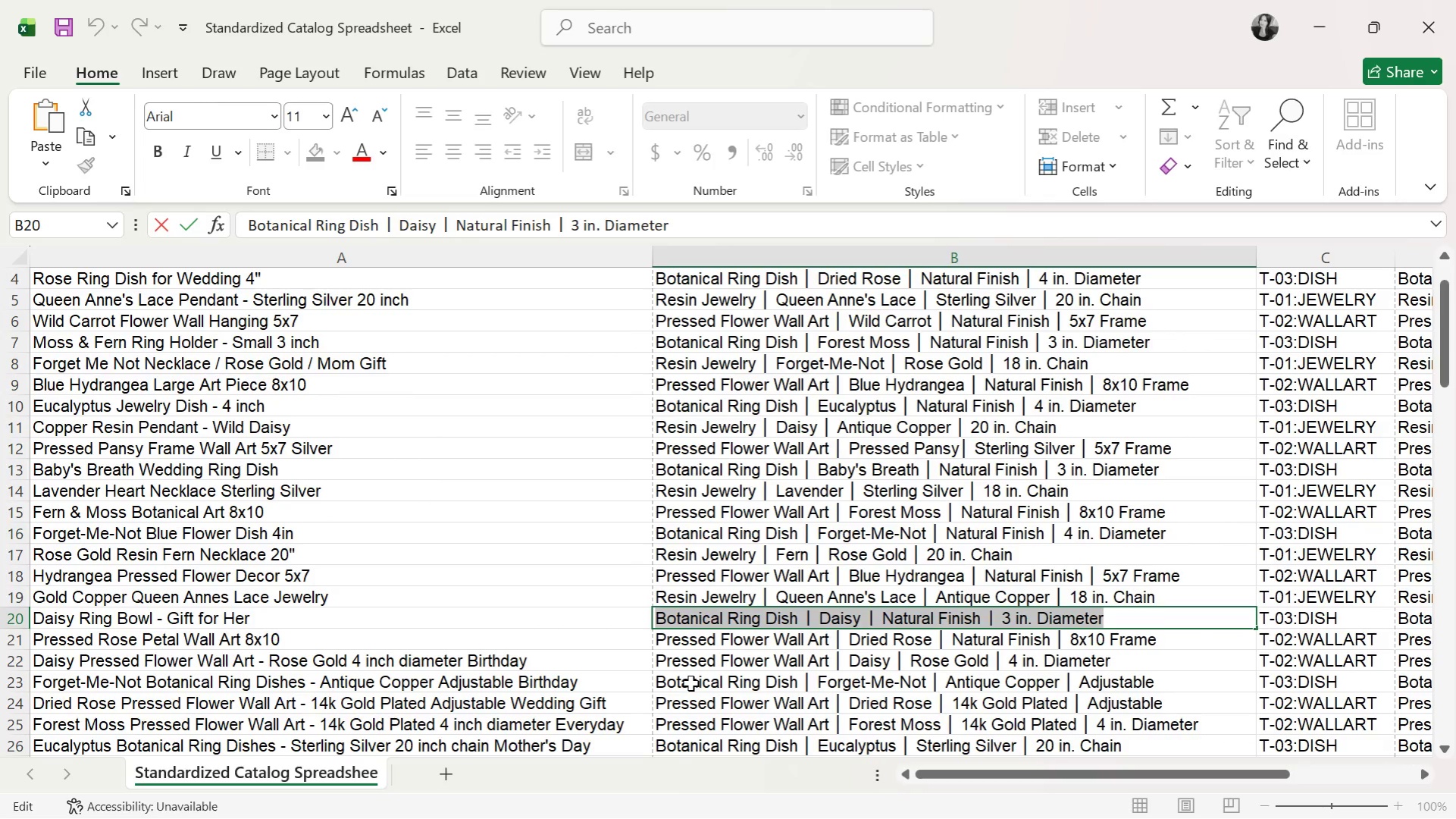 
double_click([690, 684])
 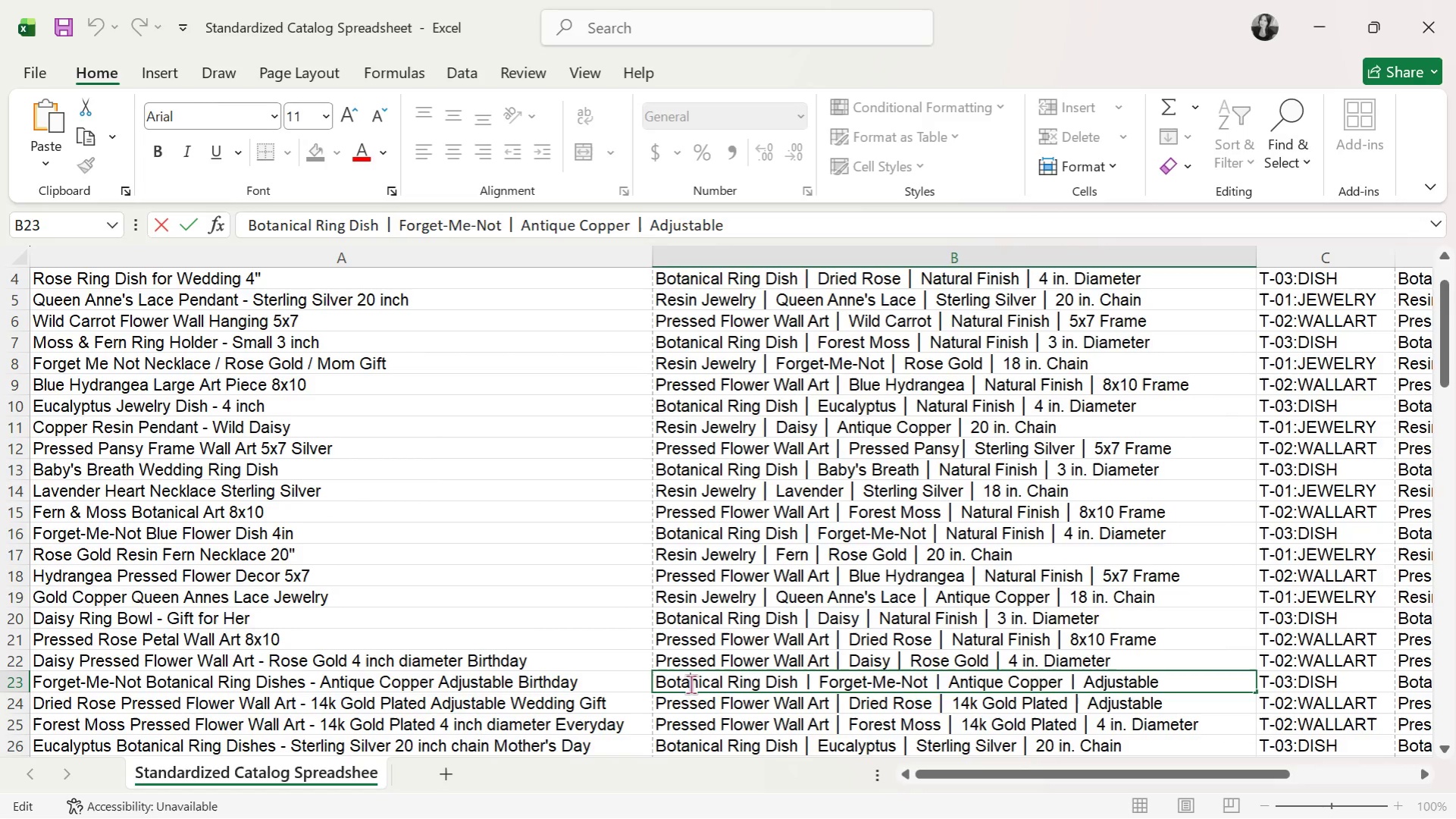 
triple_click([690, 684])
 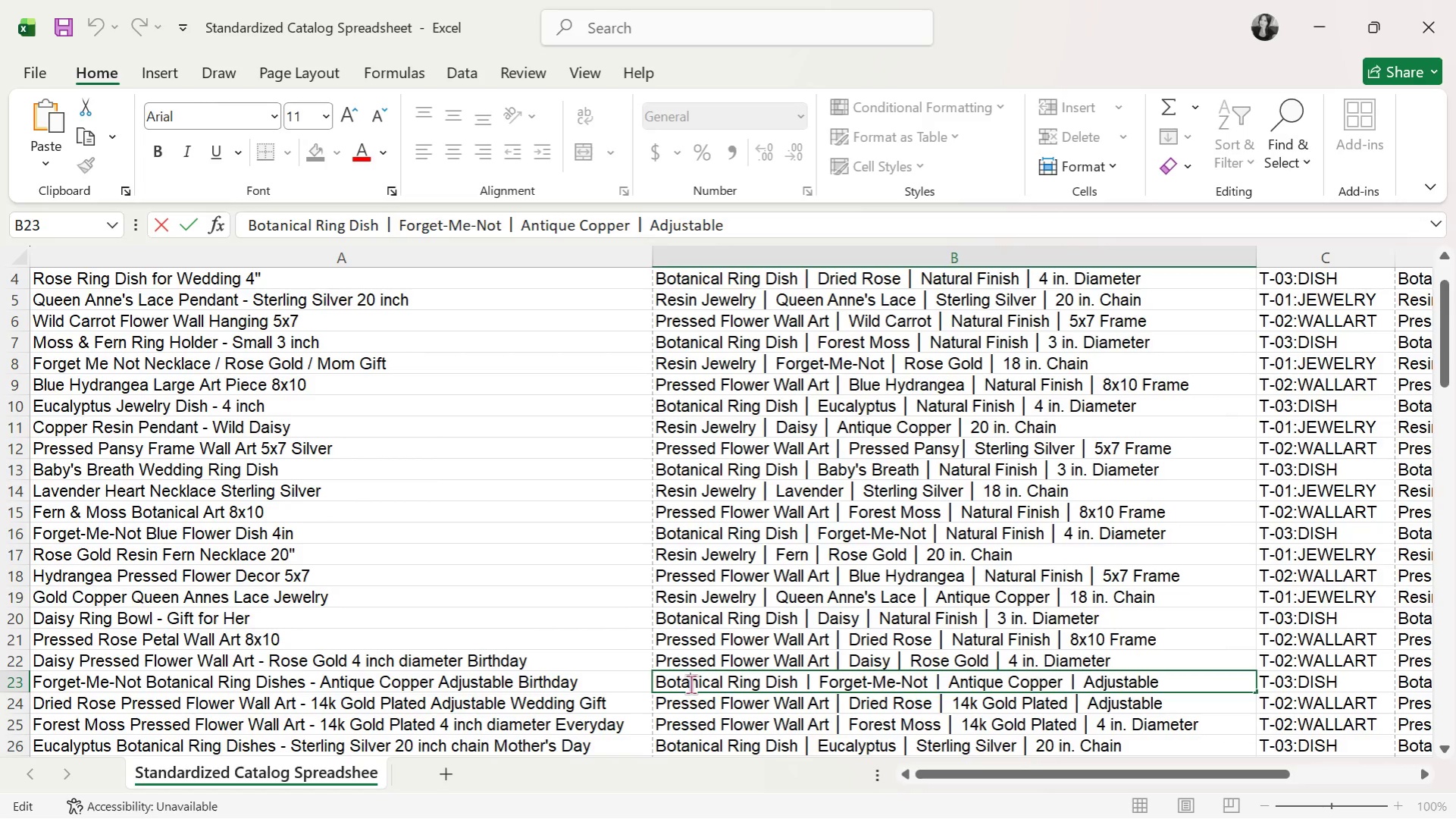 
triple_click([690, 684])
 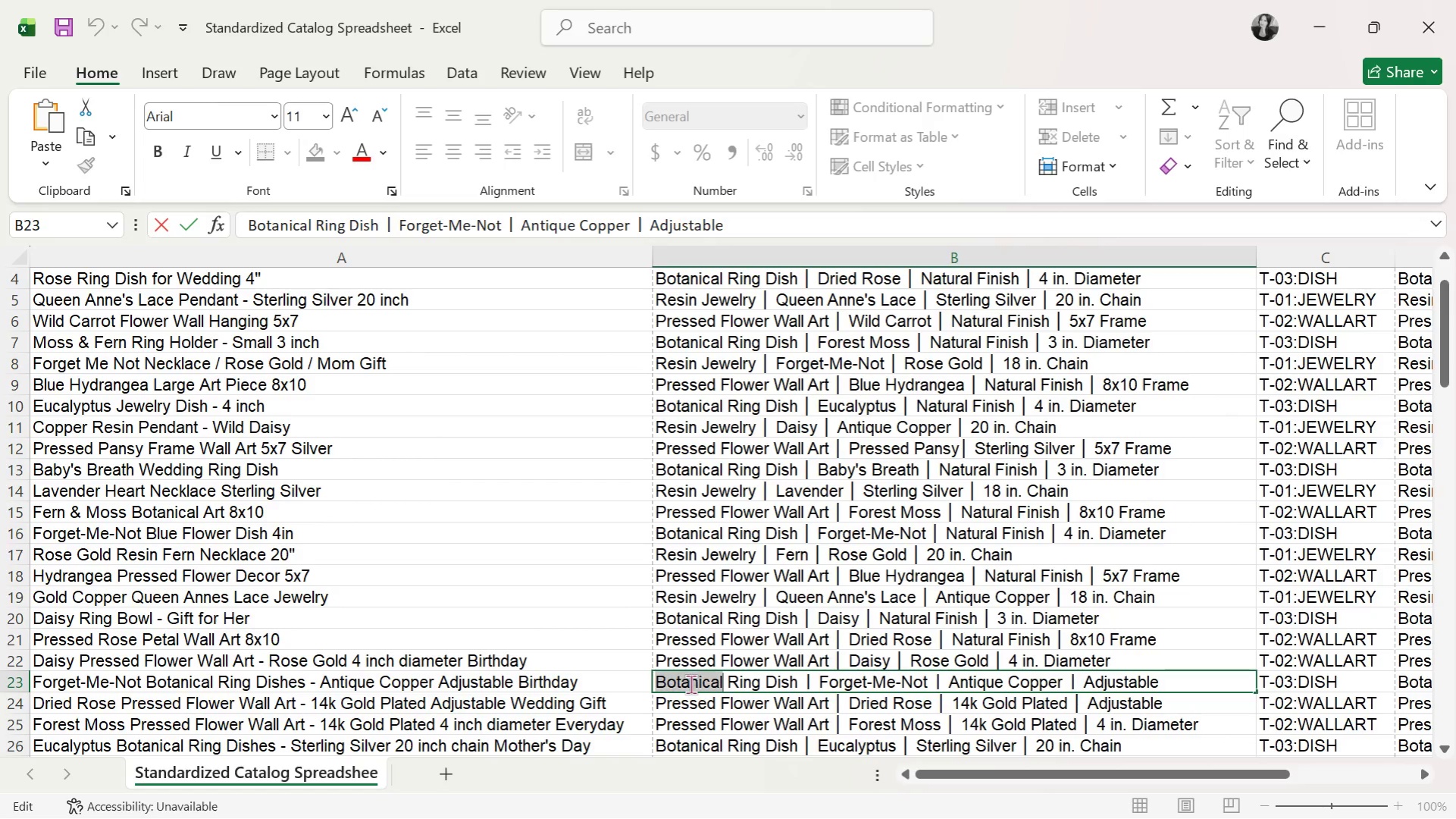 
triple_click([690, 684])
 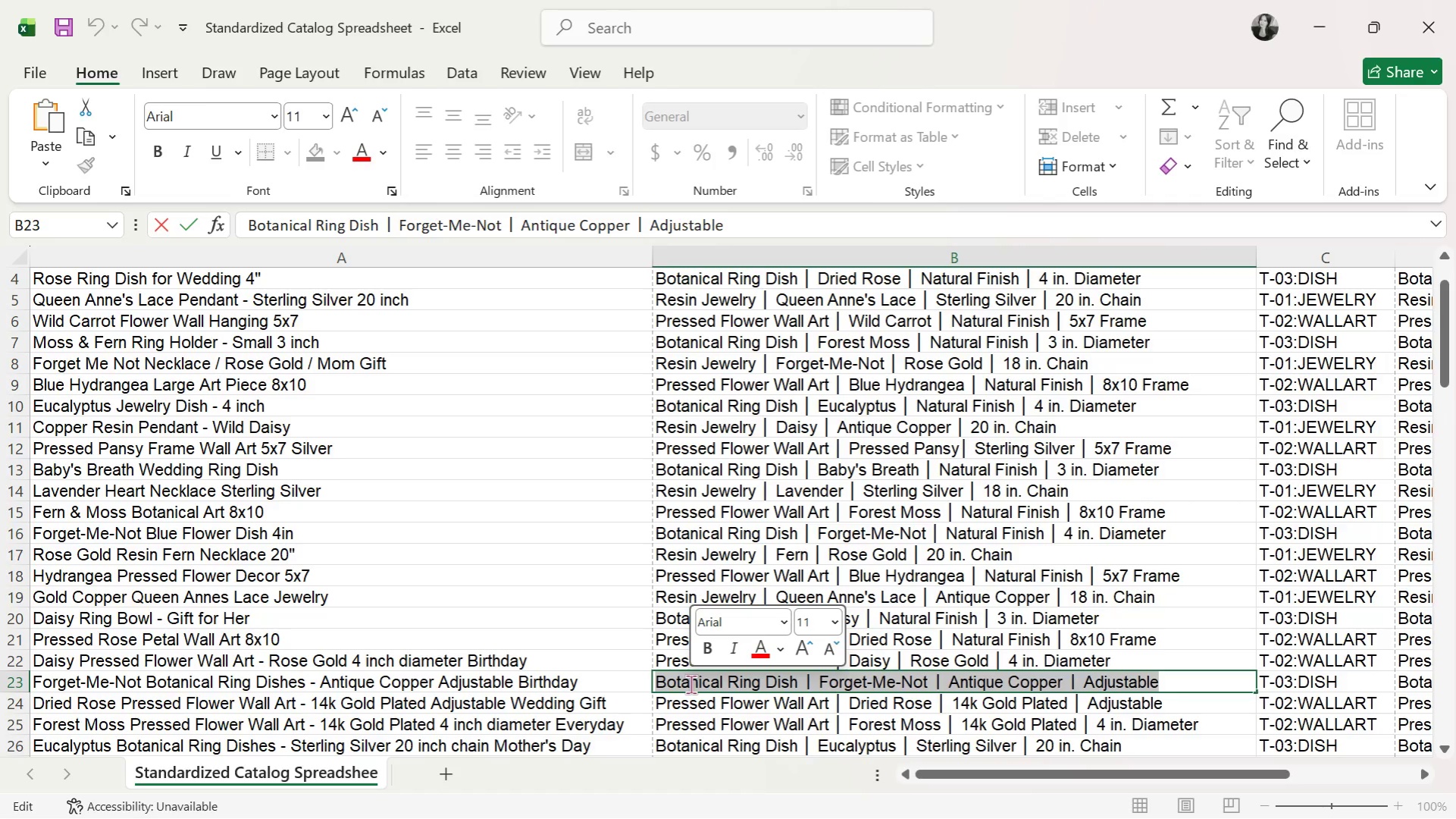 
key(Control+C)
 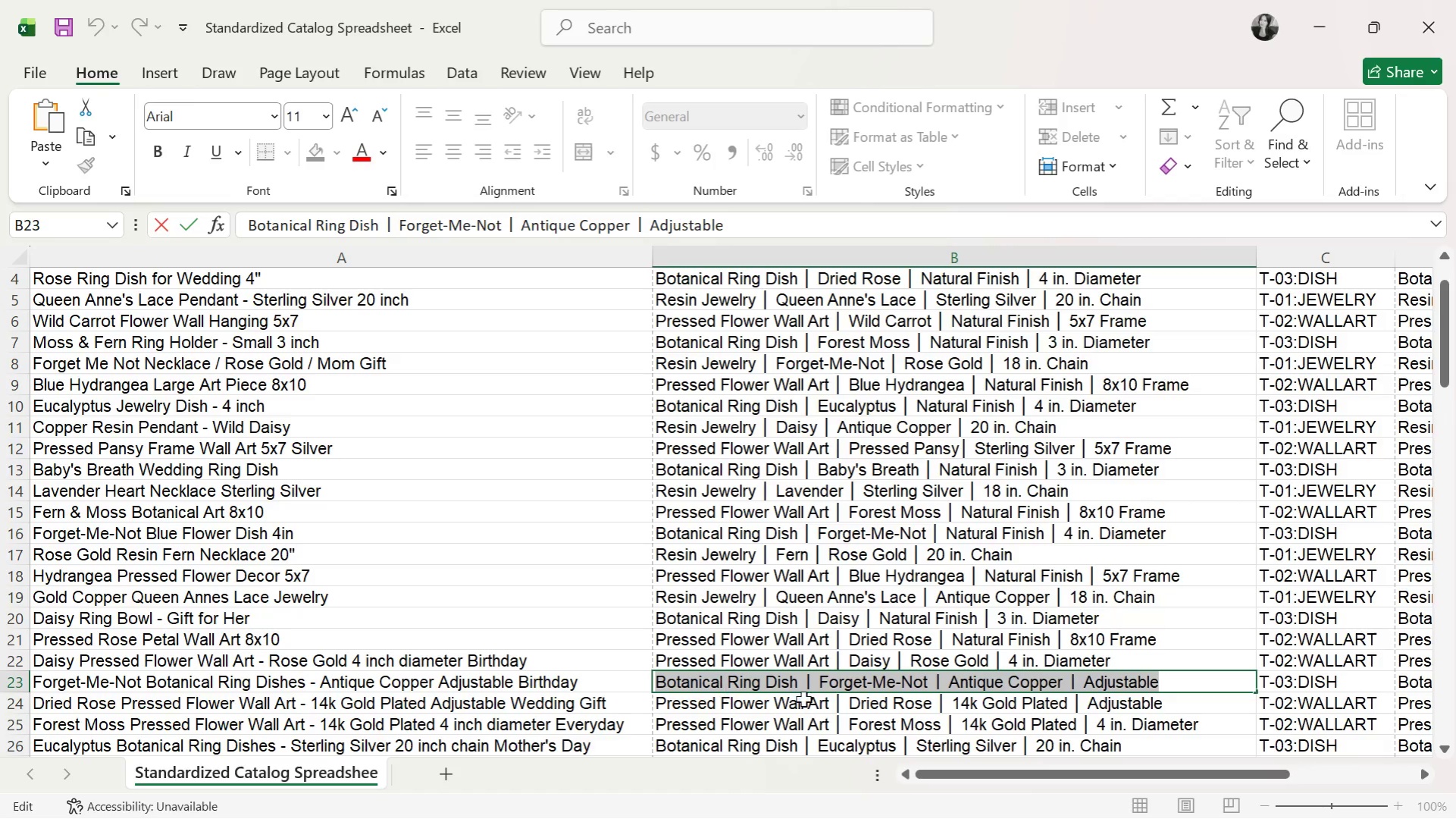 
hold_key(key=AltLeft, duration=1.53)
 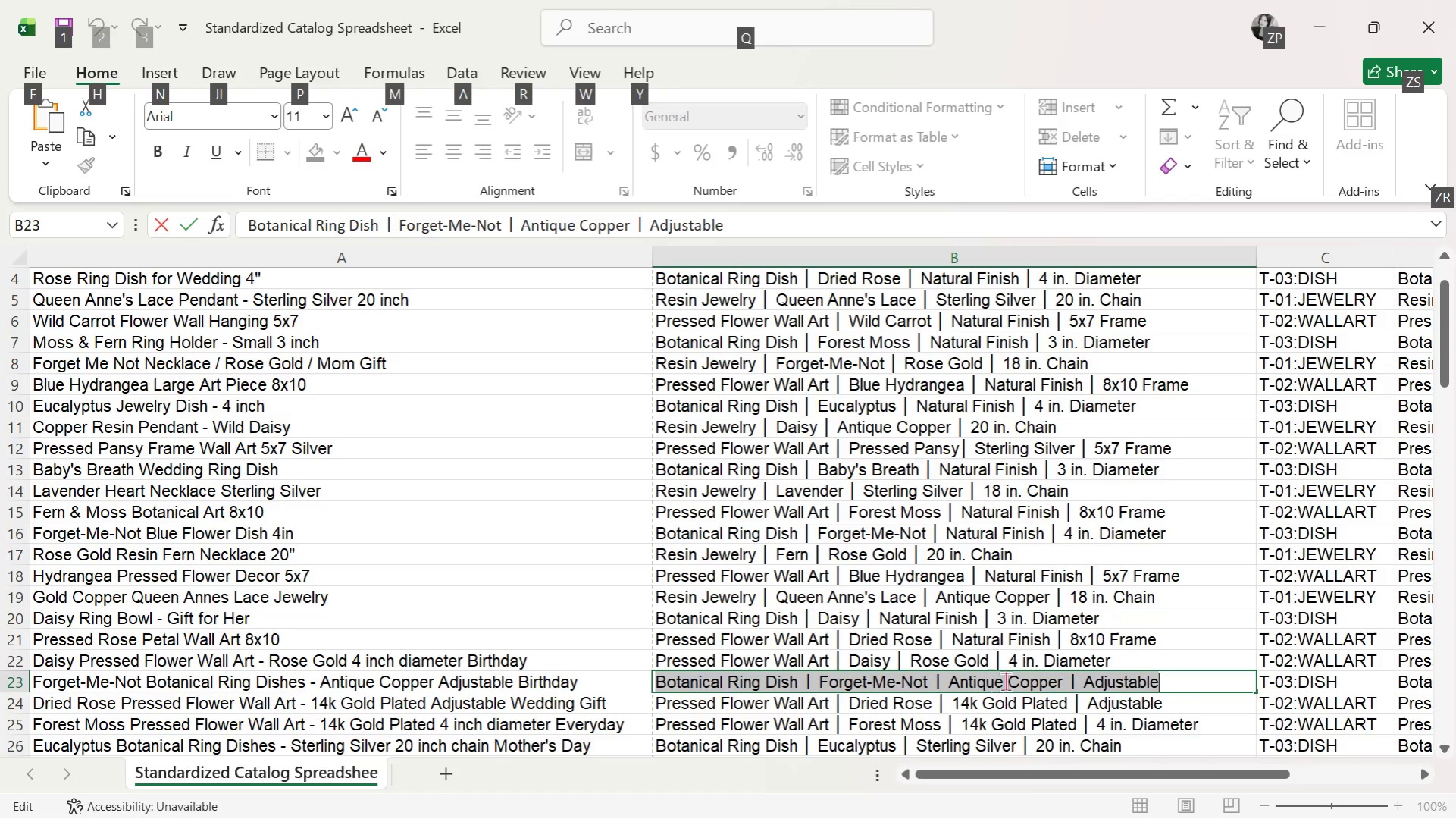 
key(Alt+AltLeft)
 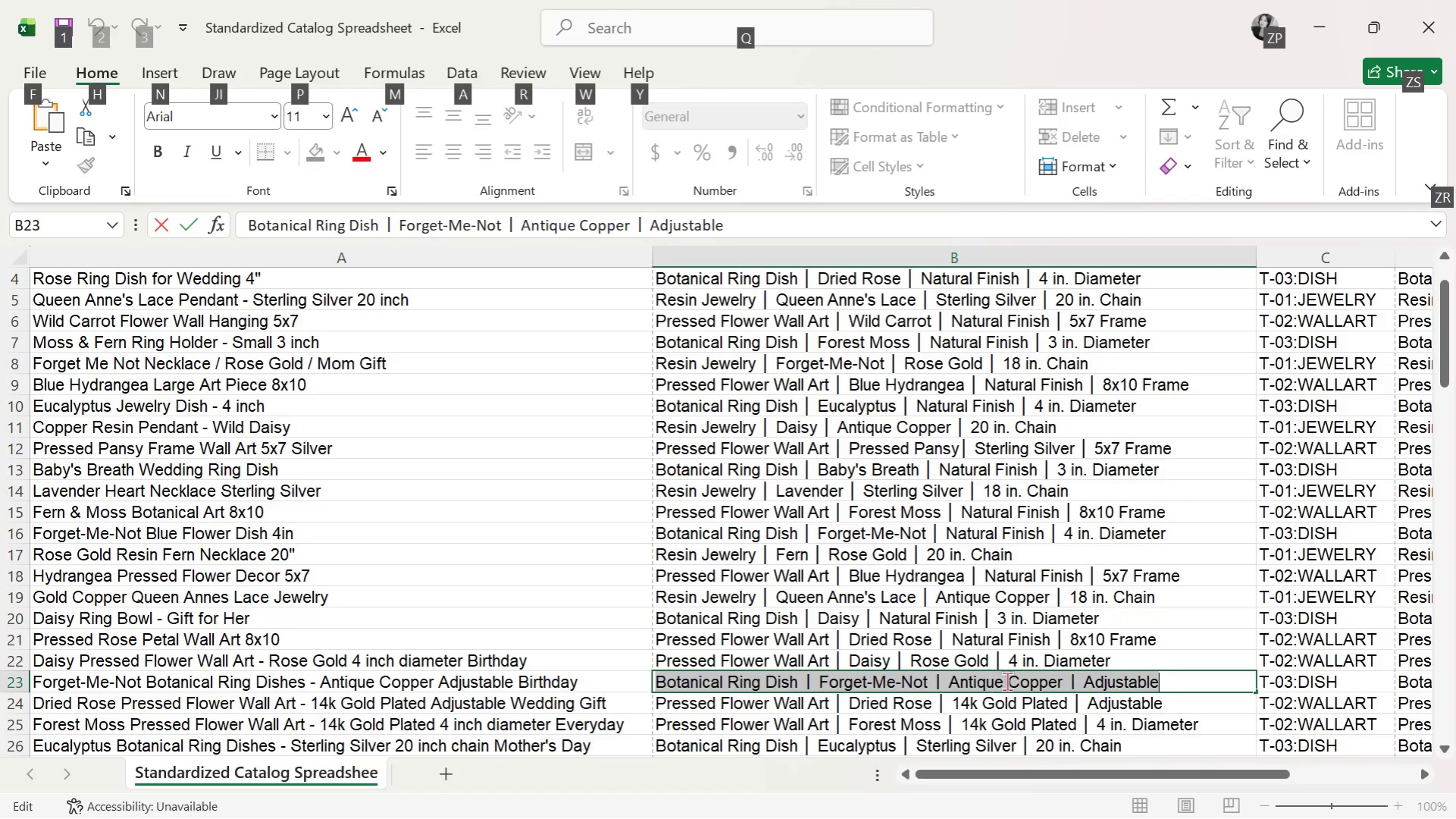 
key(Alt+AltLeft)
 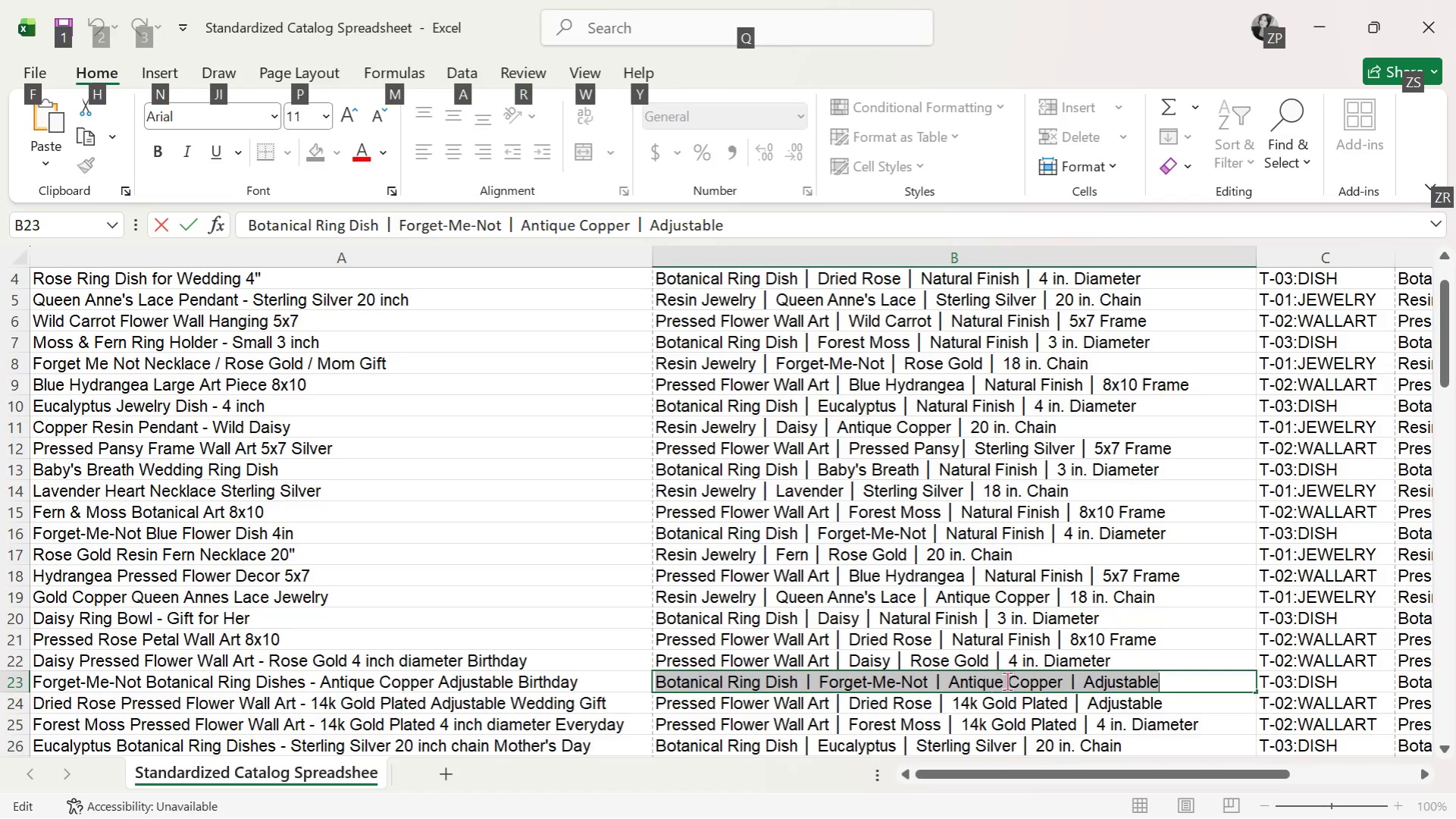 
key(Alt+AltLeft)
 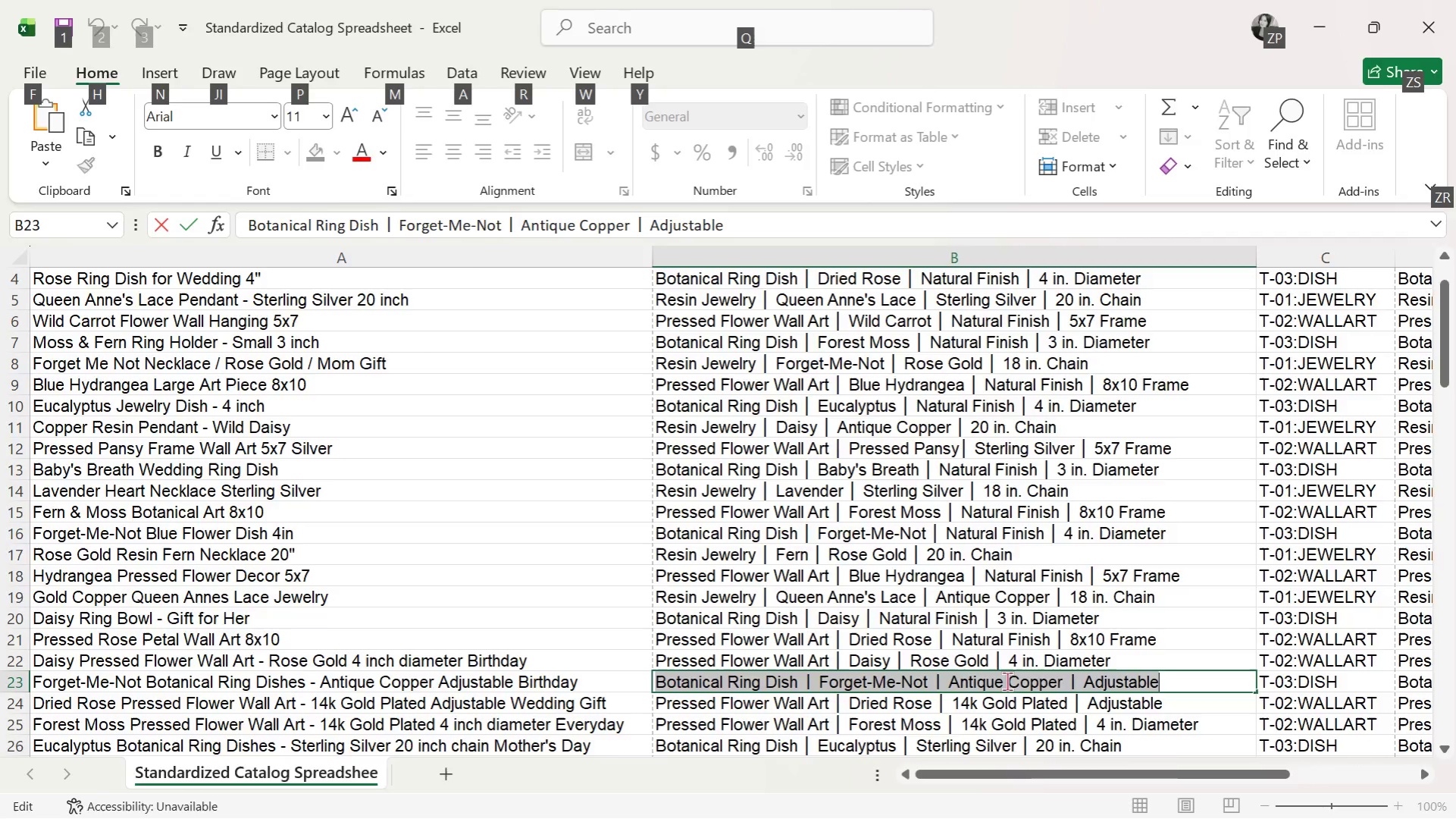 
key(Alt+Tab)
 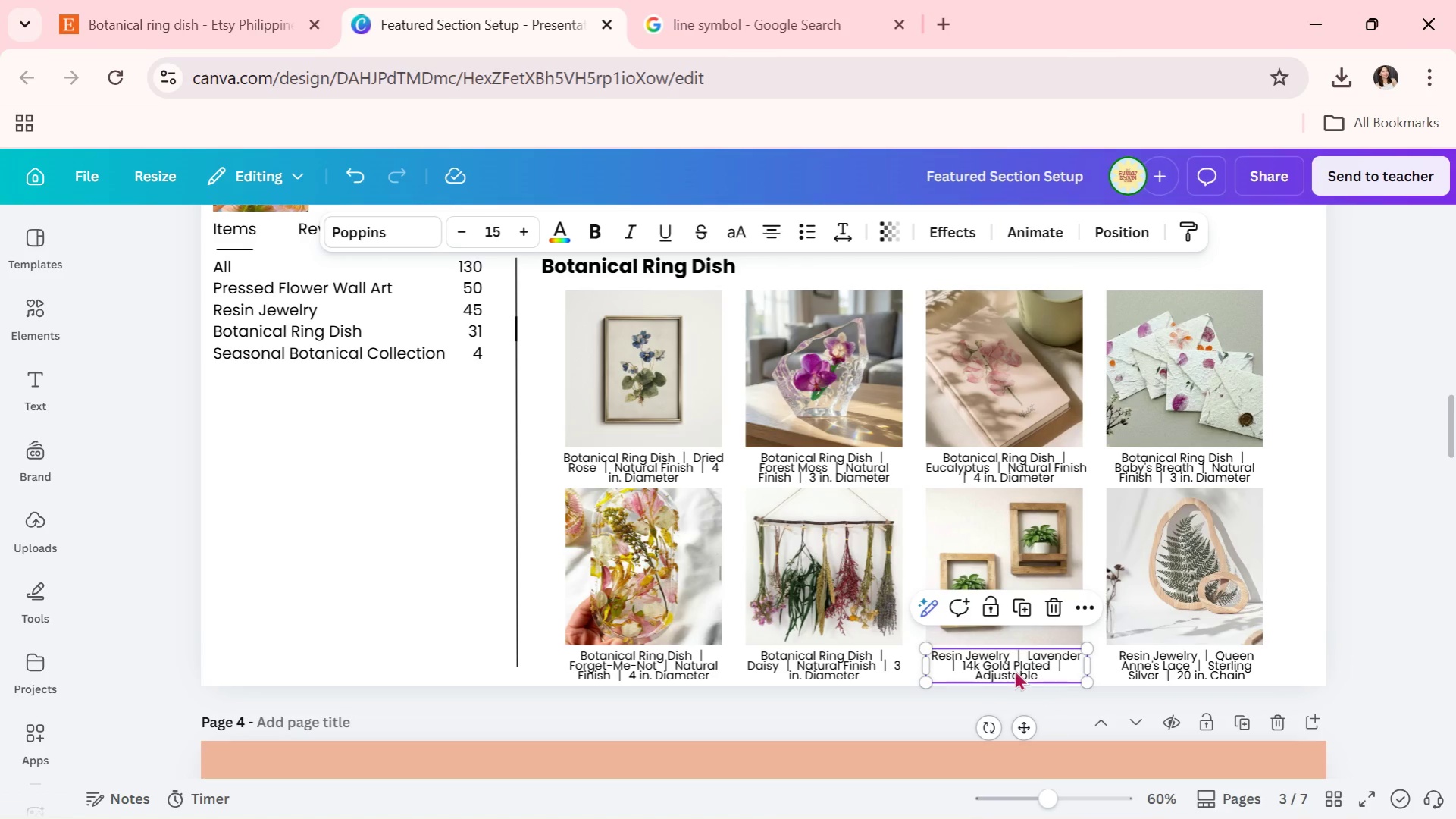 
double_click([1014, 670])
 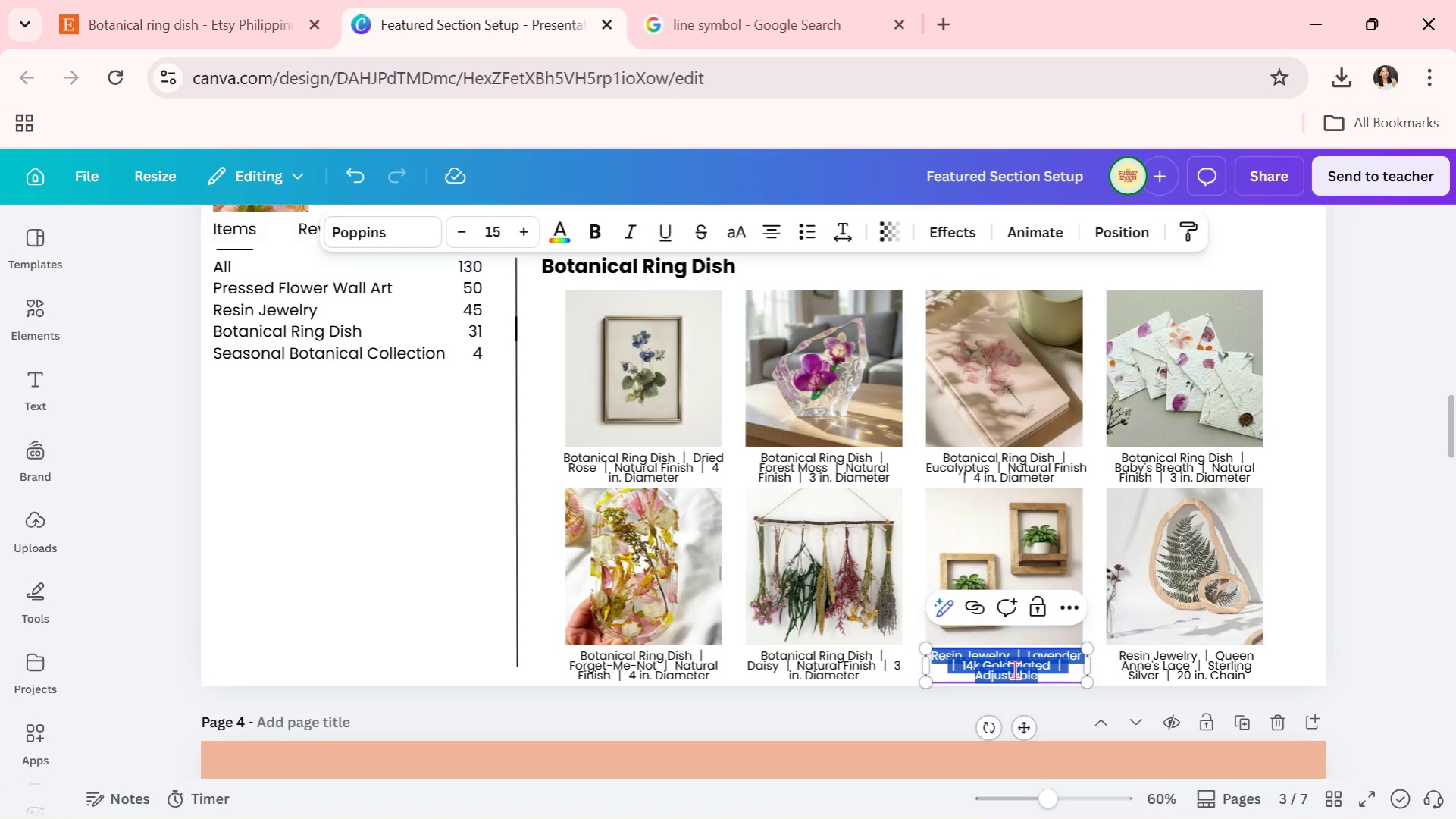 
key(Control+V)
 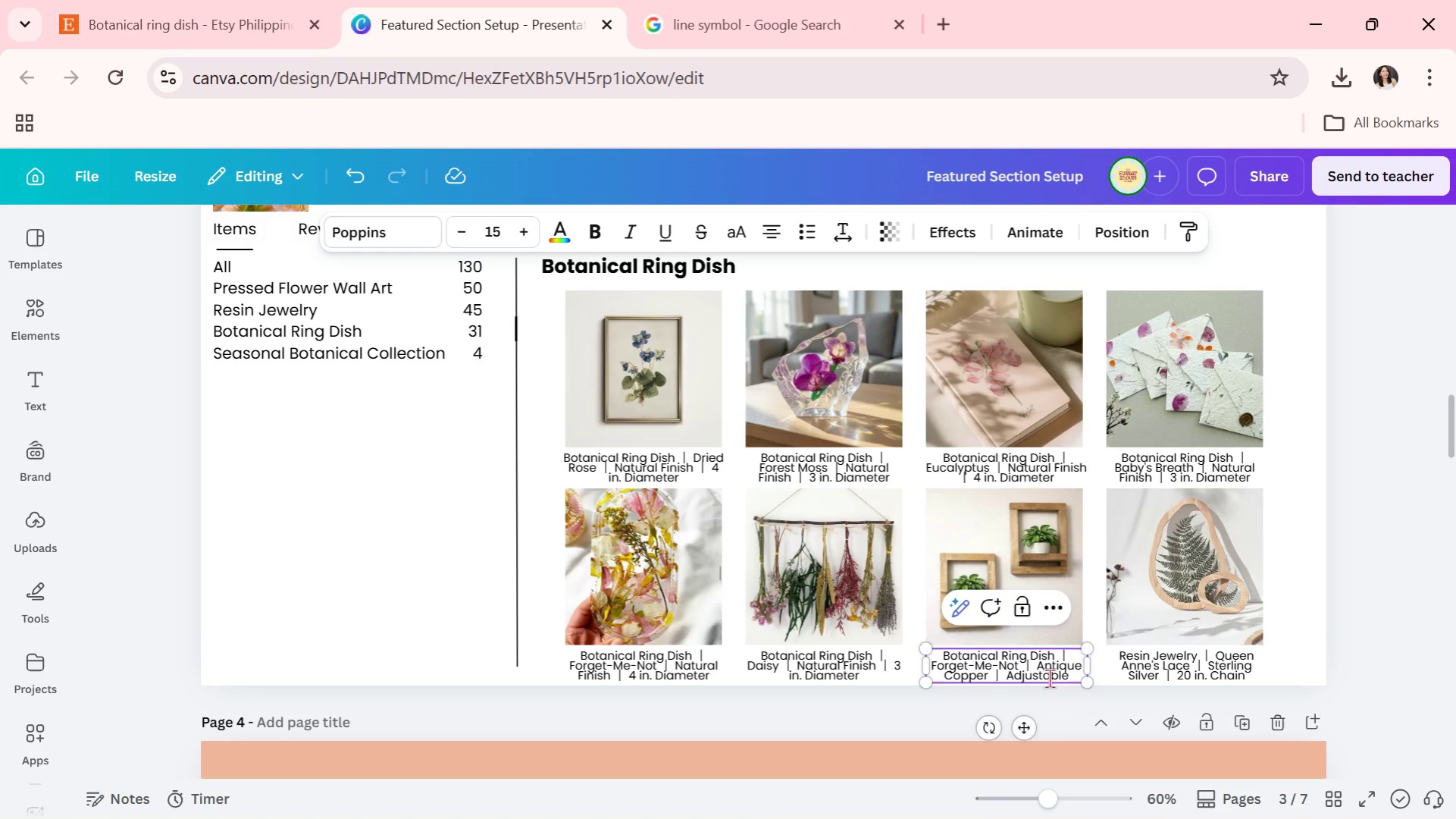 
double_click([1049, 678])
 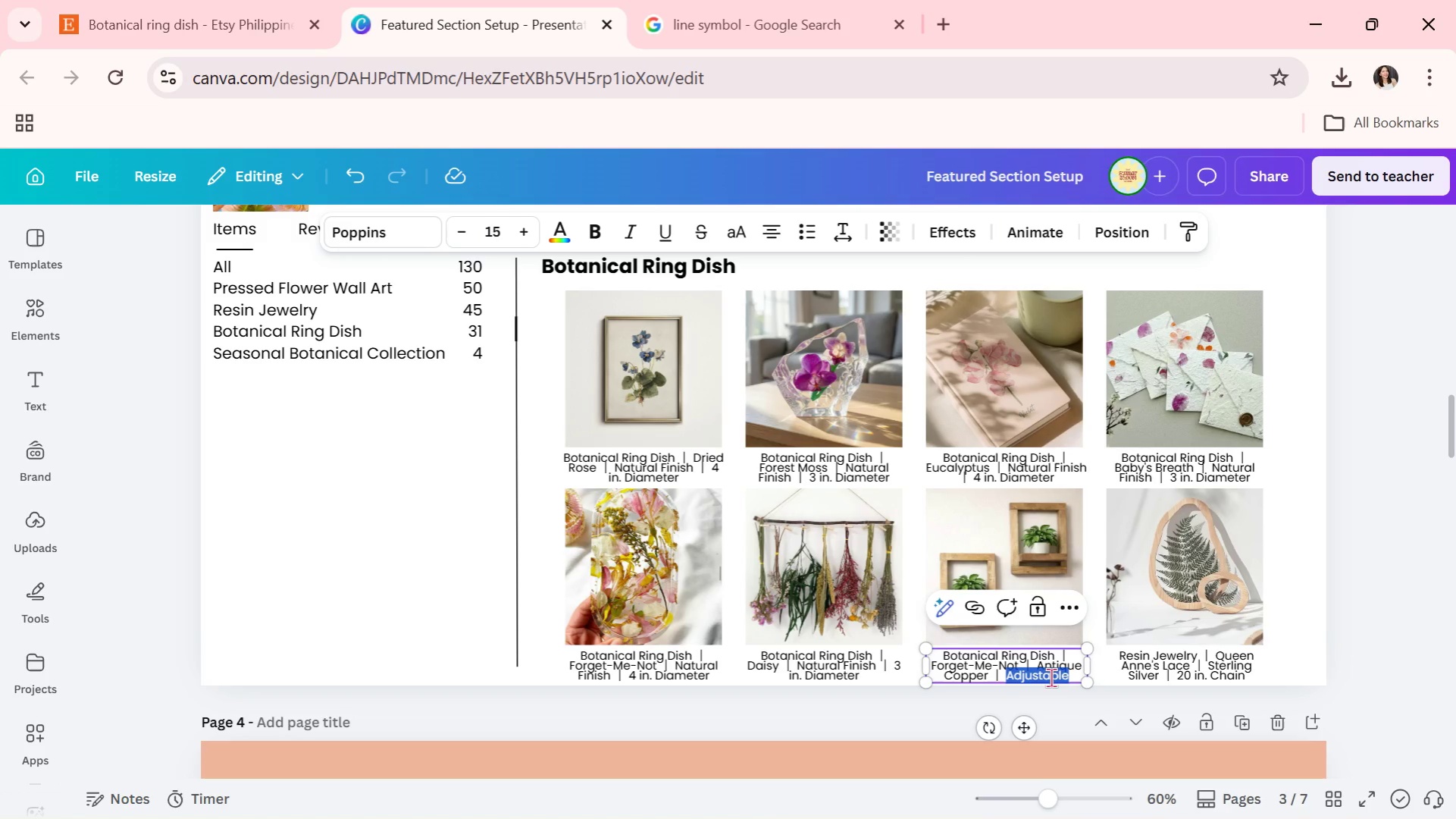 
key(Backspace)
 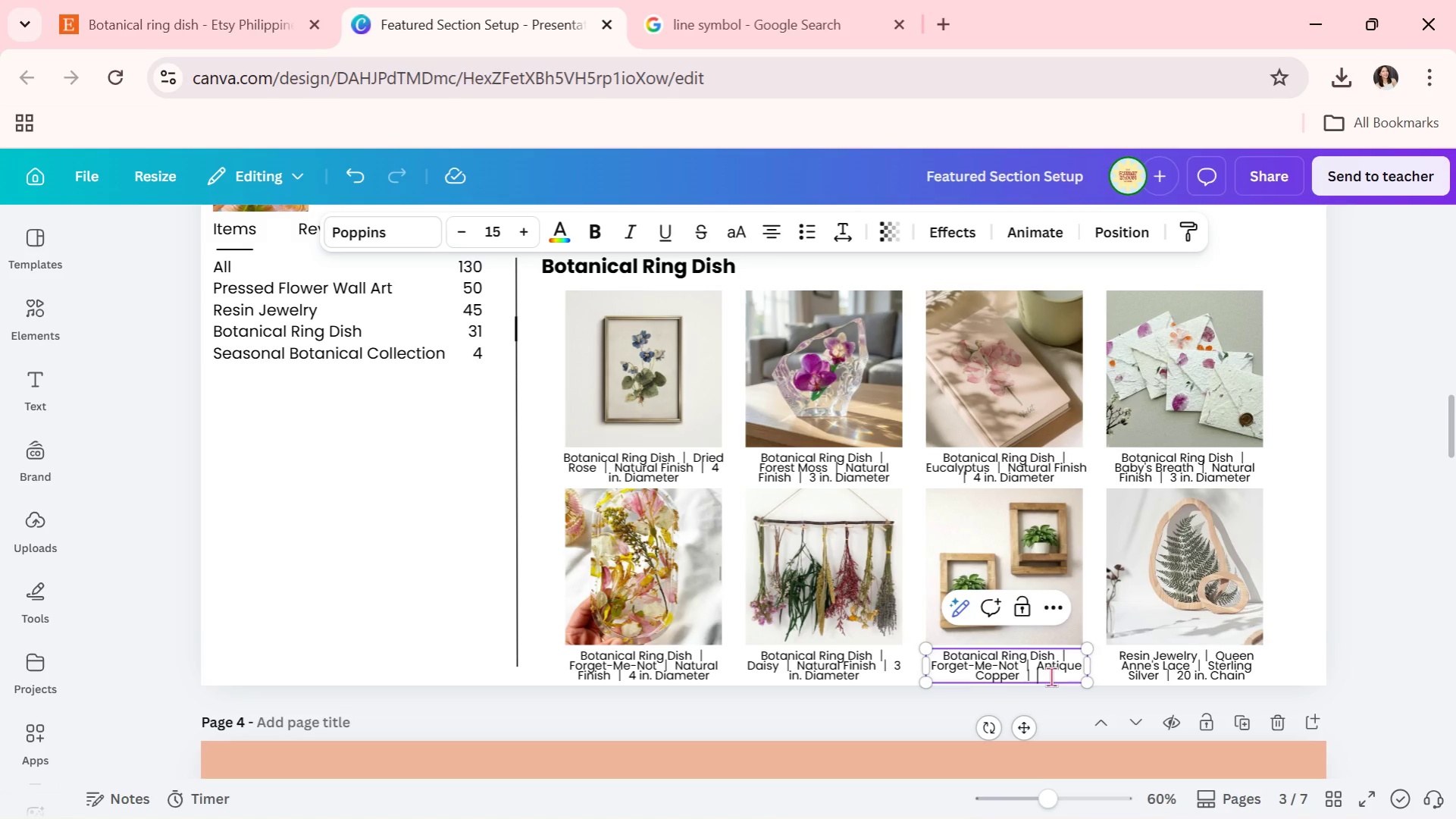 
key(Backspace)
 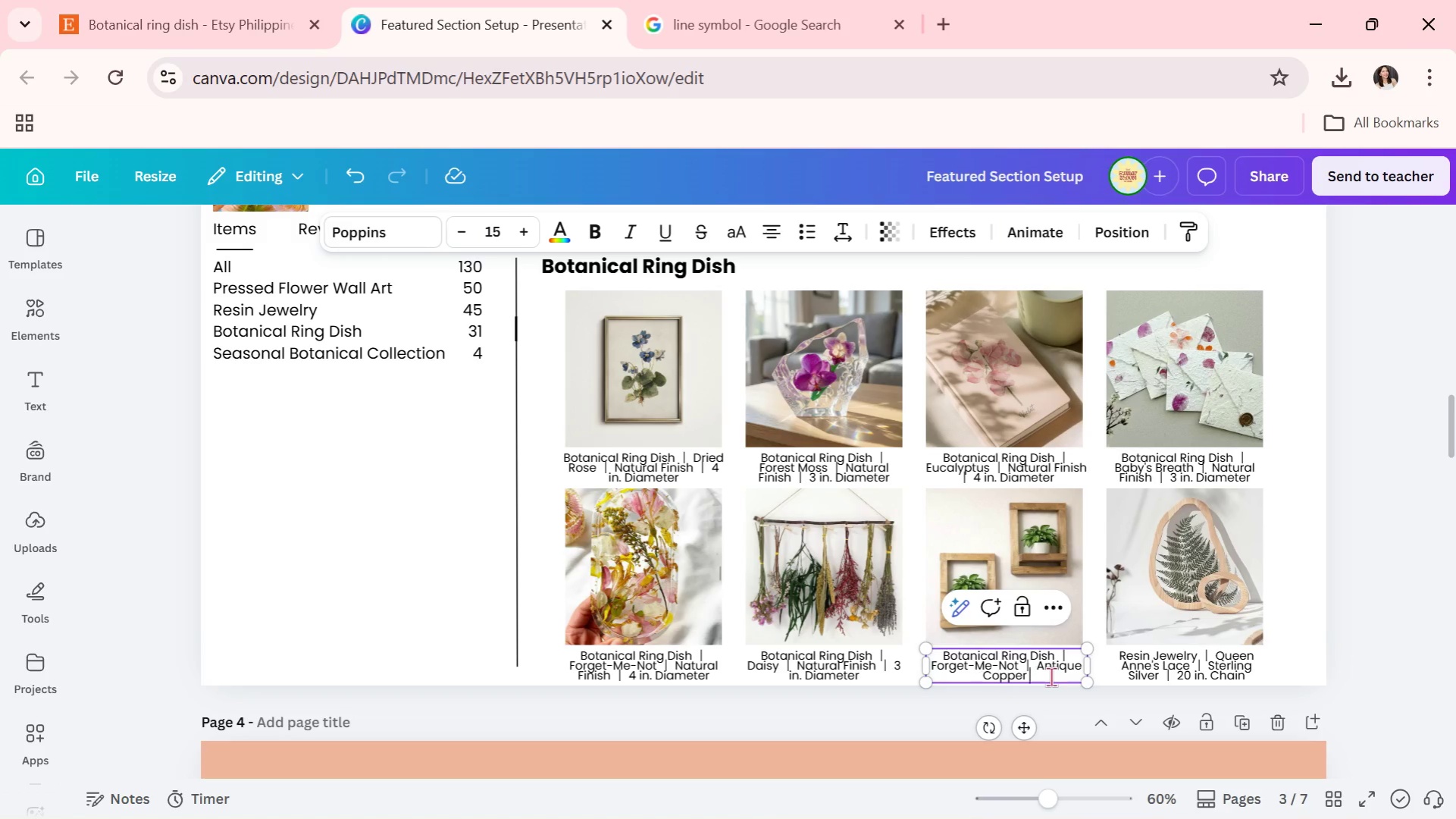 
key(Backspace)
 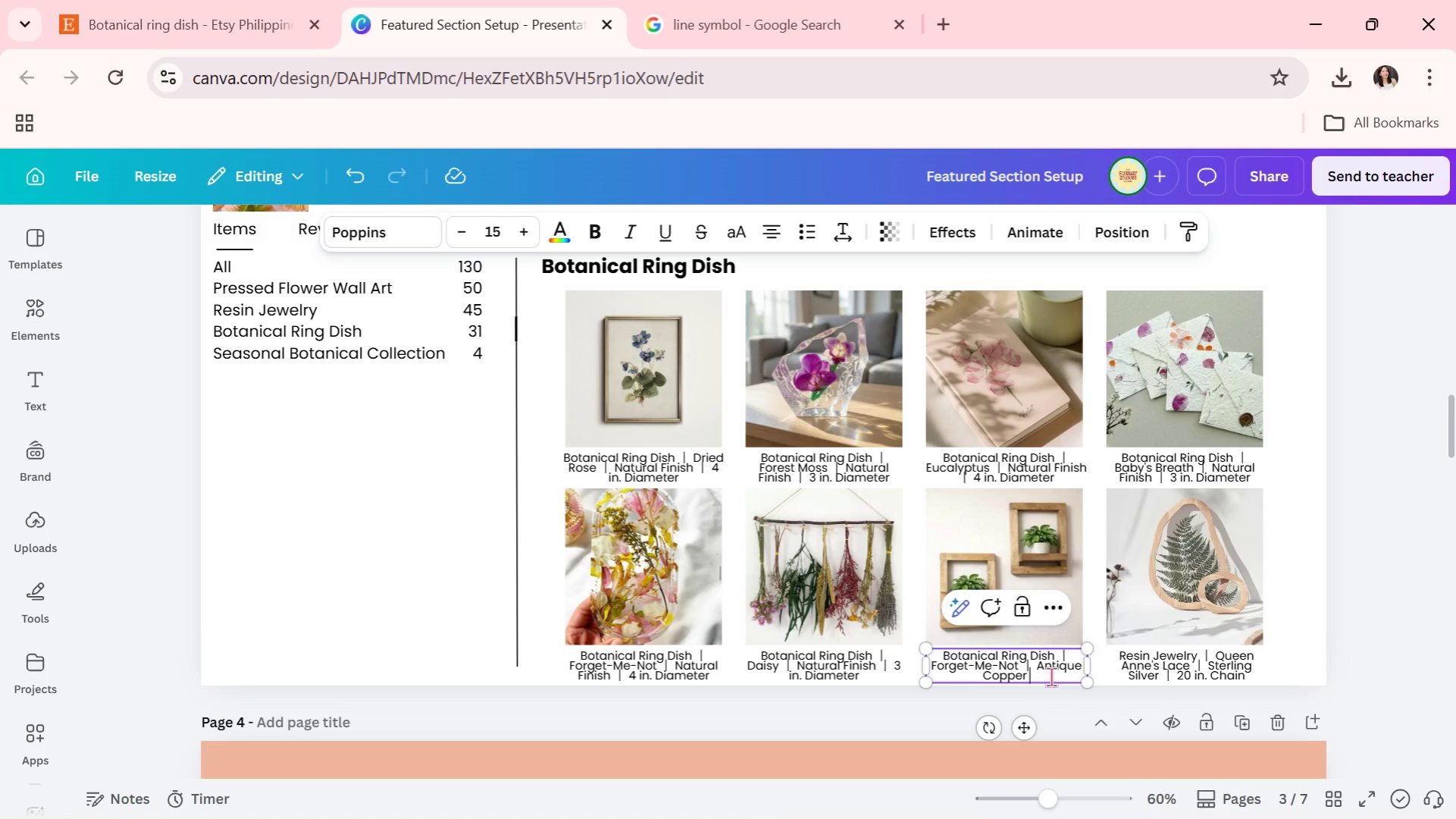 
key(Backspace)
 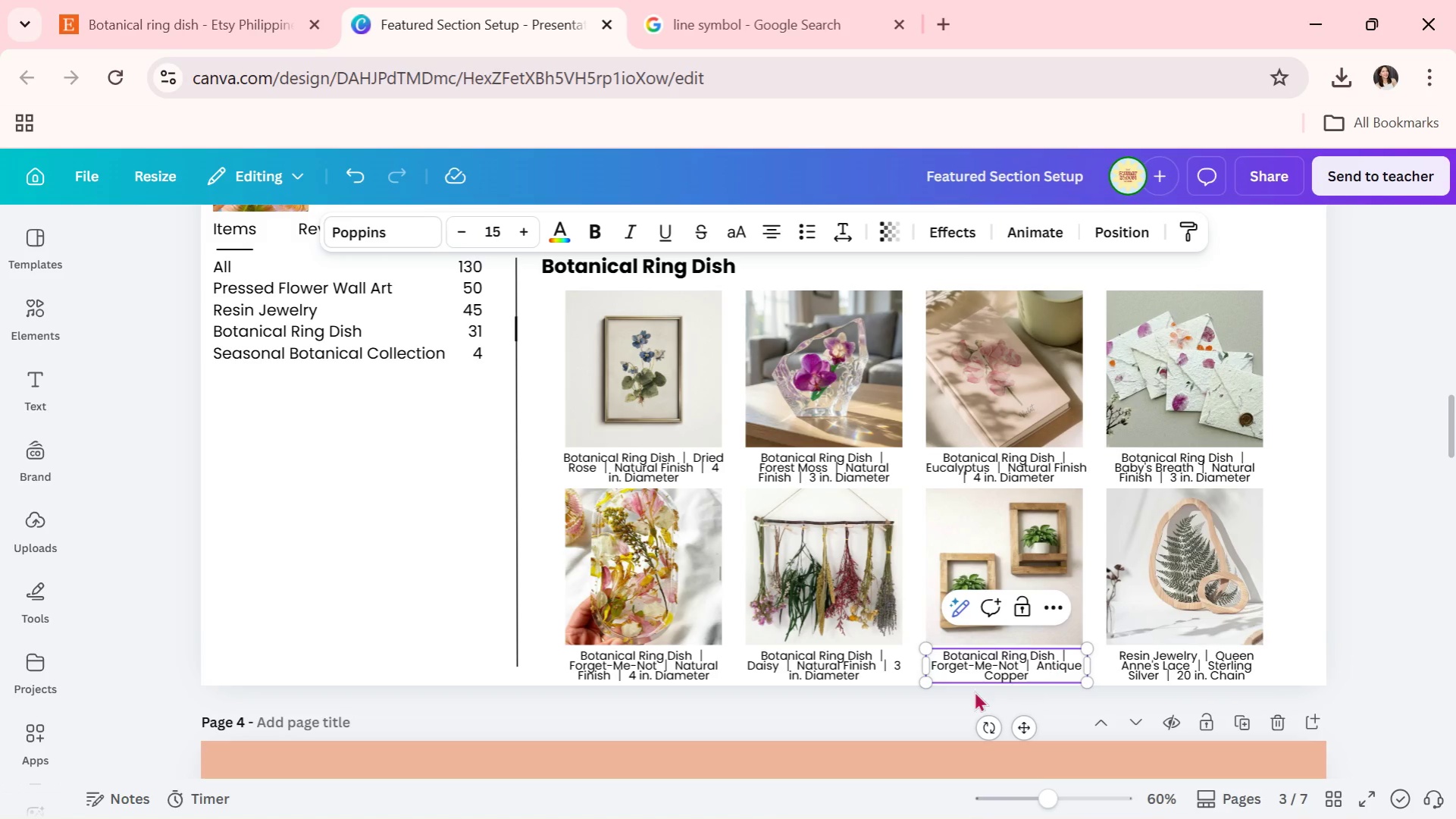 
key(Alt+AltLeft)
 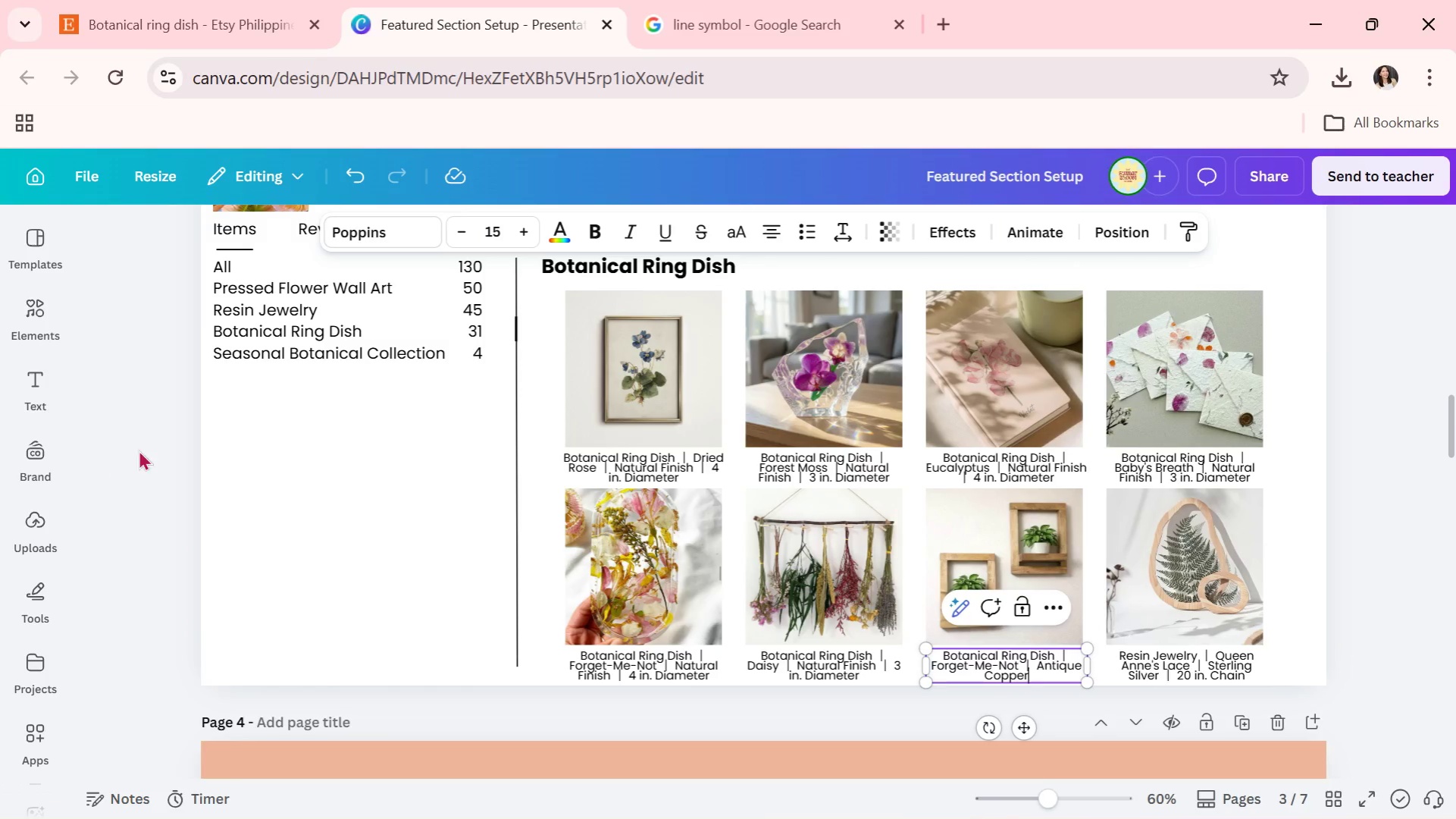 
key(Alt+Tab)
 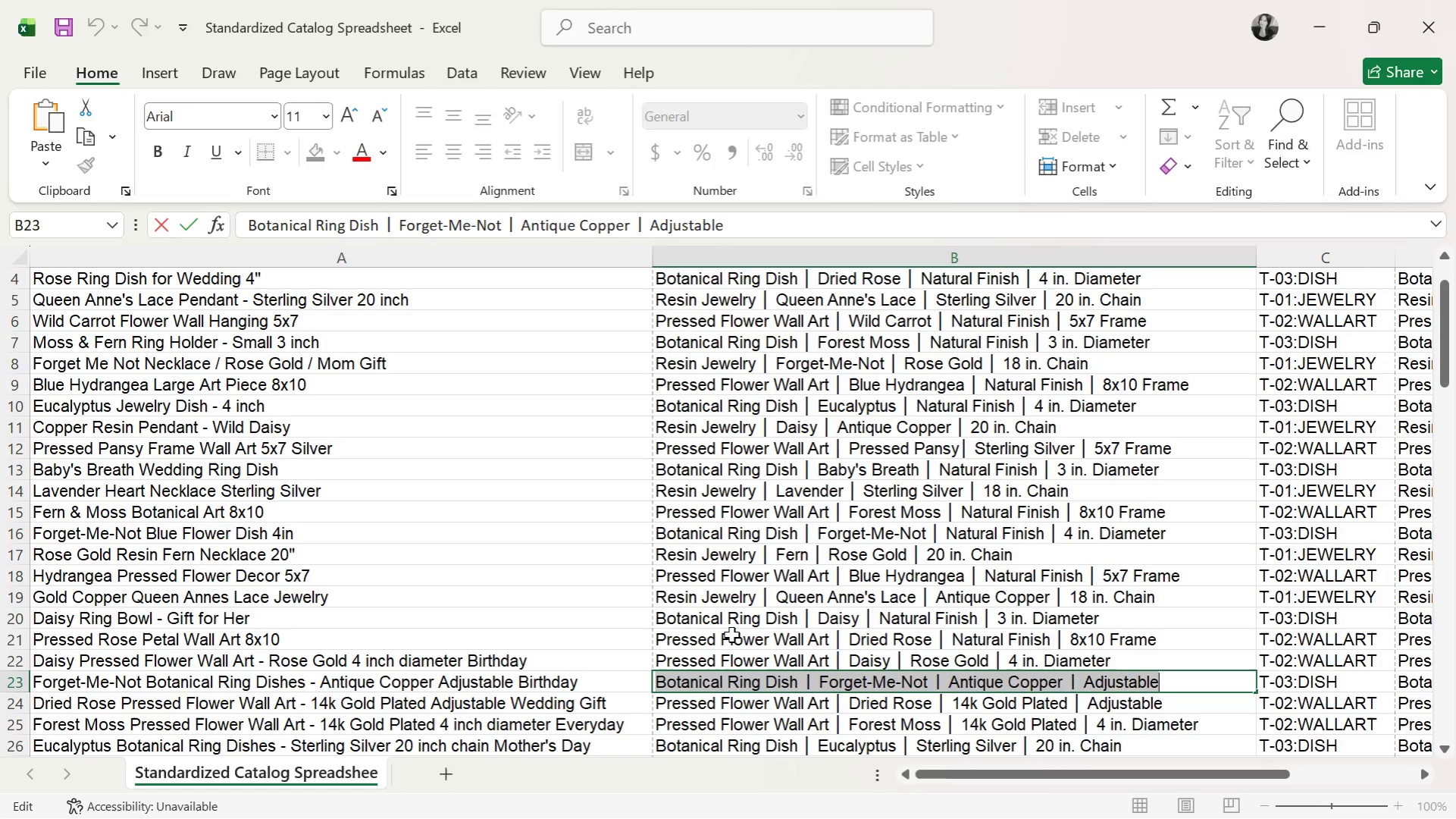 
scroll: coordinate [741, 637], scroll_direction: down, amount: 1.0
 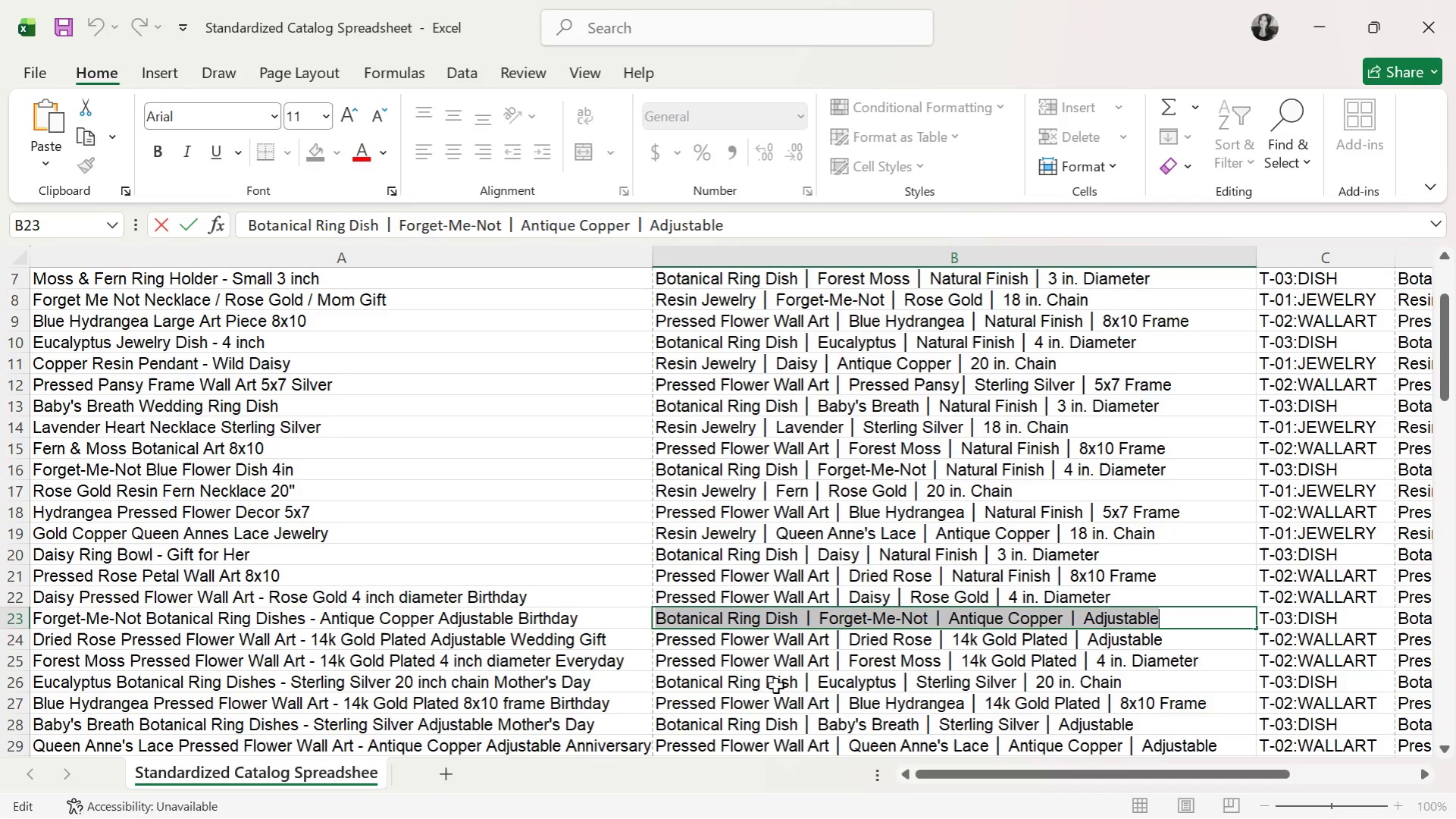 
left_click([760, 686])
 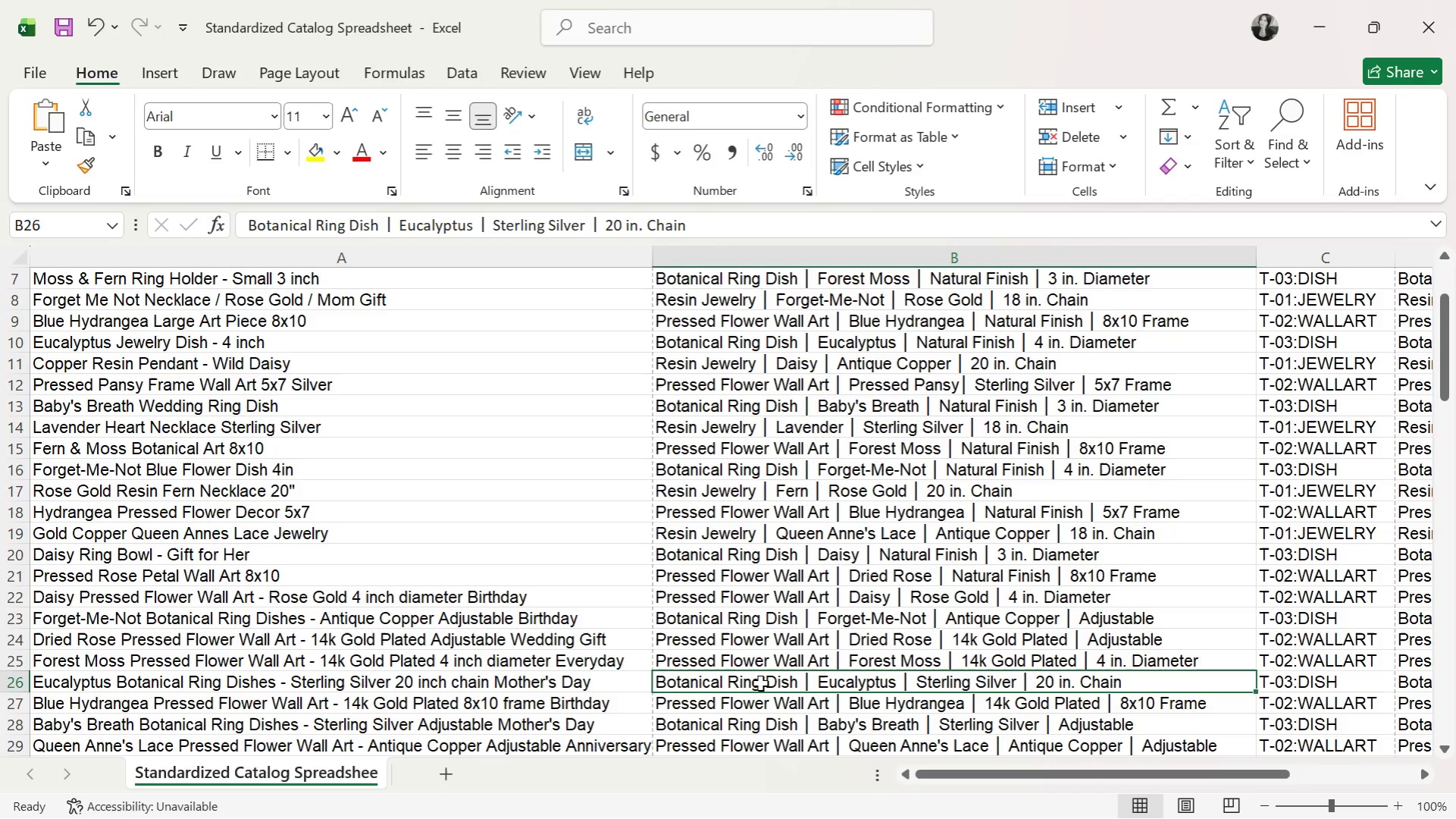 
left_click([760, 683])
 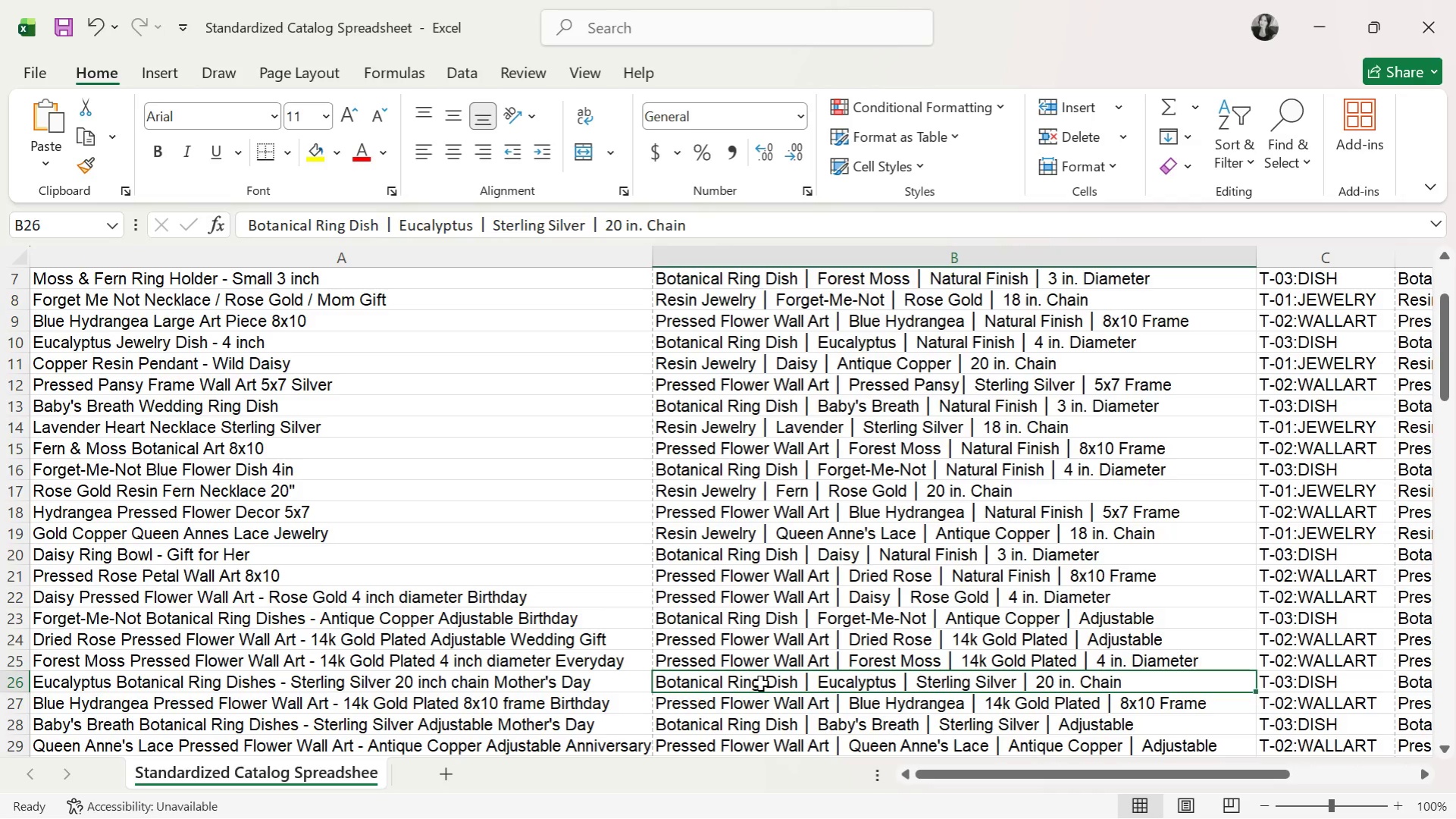 
key(Alt+AltLeft)
 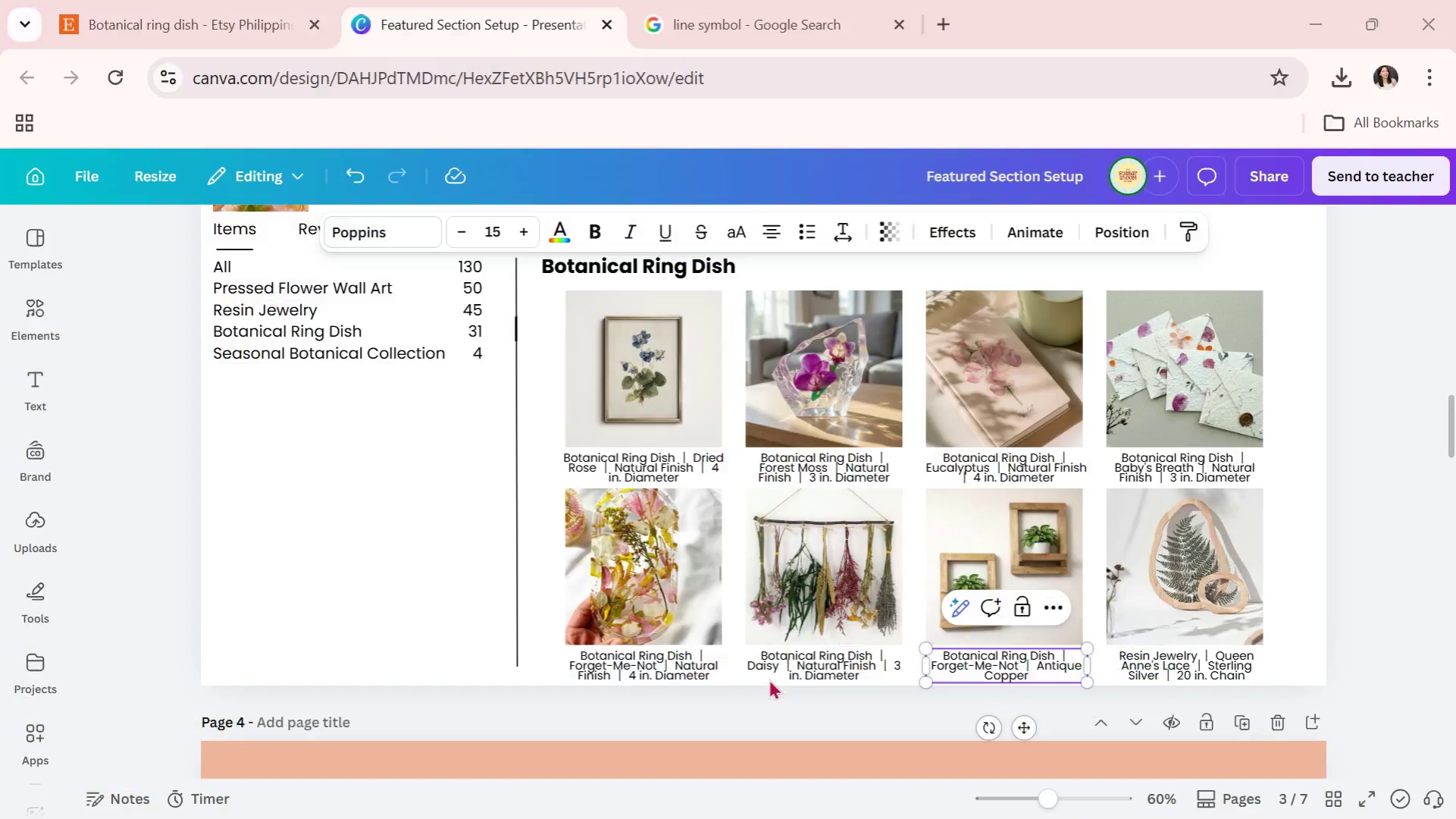 
key(Alt+Tab)
 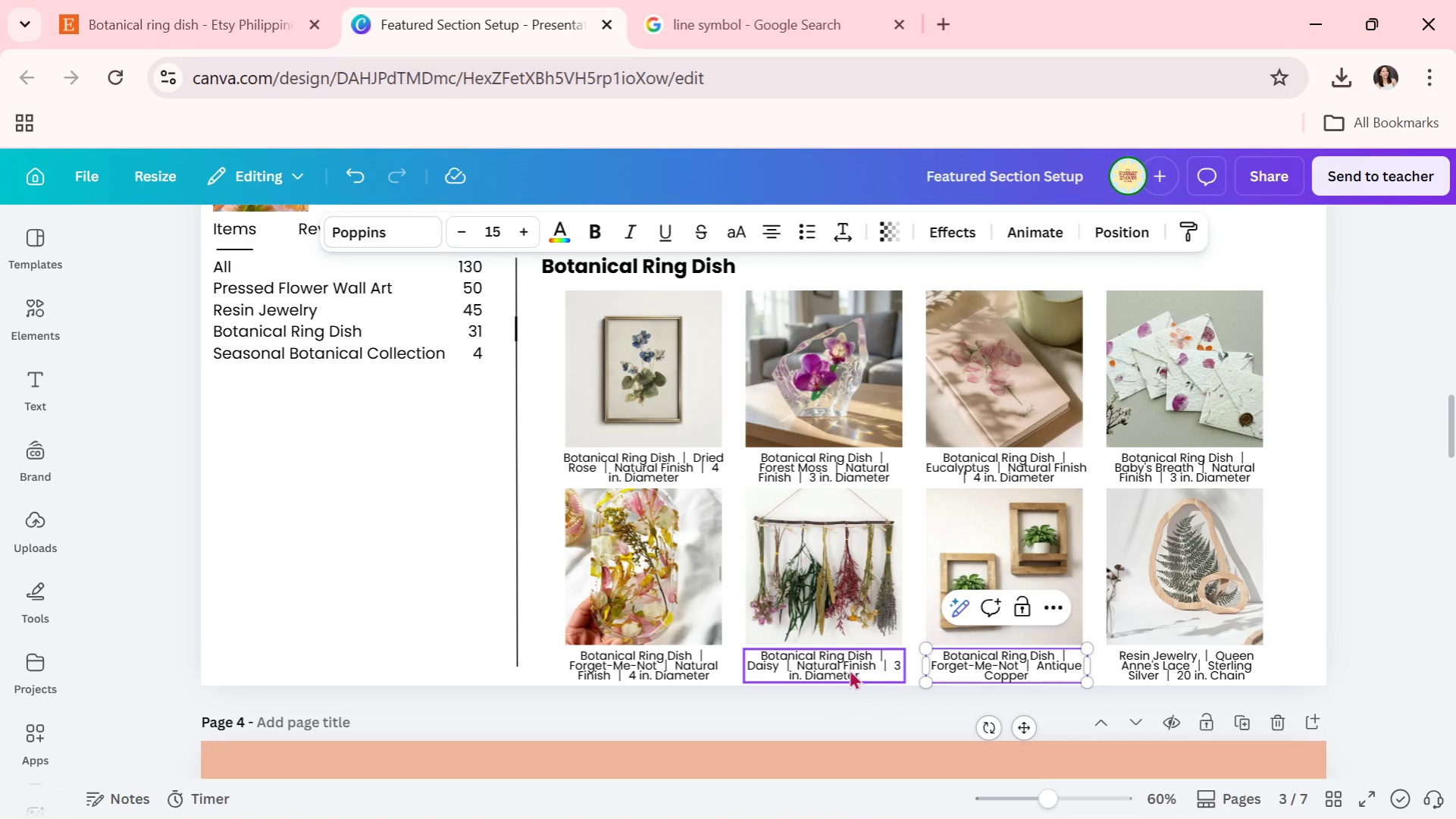 
double_click([849, 669])
 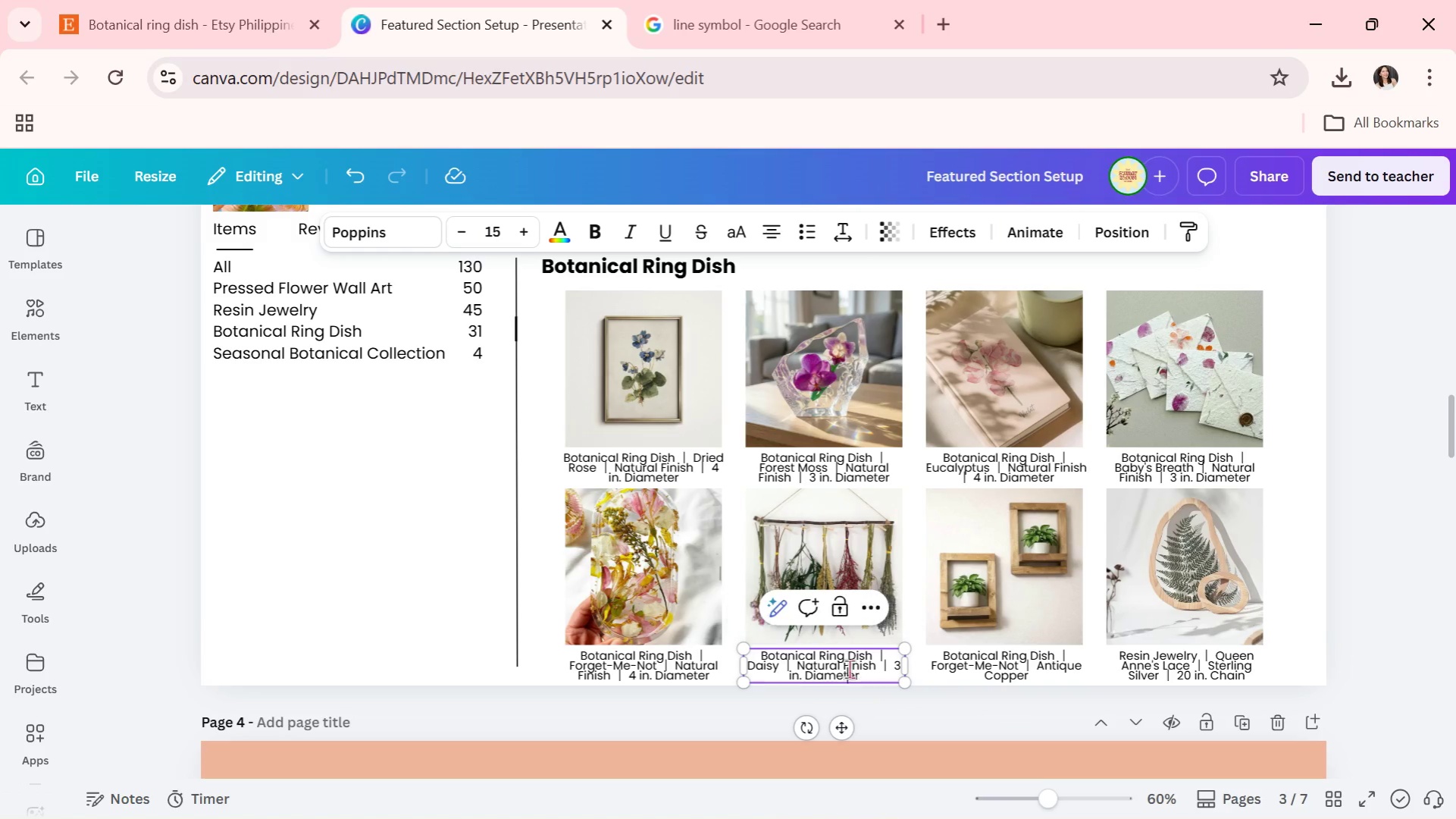 
triple_click([849, 669])
 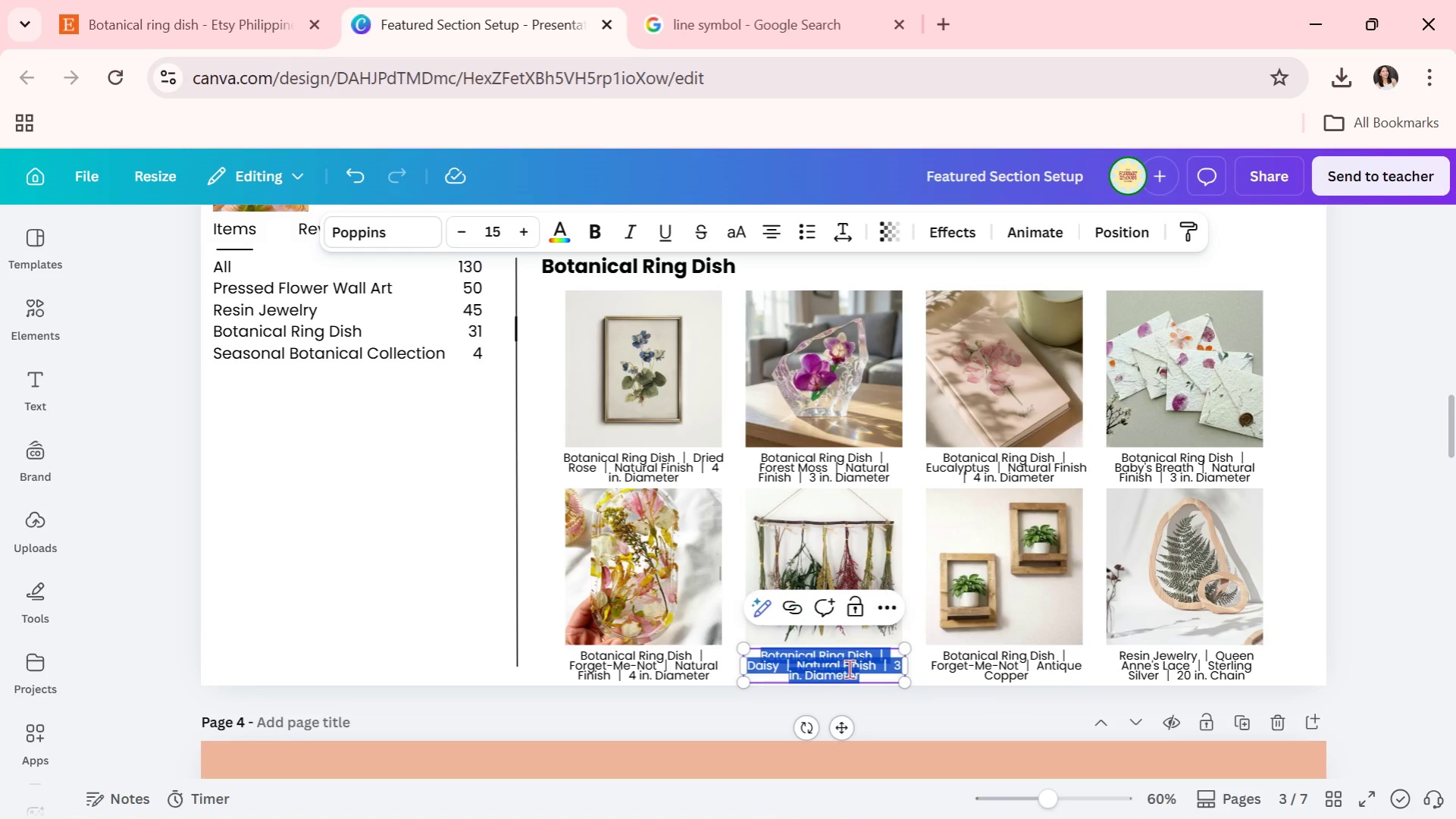 
triple_click([849, 669])
 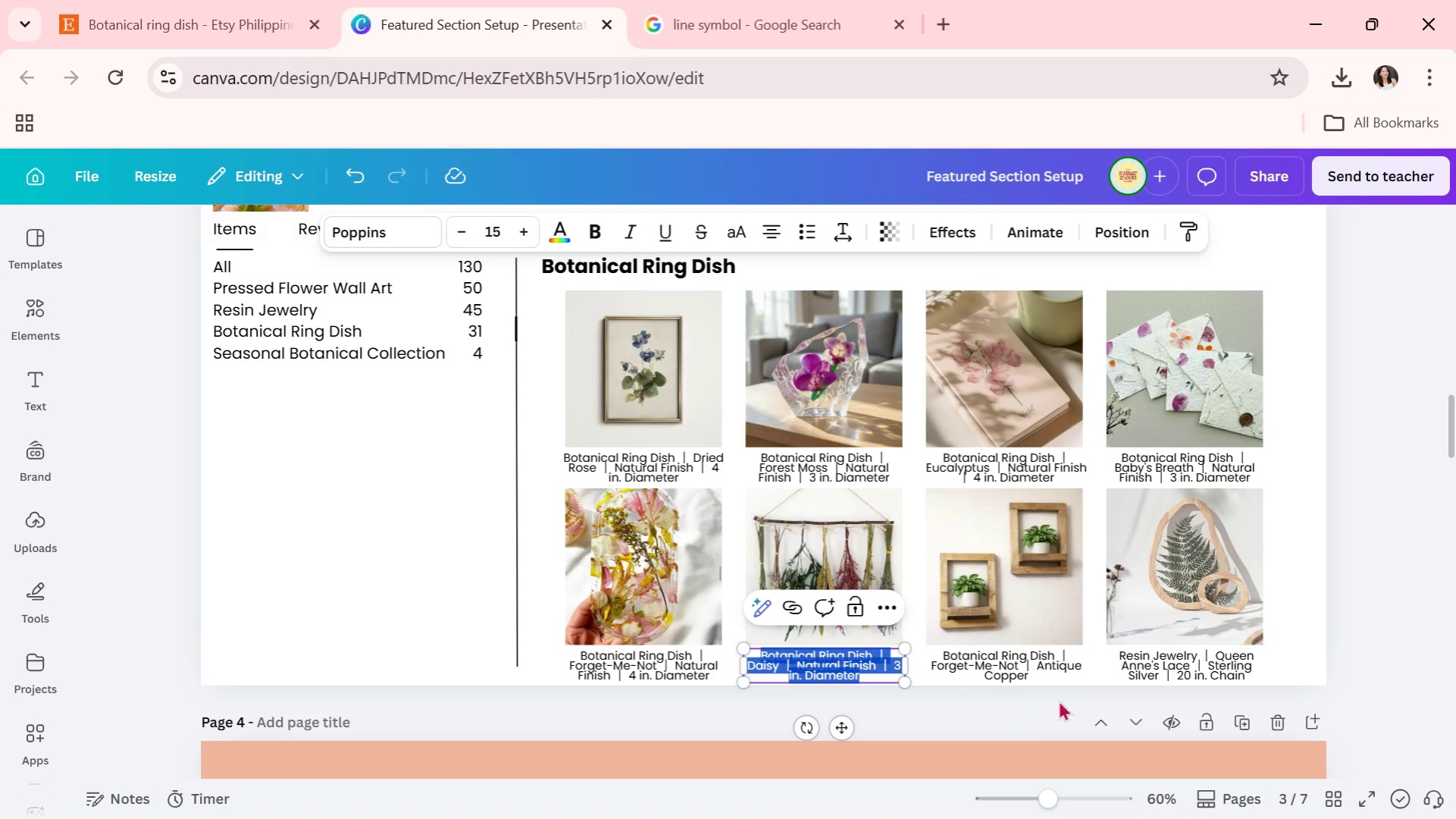 
key(Control+C)
 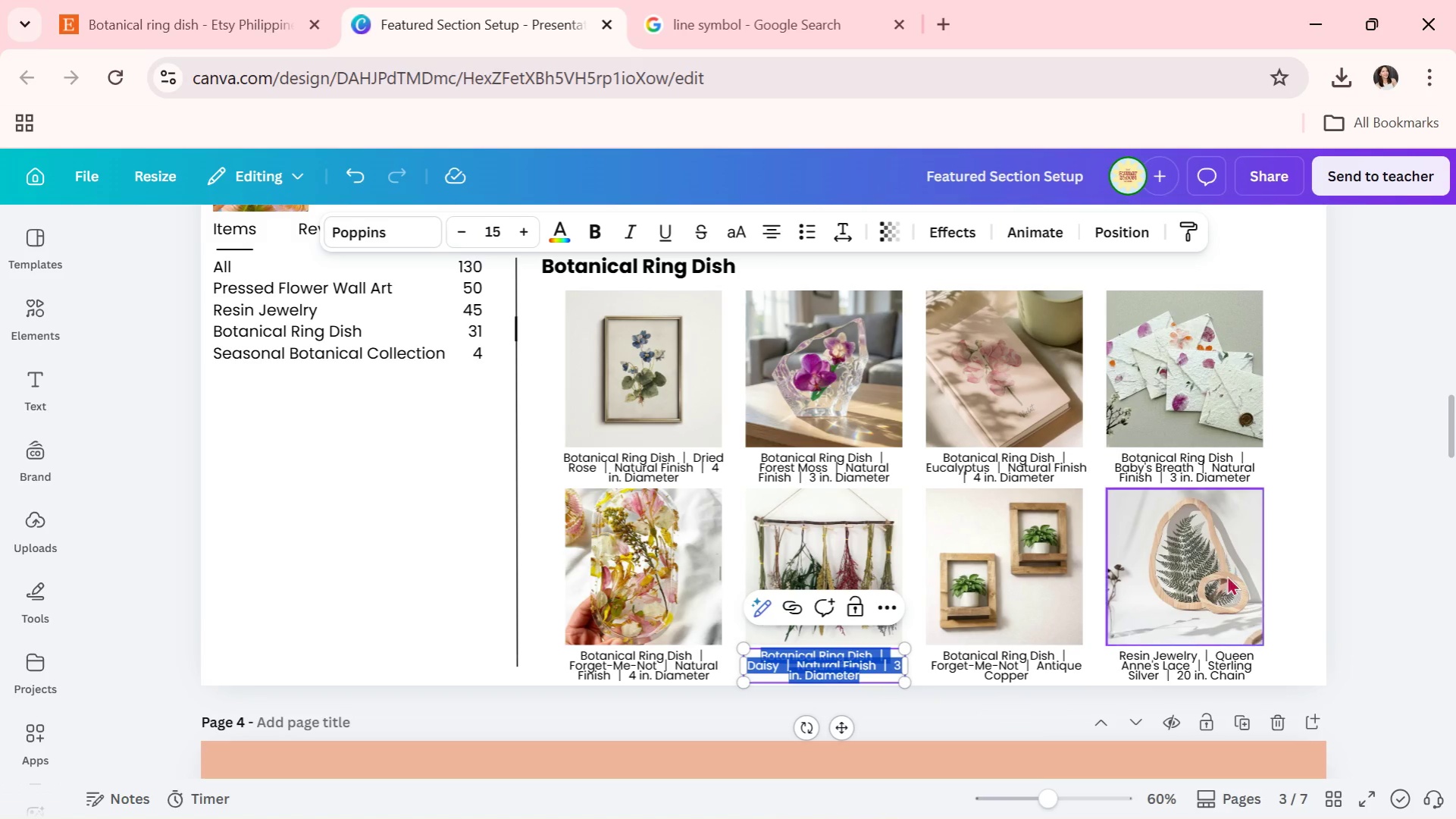 
double_click([1171, 666])
 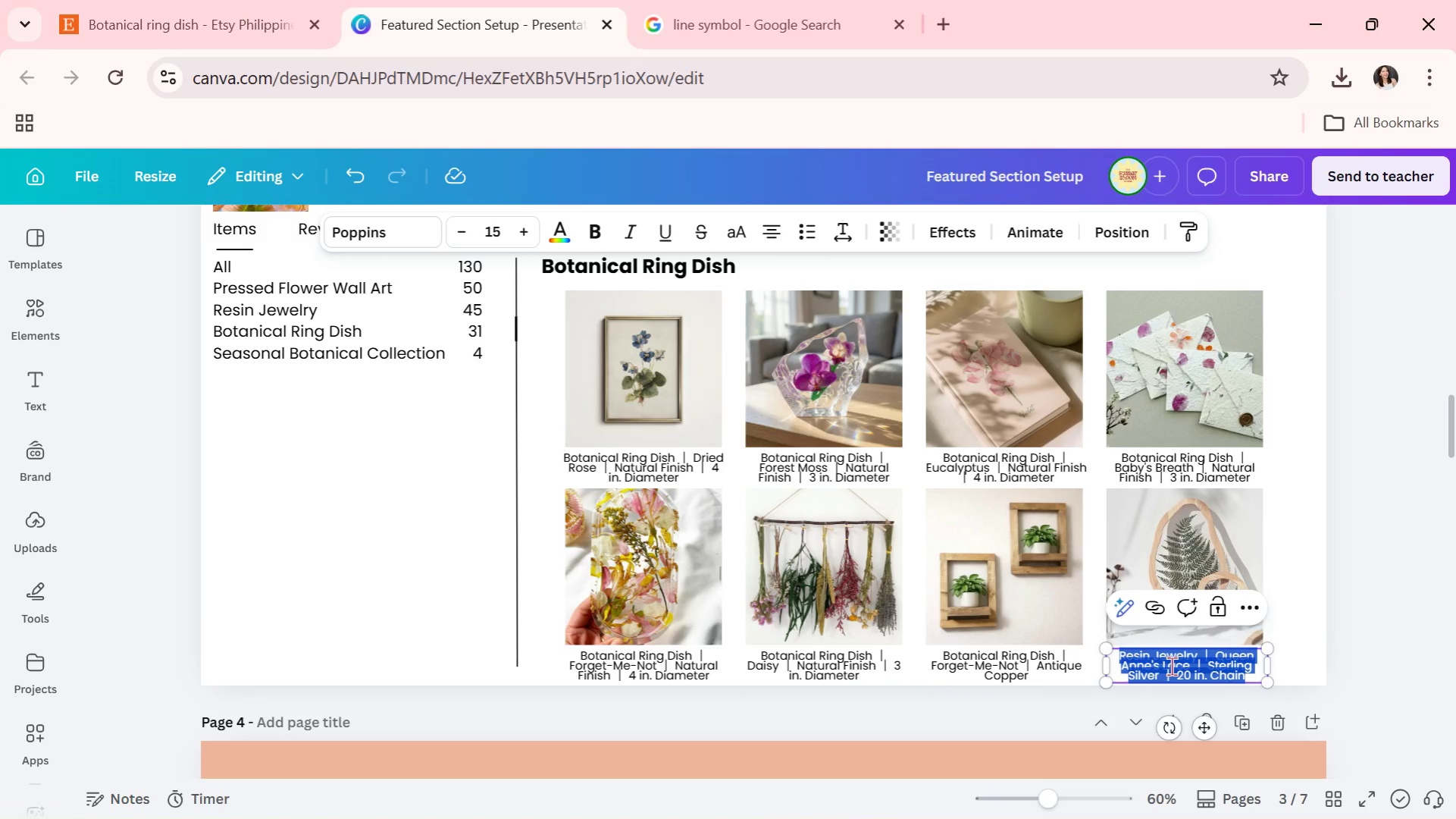 
key(Control+ControlLeft)
 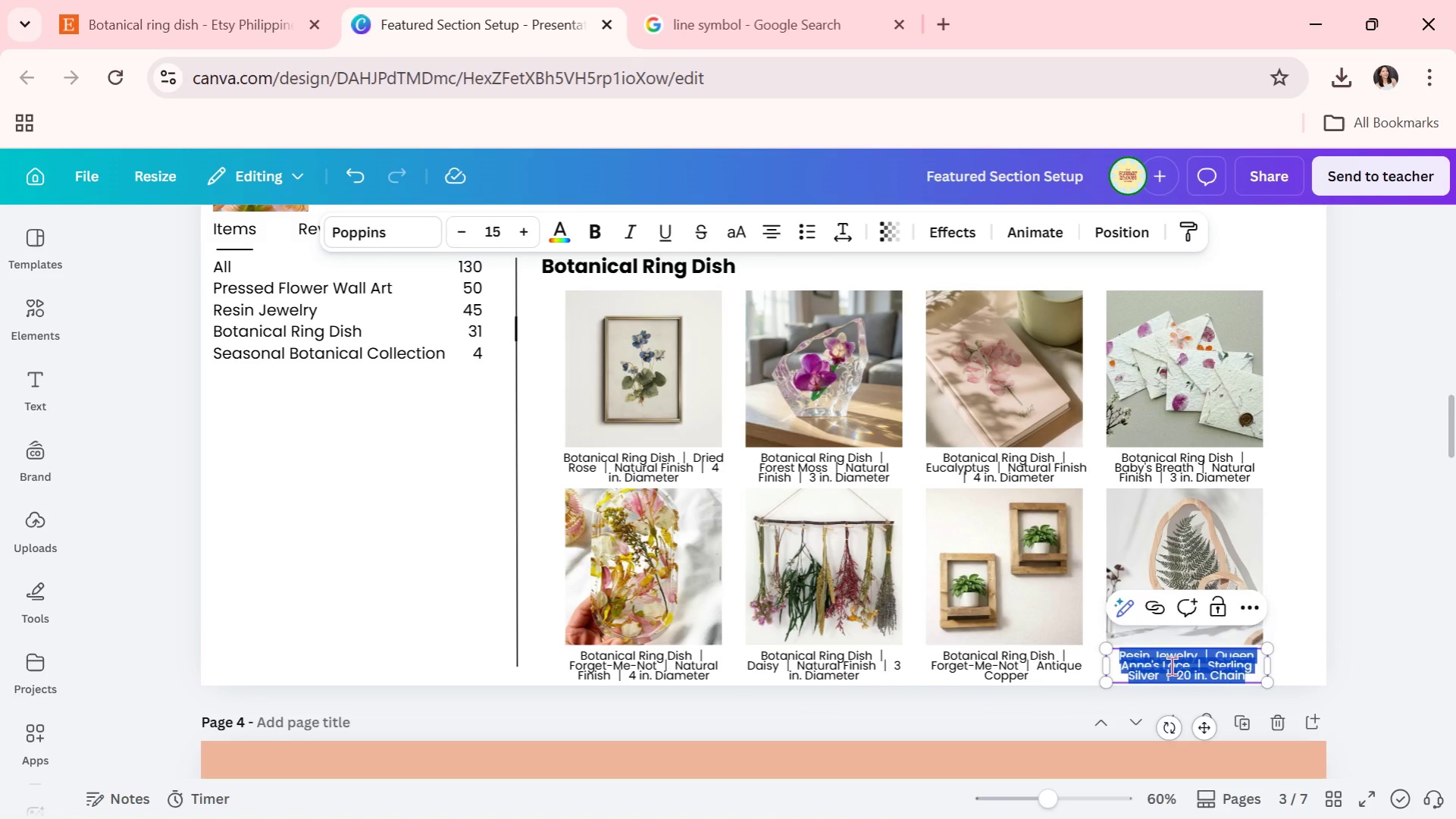 
key(Control+V)
 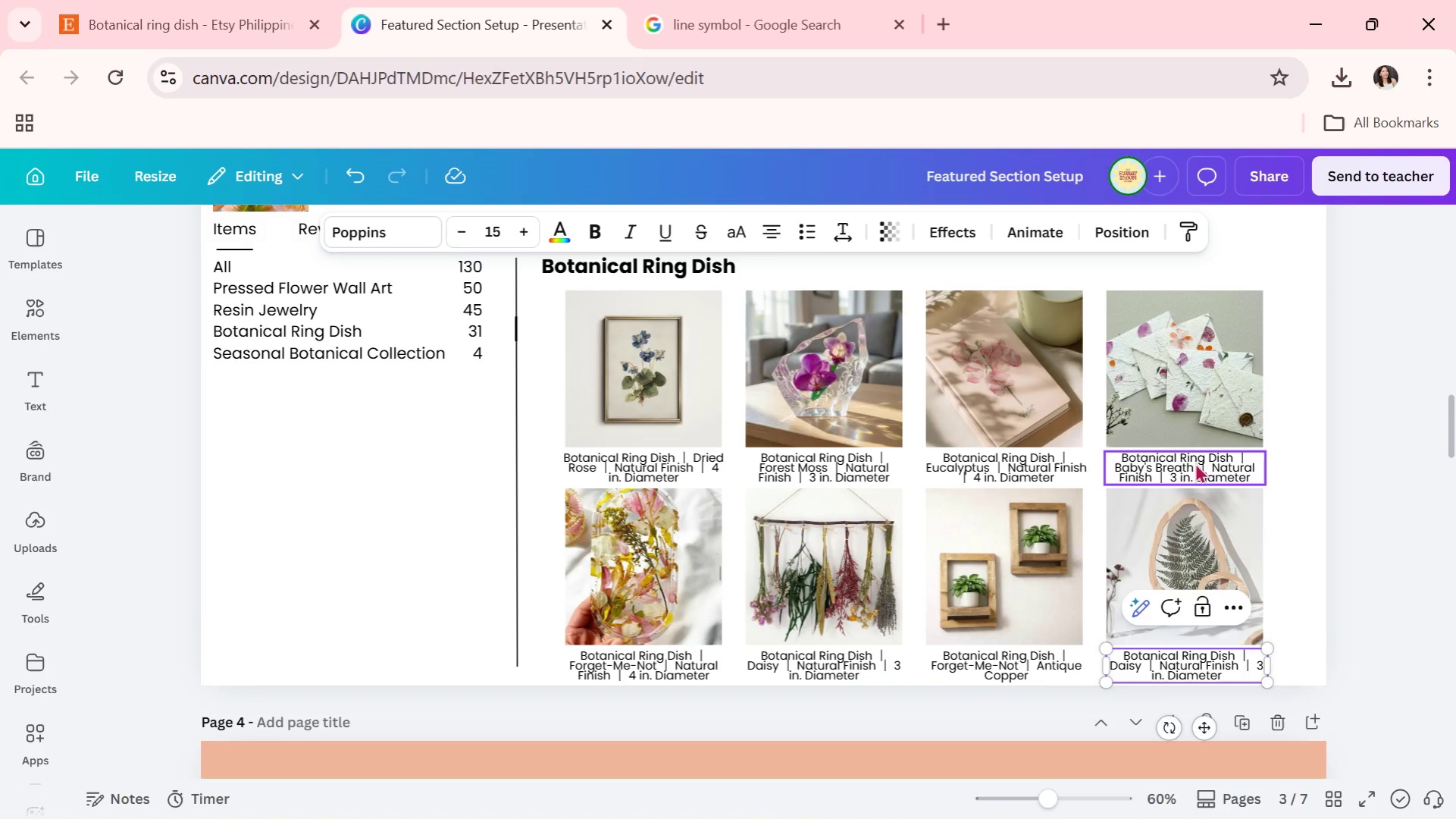 
double_click([1195, 461])
 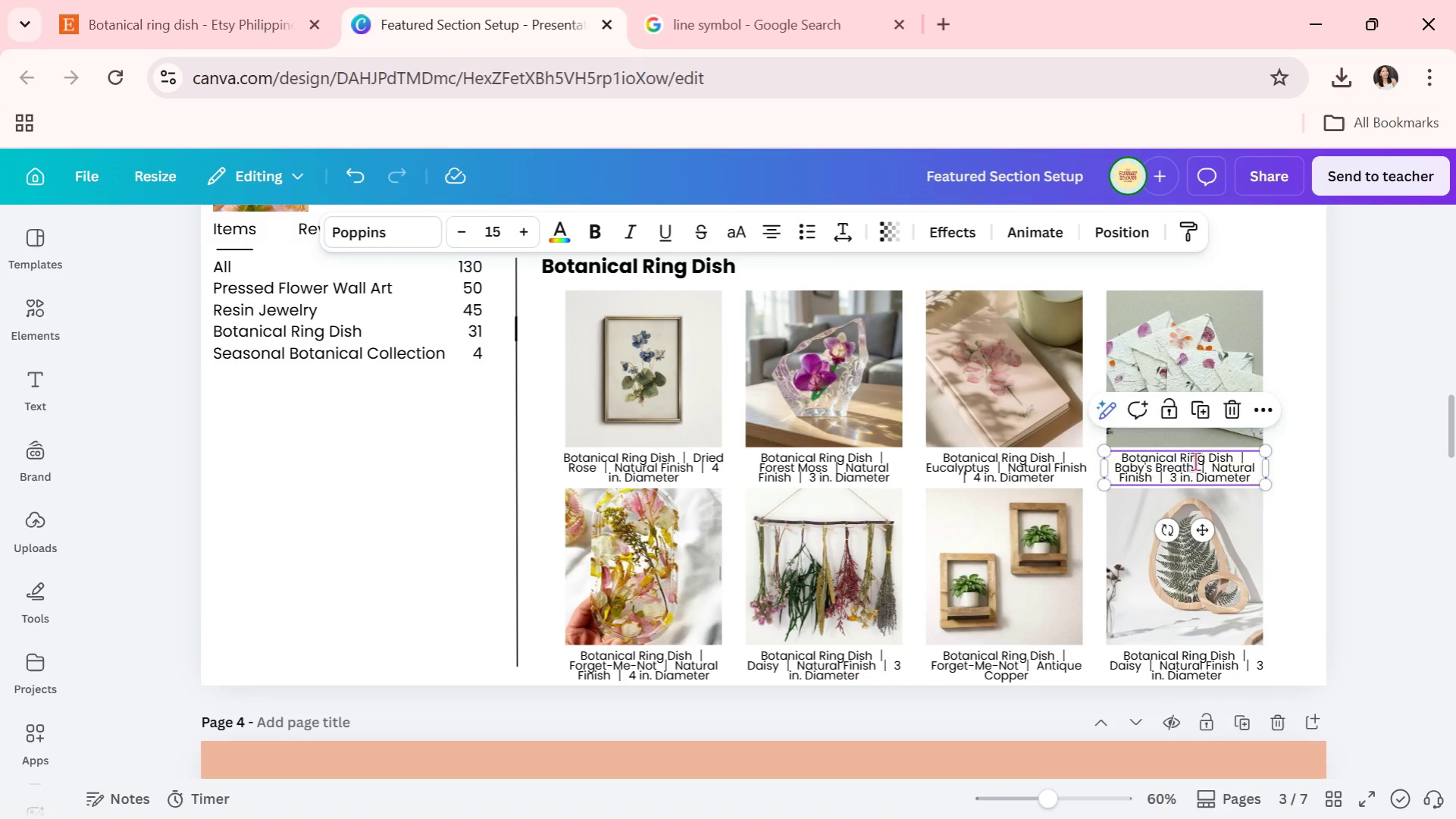 
triple_click([1195, 461])
 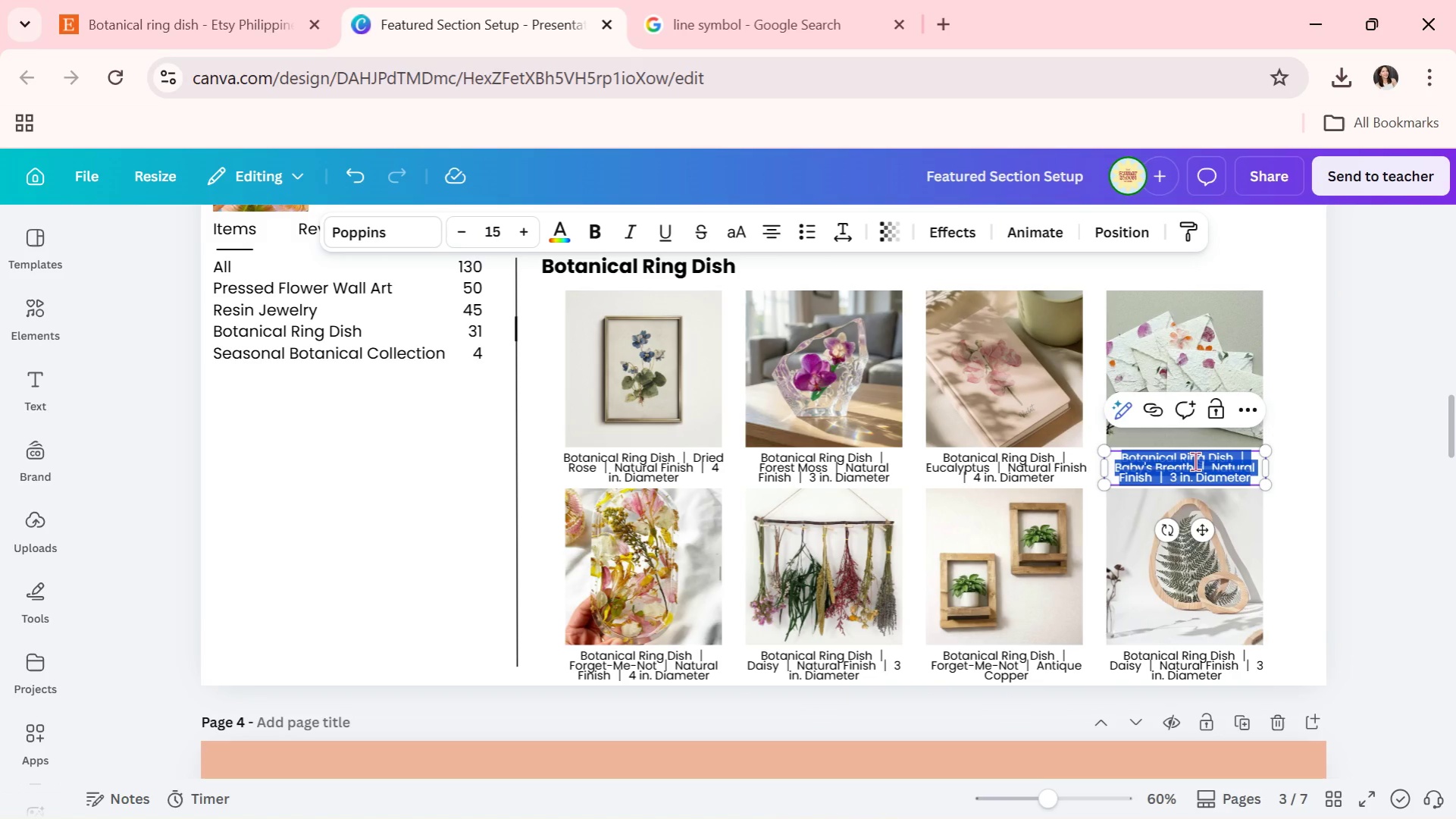 
triple_click([1195, 461])
 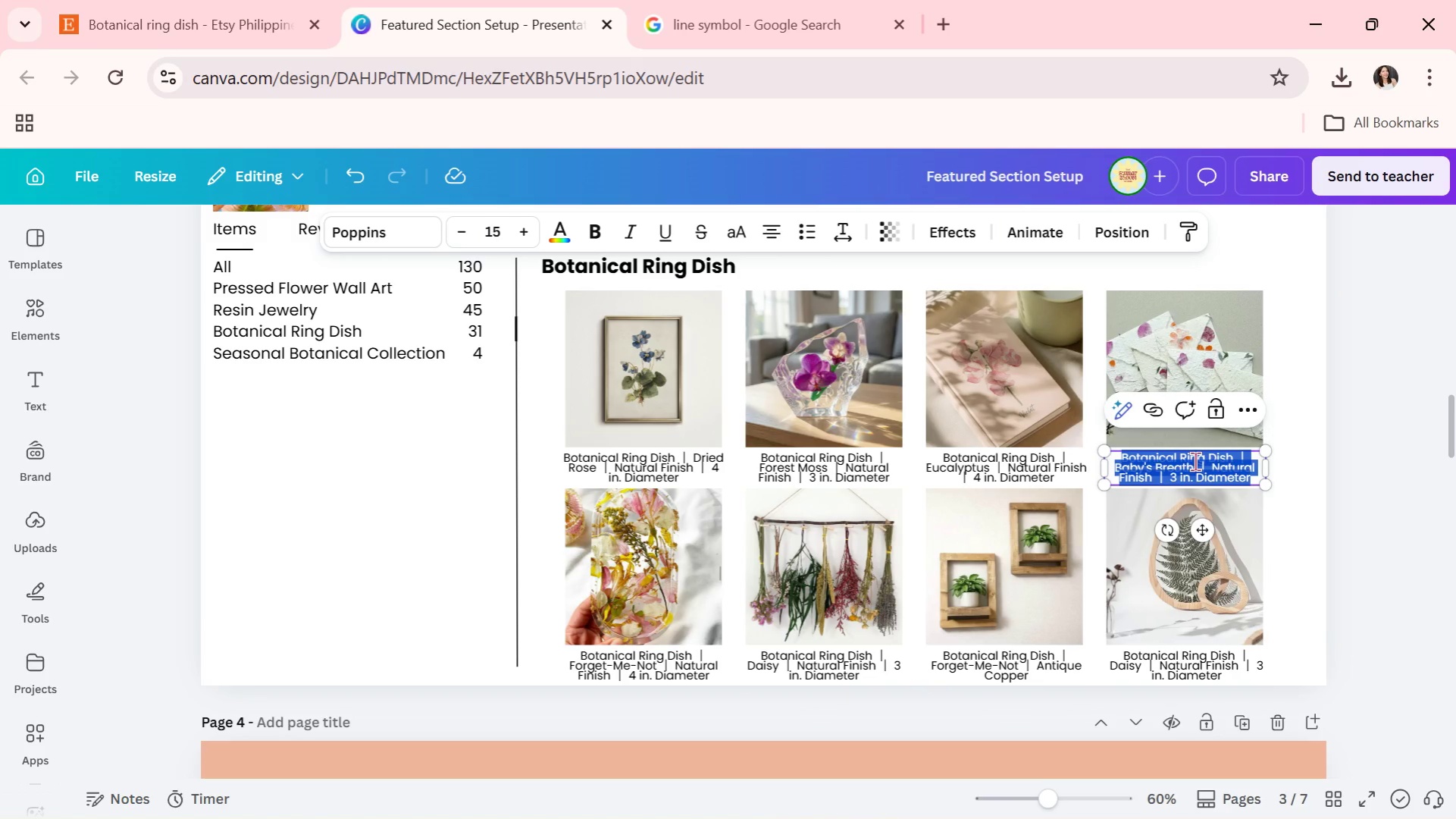 
key(Control+ControlLeft)
 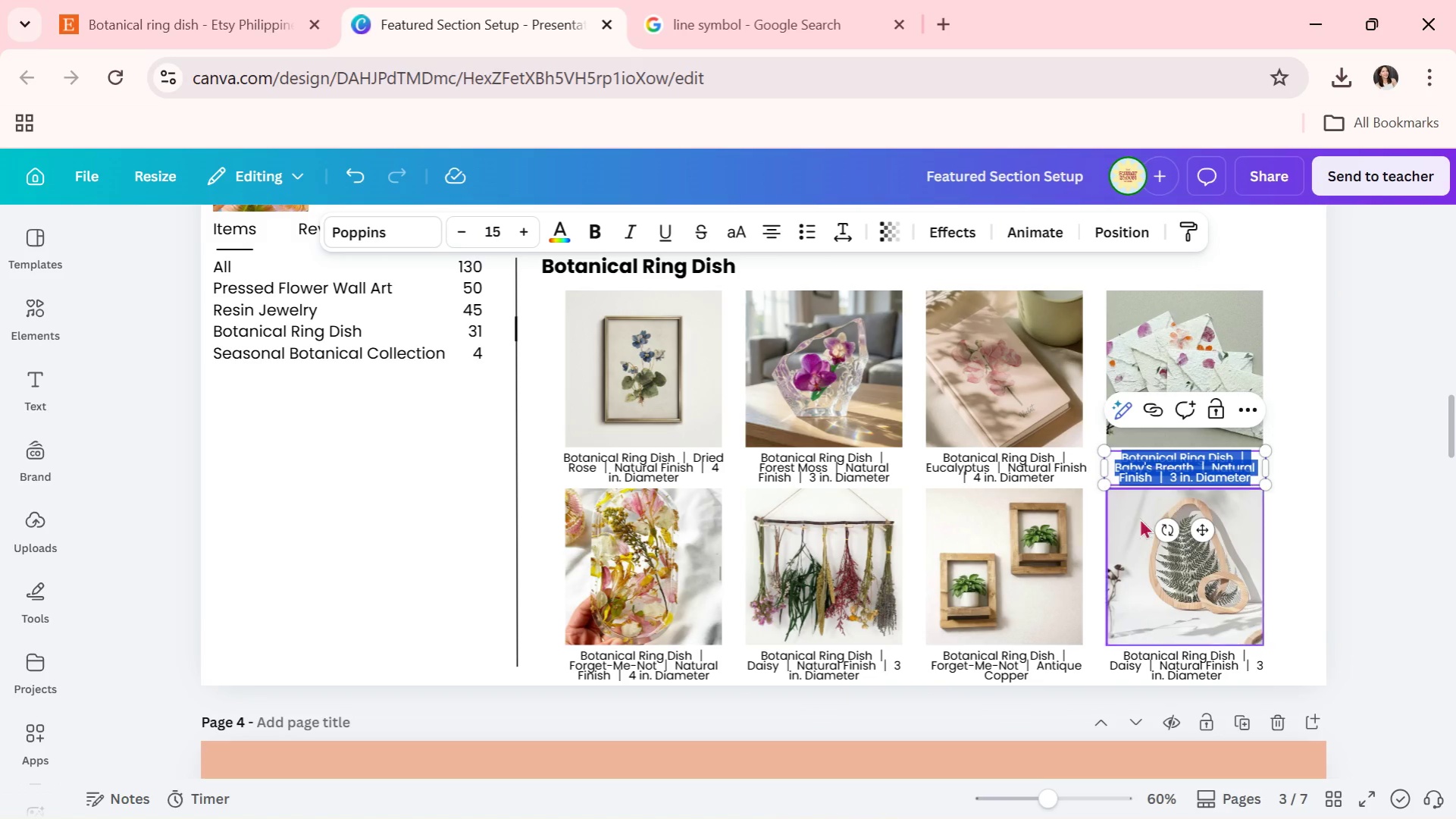 
key(Control+C)
 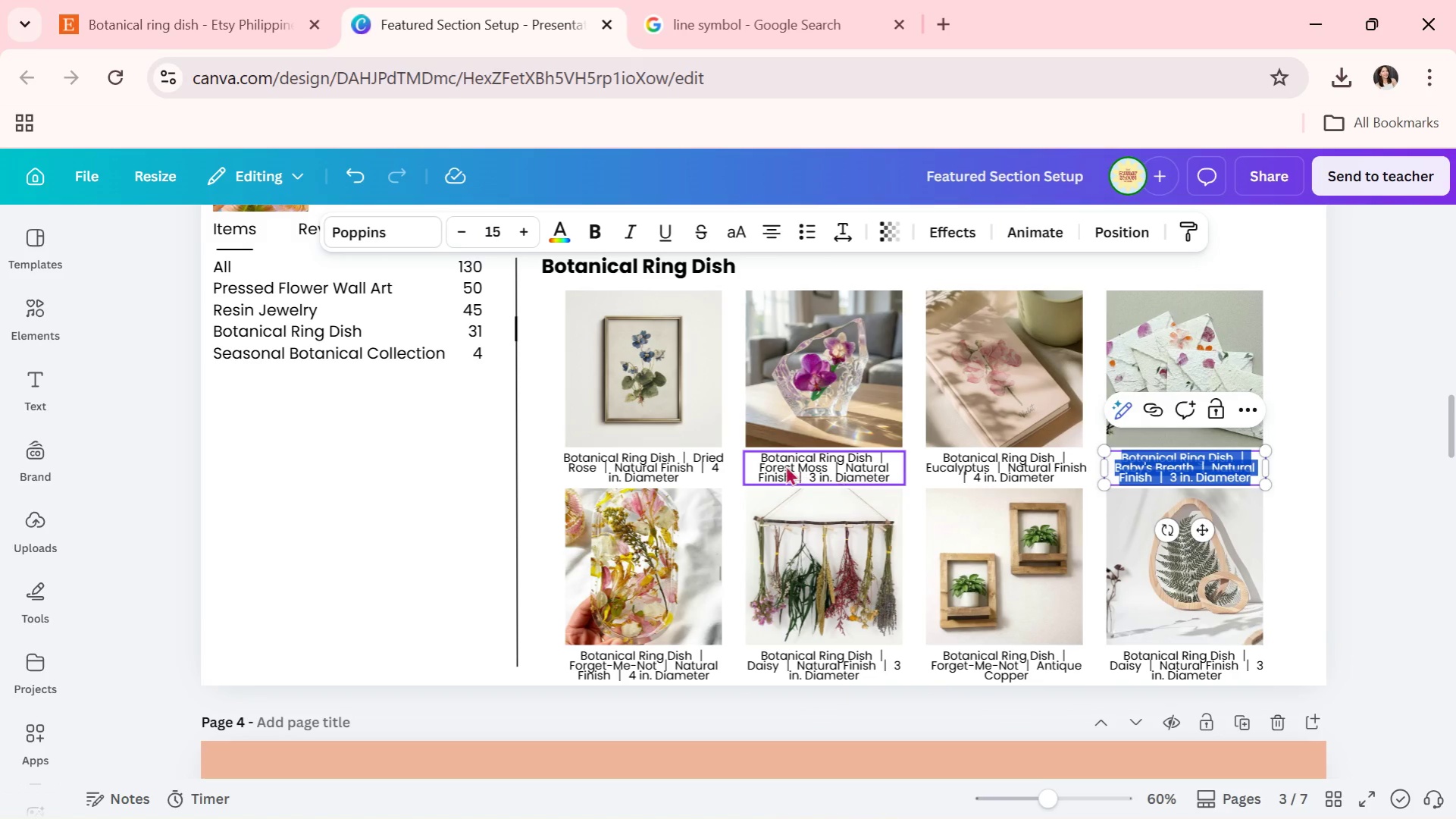 
double_click([781, 463])
 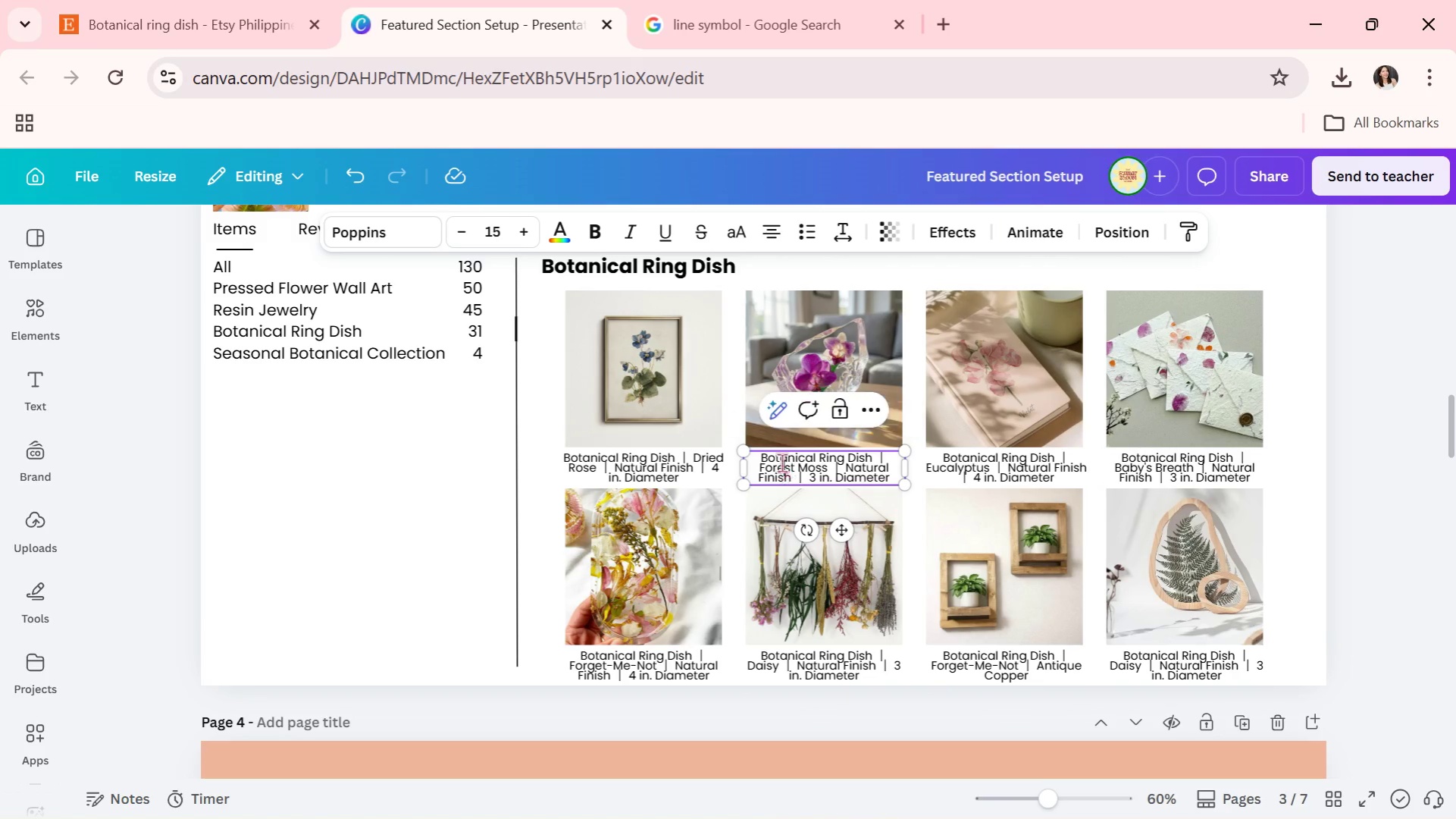 
triple_click([781, 463])
 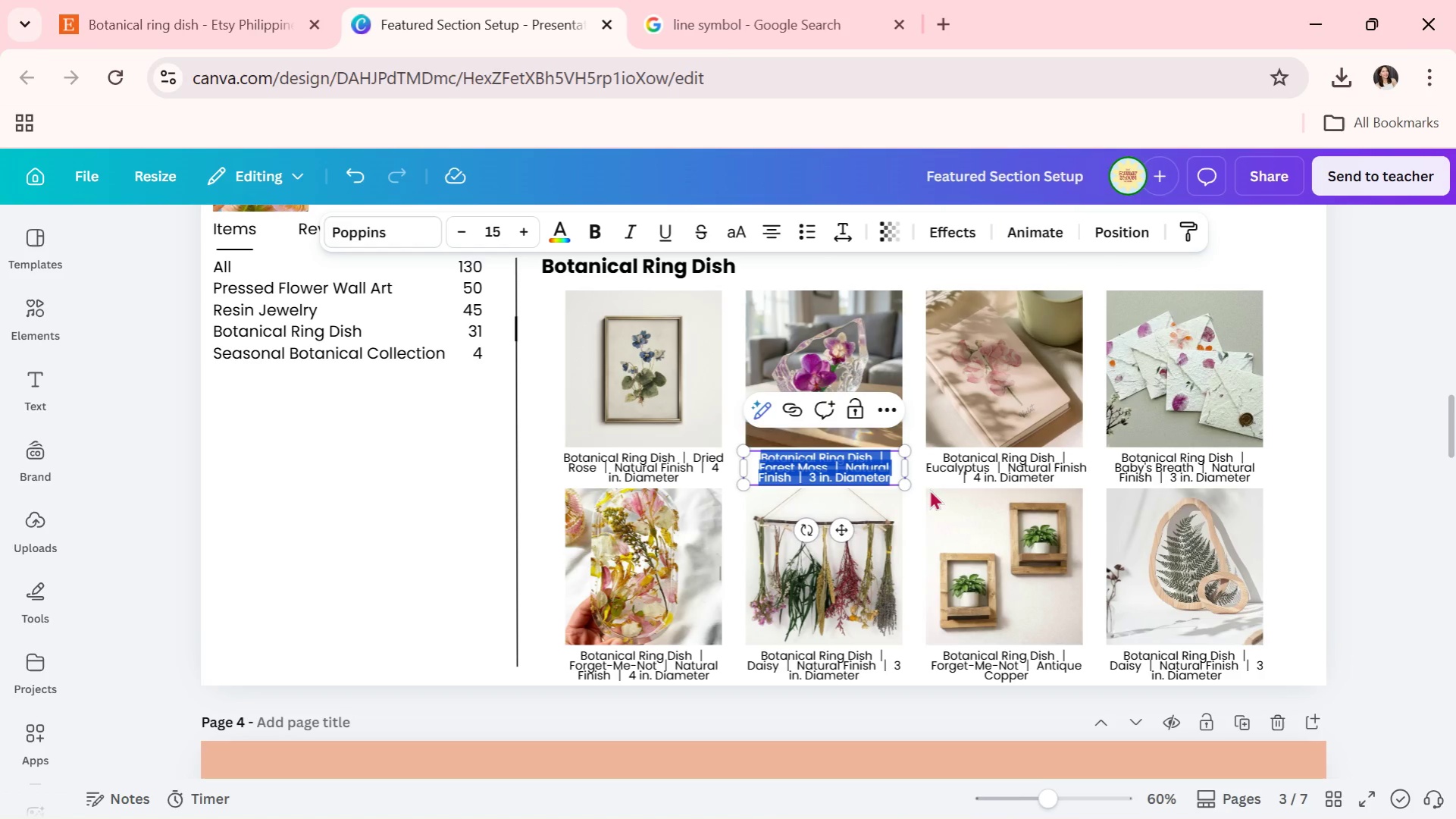 
key(Control+C)
 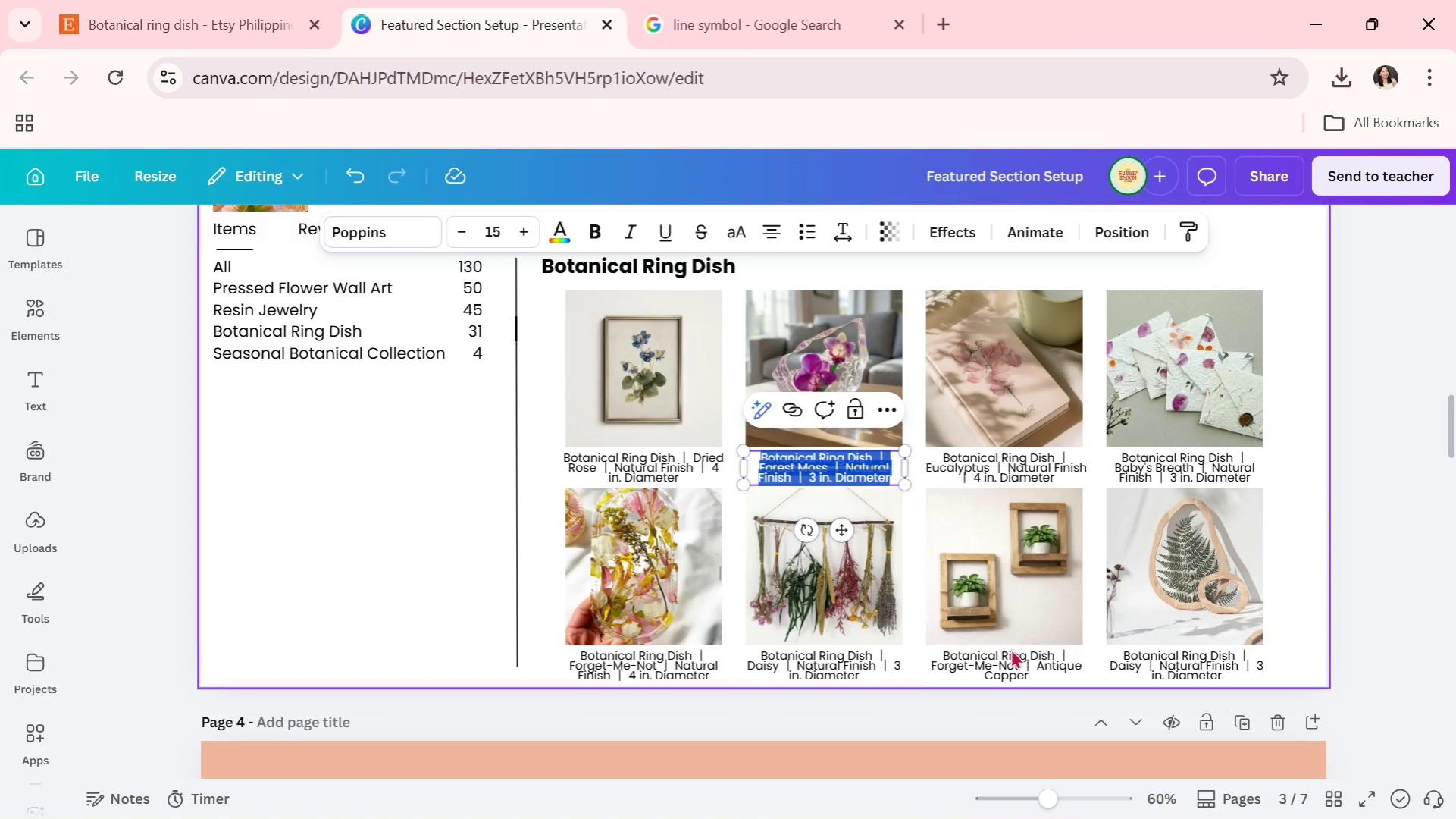 
left_click([1010, 660])
 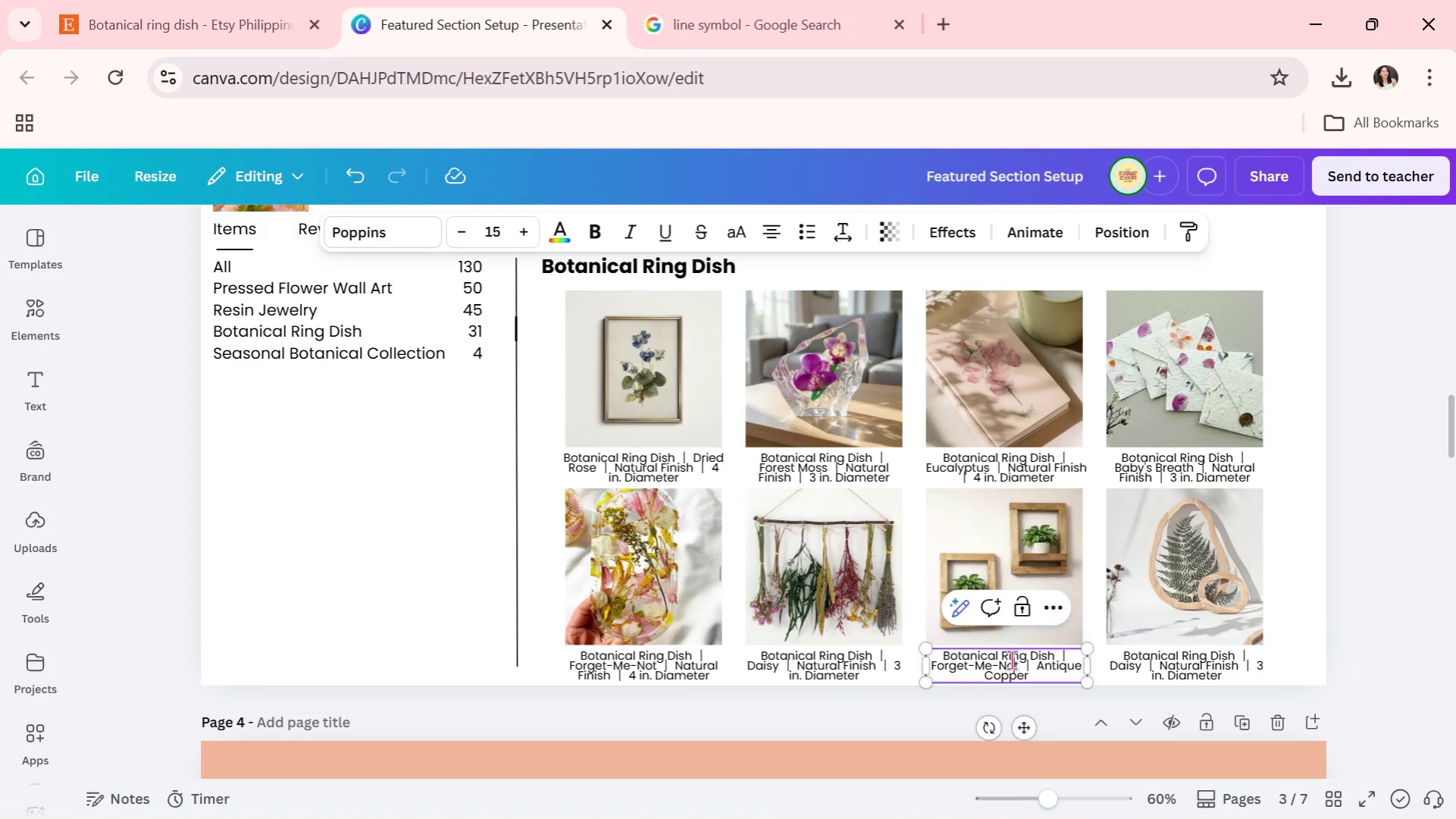 
triple_click([1011, 660])
 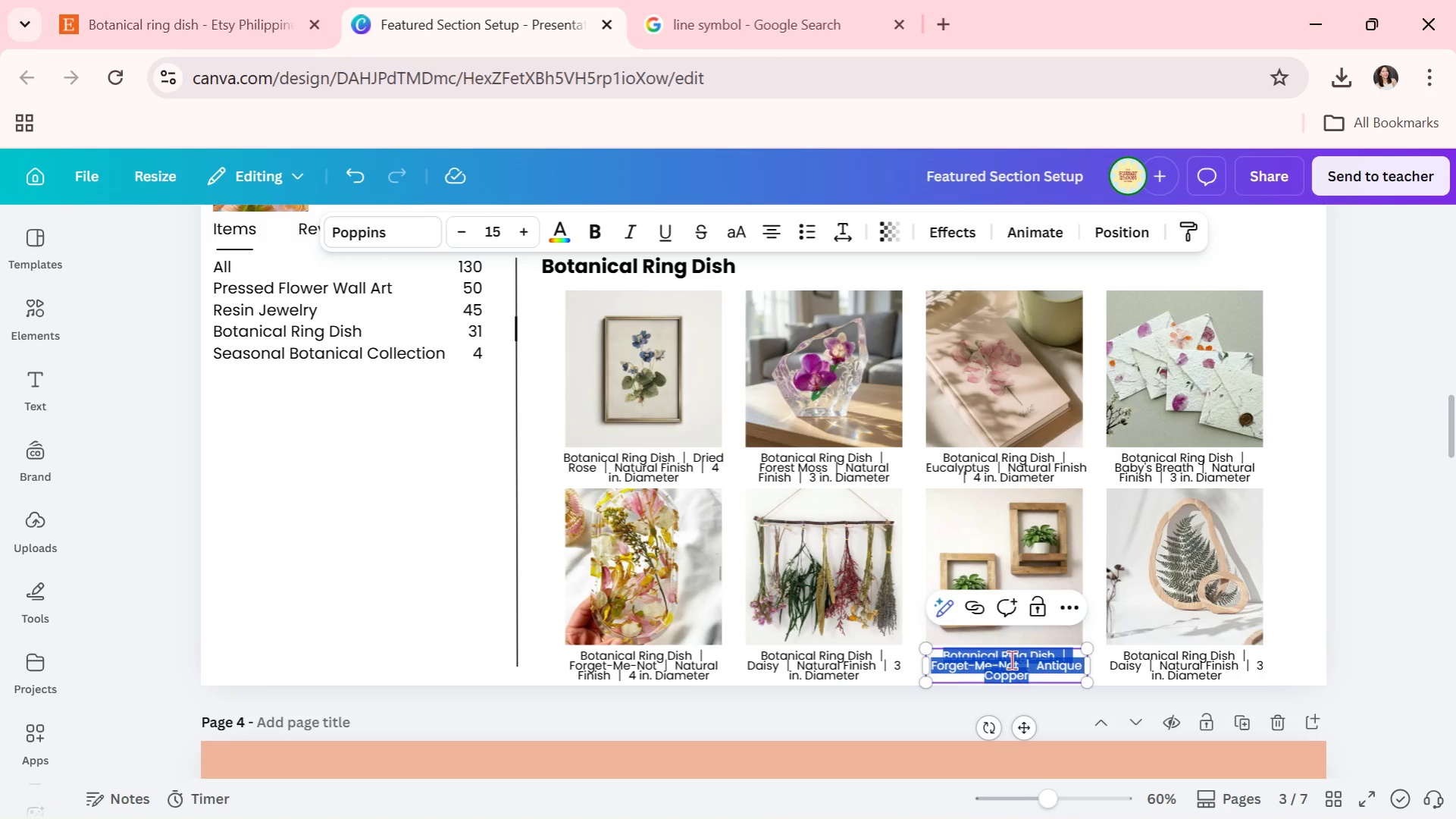 
triple_click([1011, 660])
 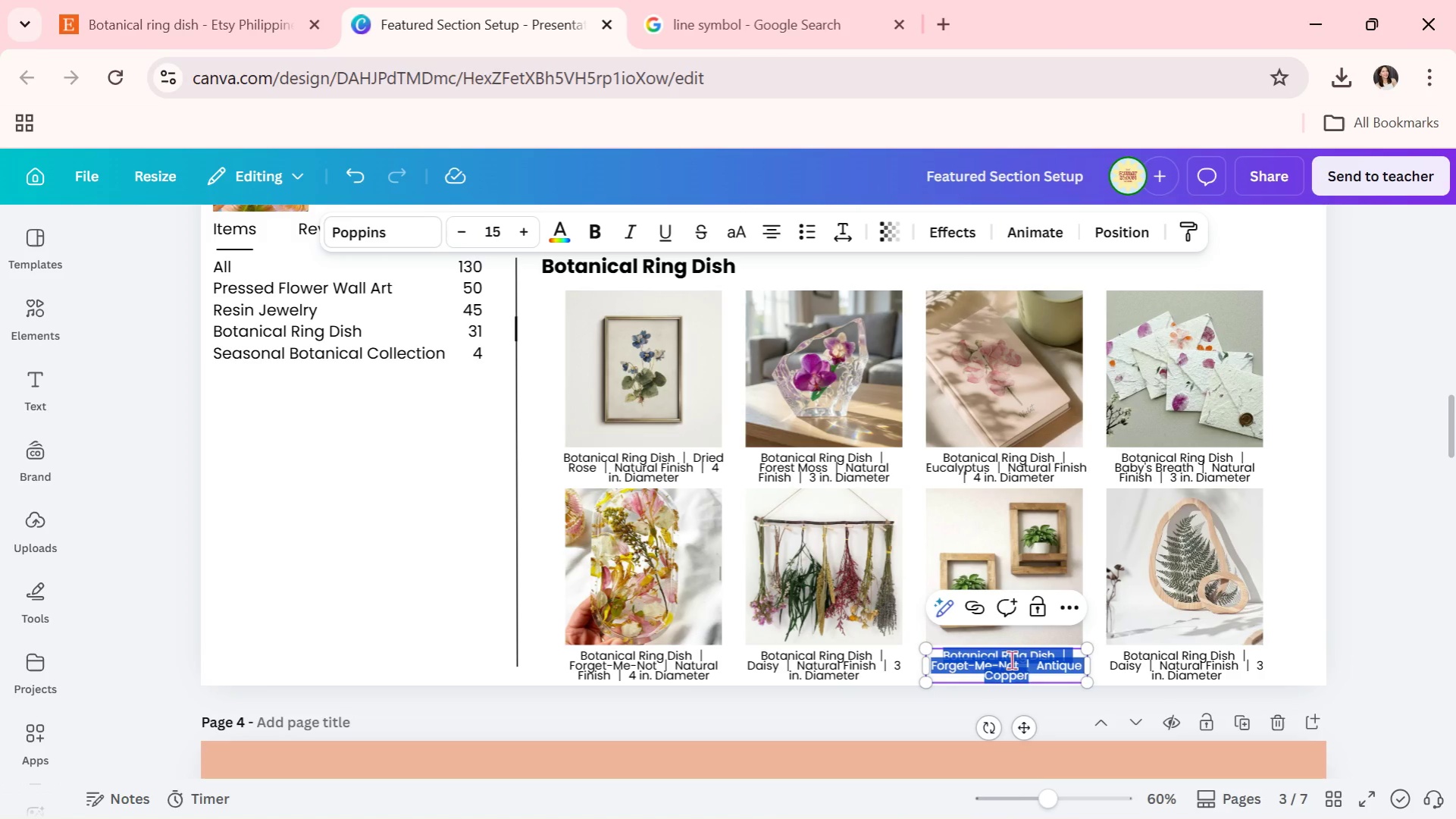 
key(Control+ControlLeft)
 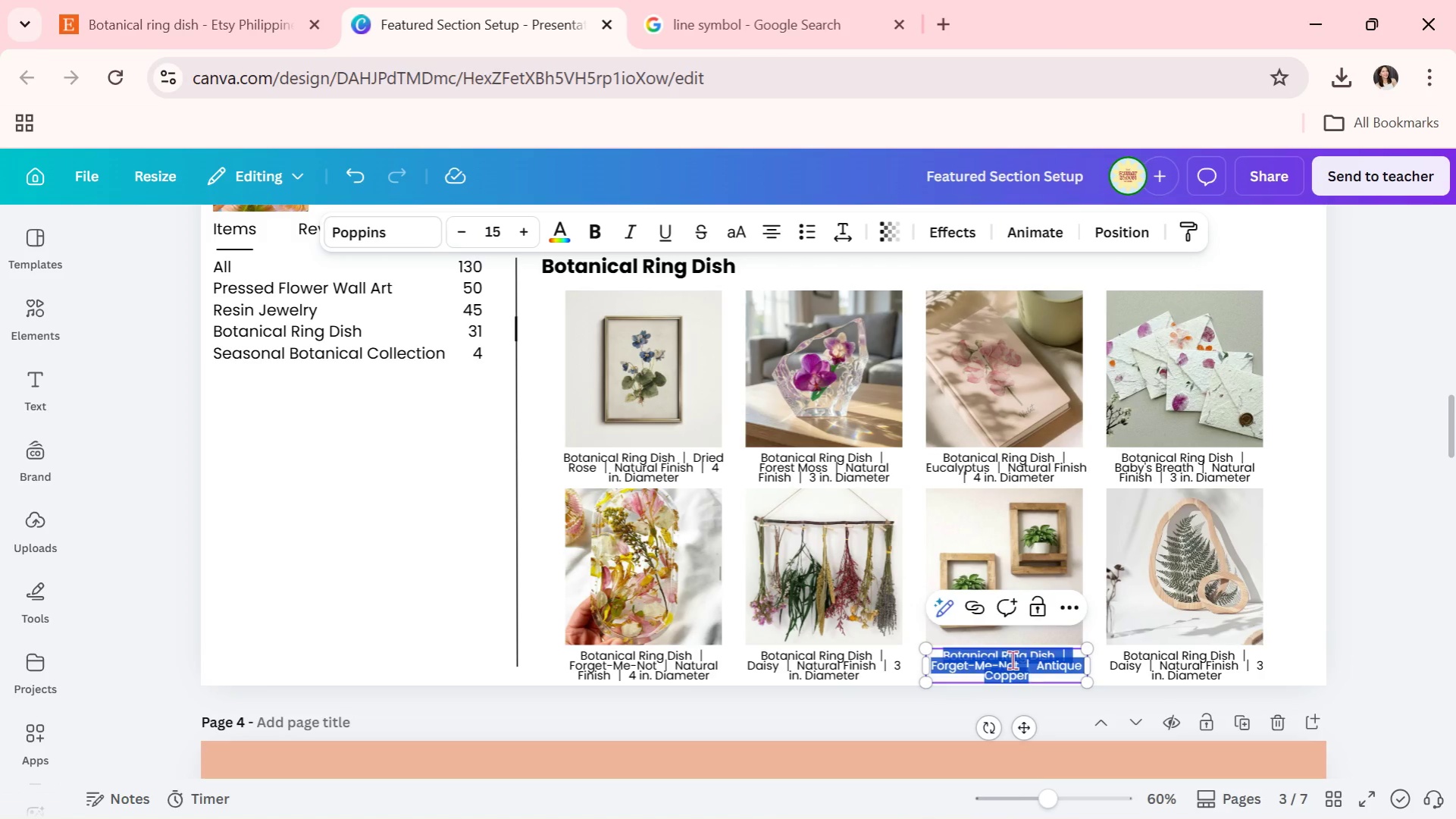 
key(Control+V)
 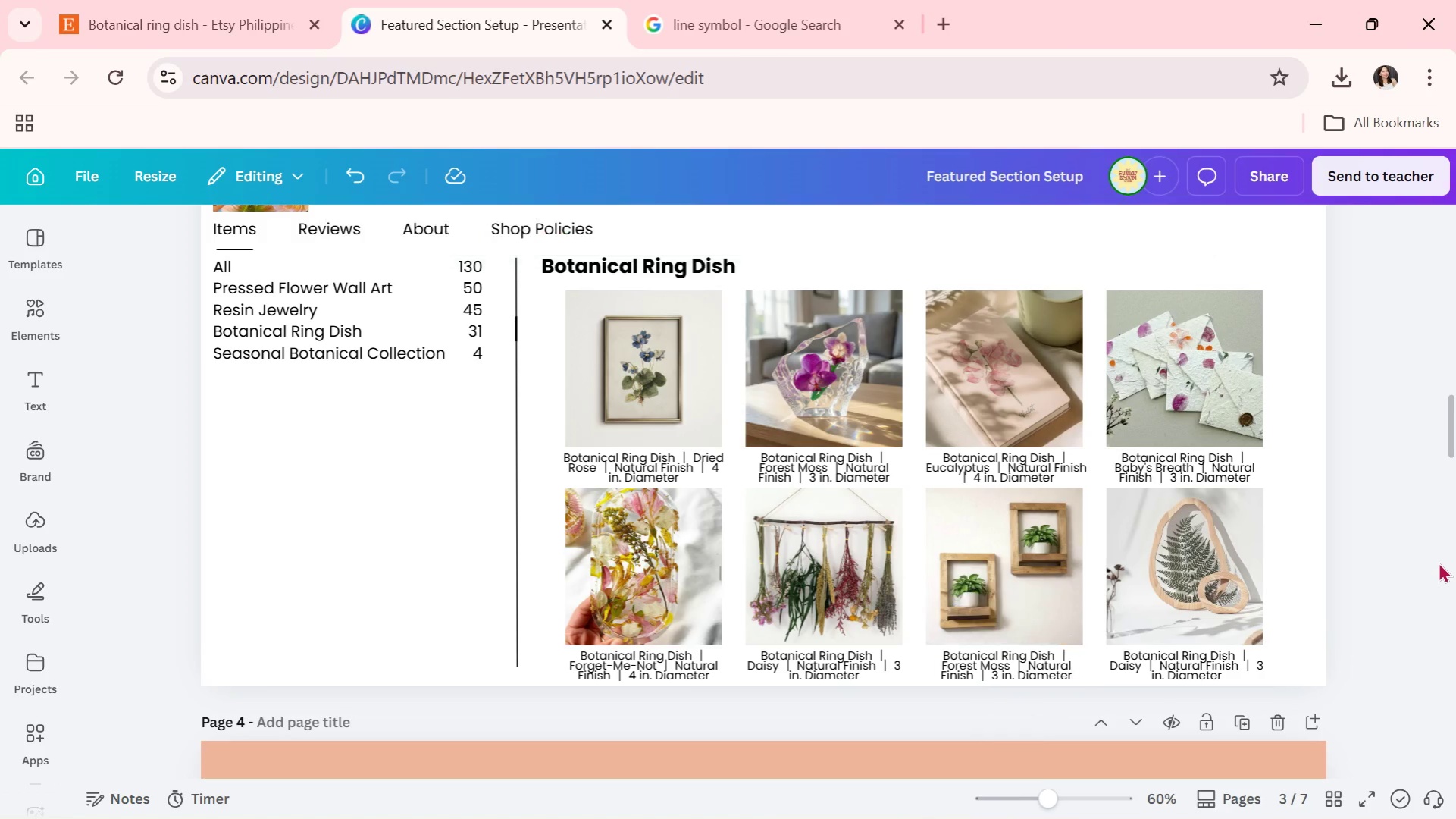 
double_click([1438, 562])
 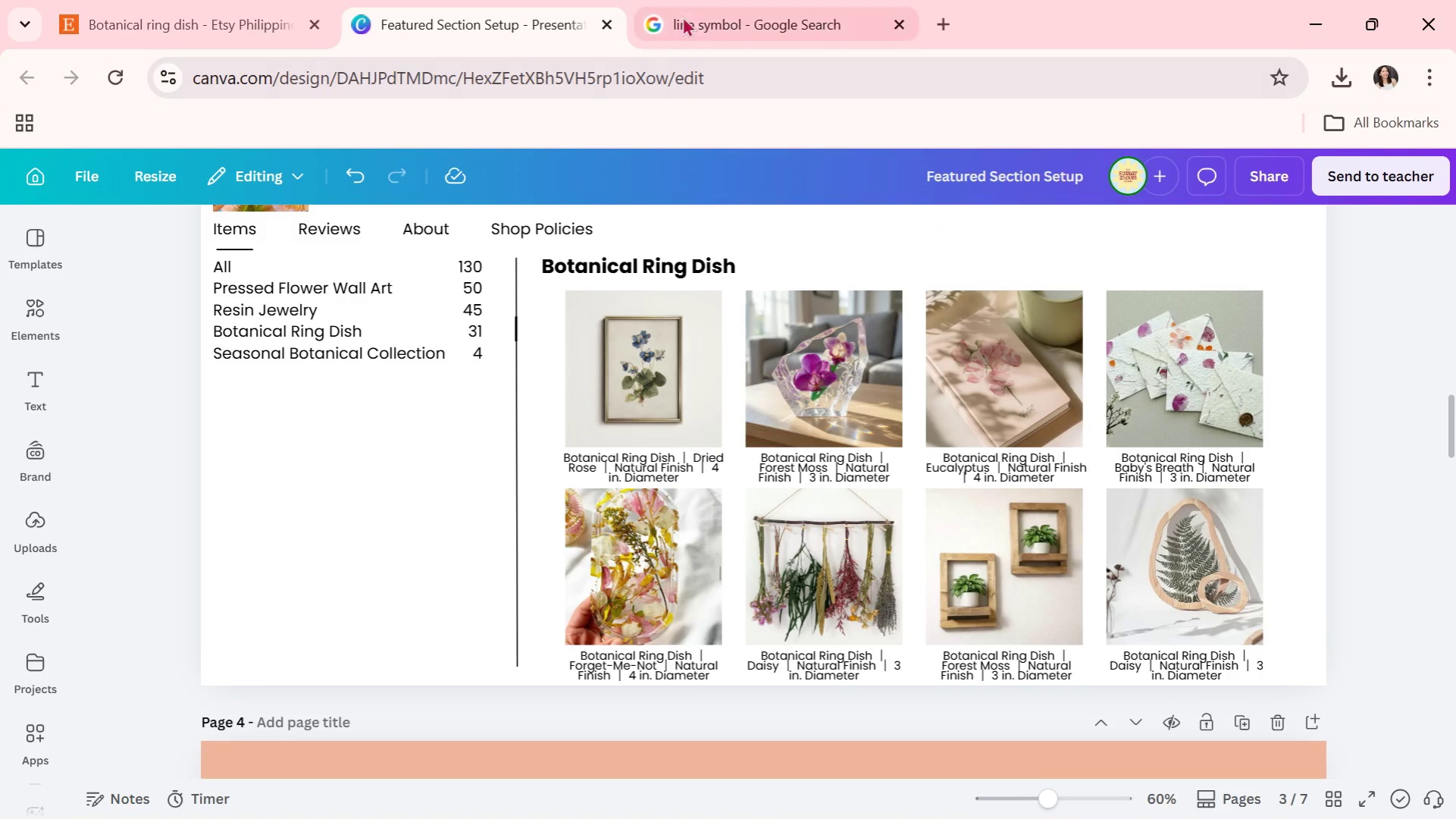 
double_click([277, 0])
 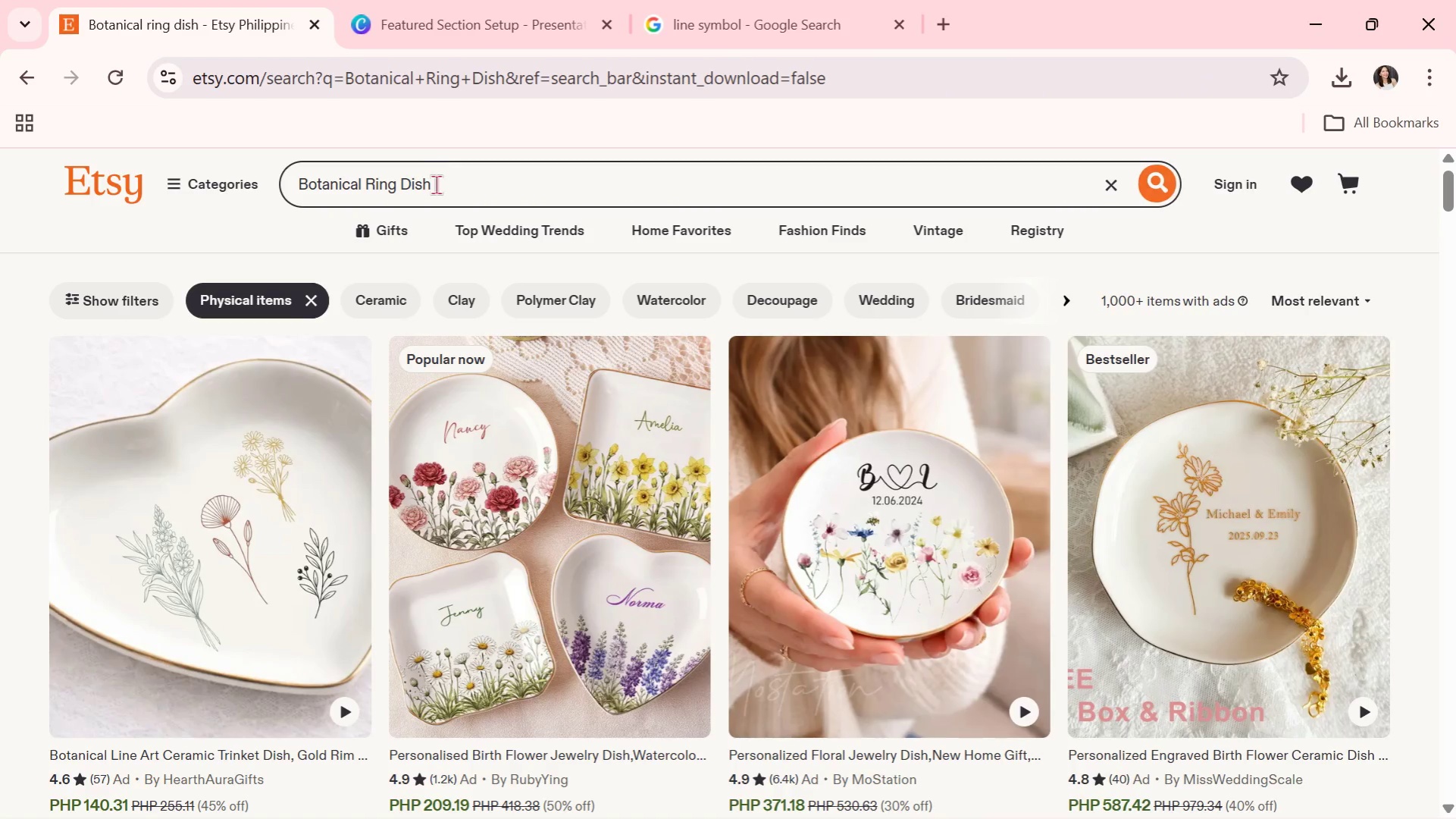 
left_click([445, 184])
 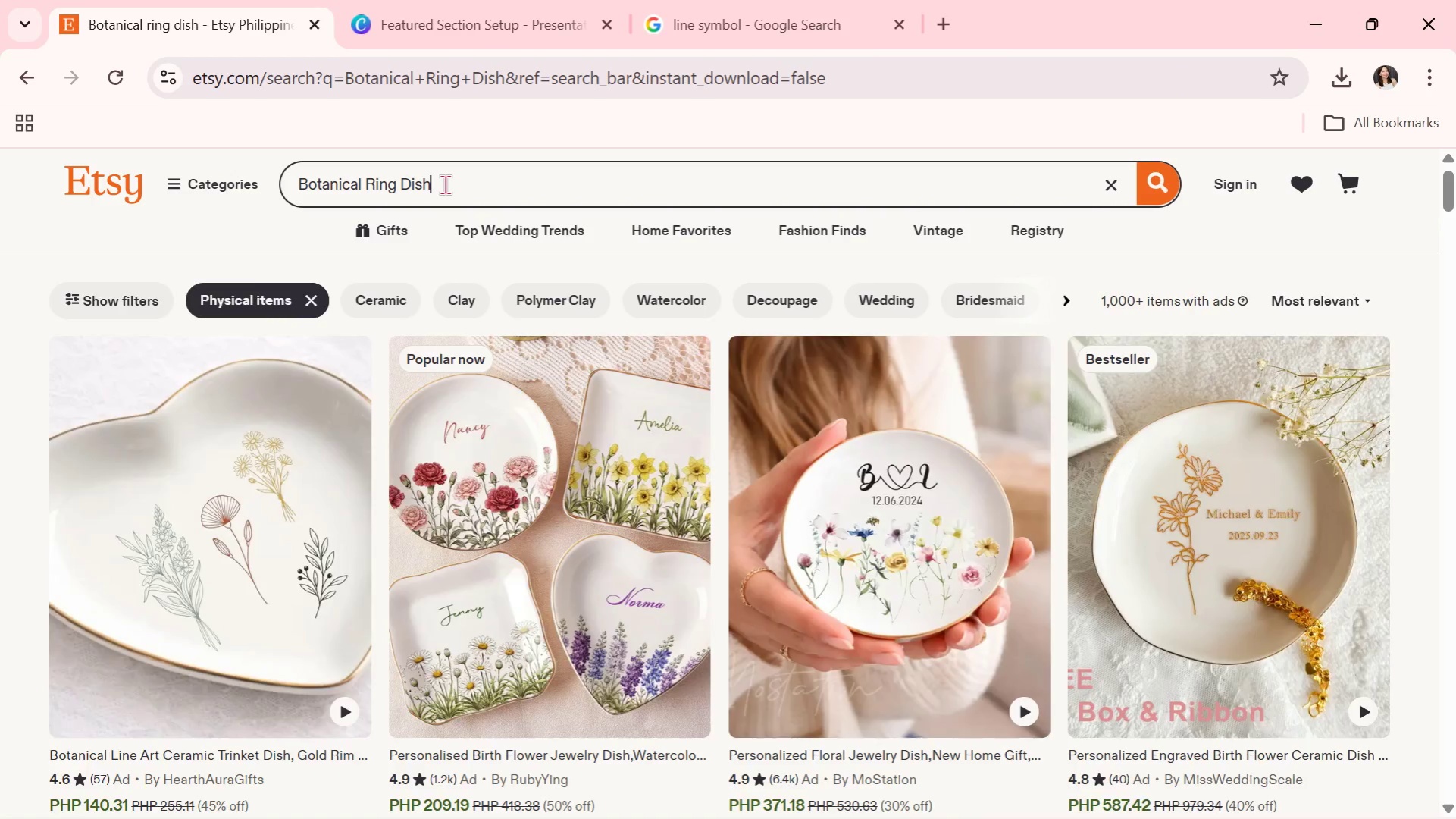 
type( dried roese)
key(Backspace)
key(Backspace)
key(Backspace)
type(se)
 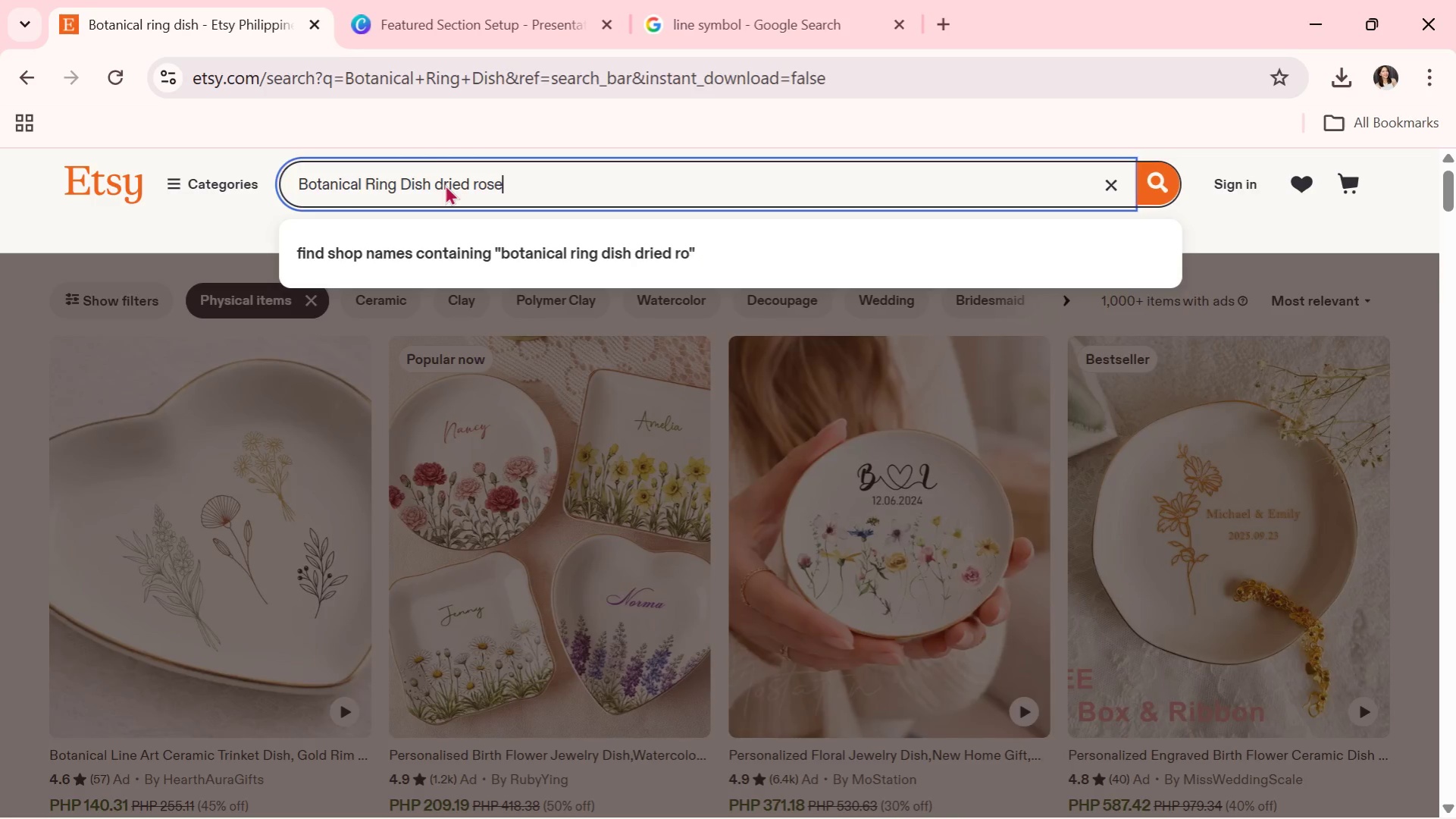 
key(Enter)
 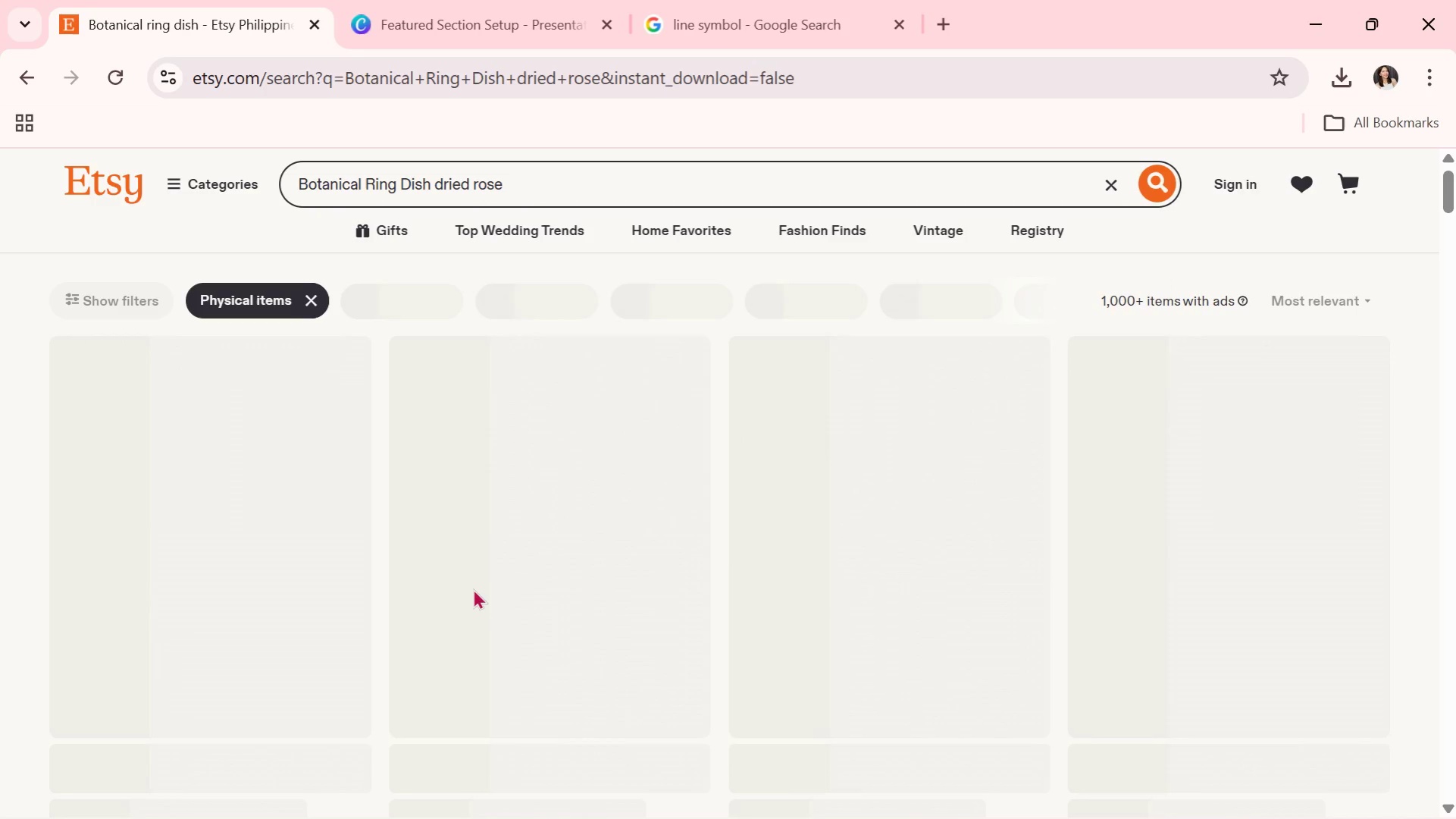 
scroll: coordinate [473, 592], scroll_direction: down, amount: 6.0
 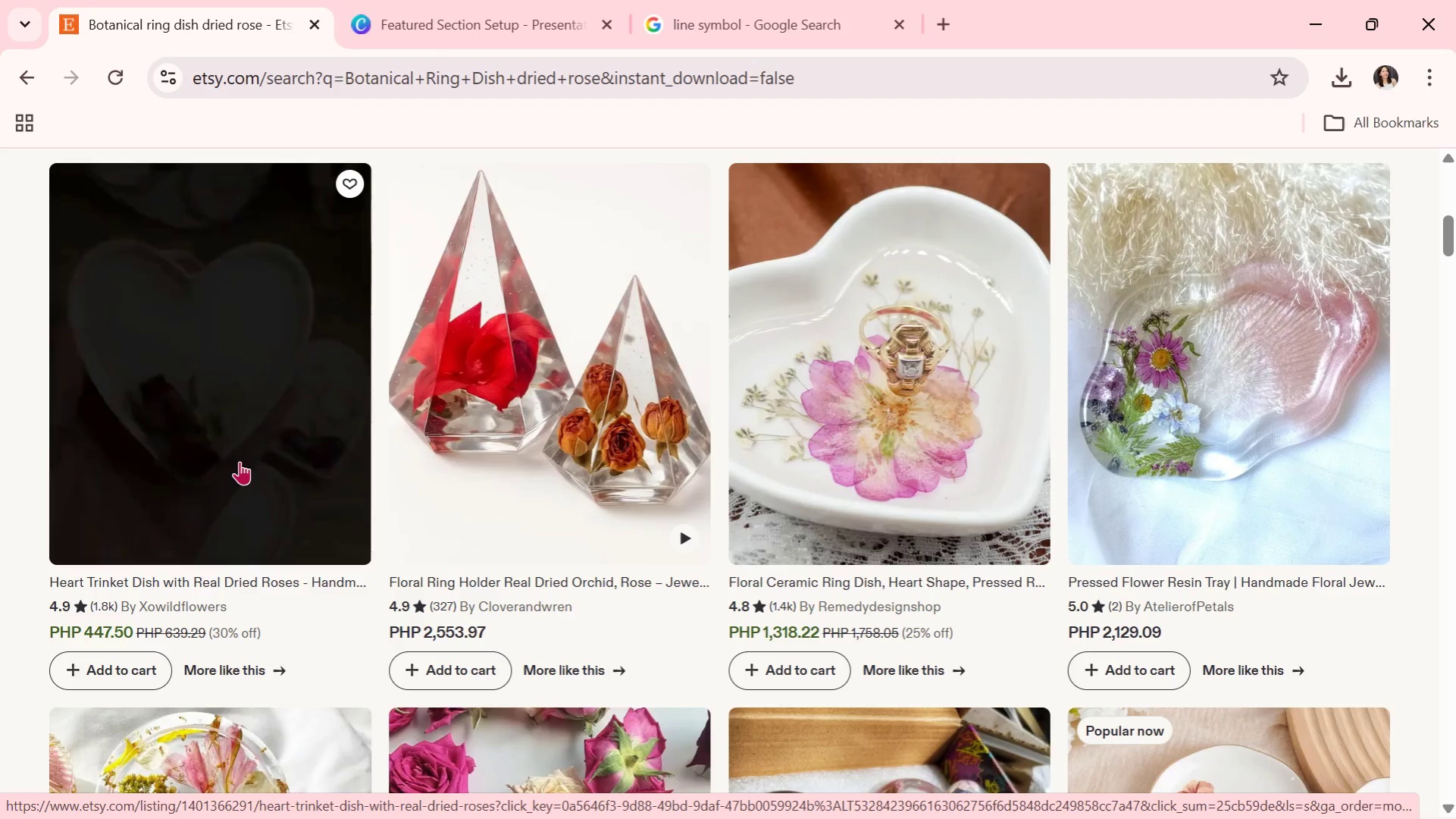 
wait(6.79)
 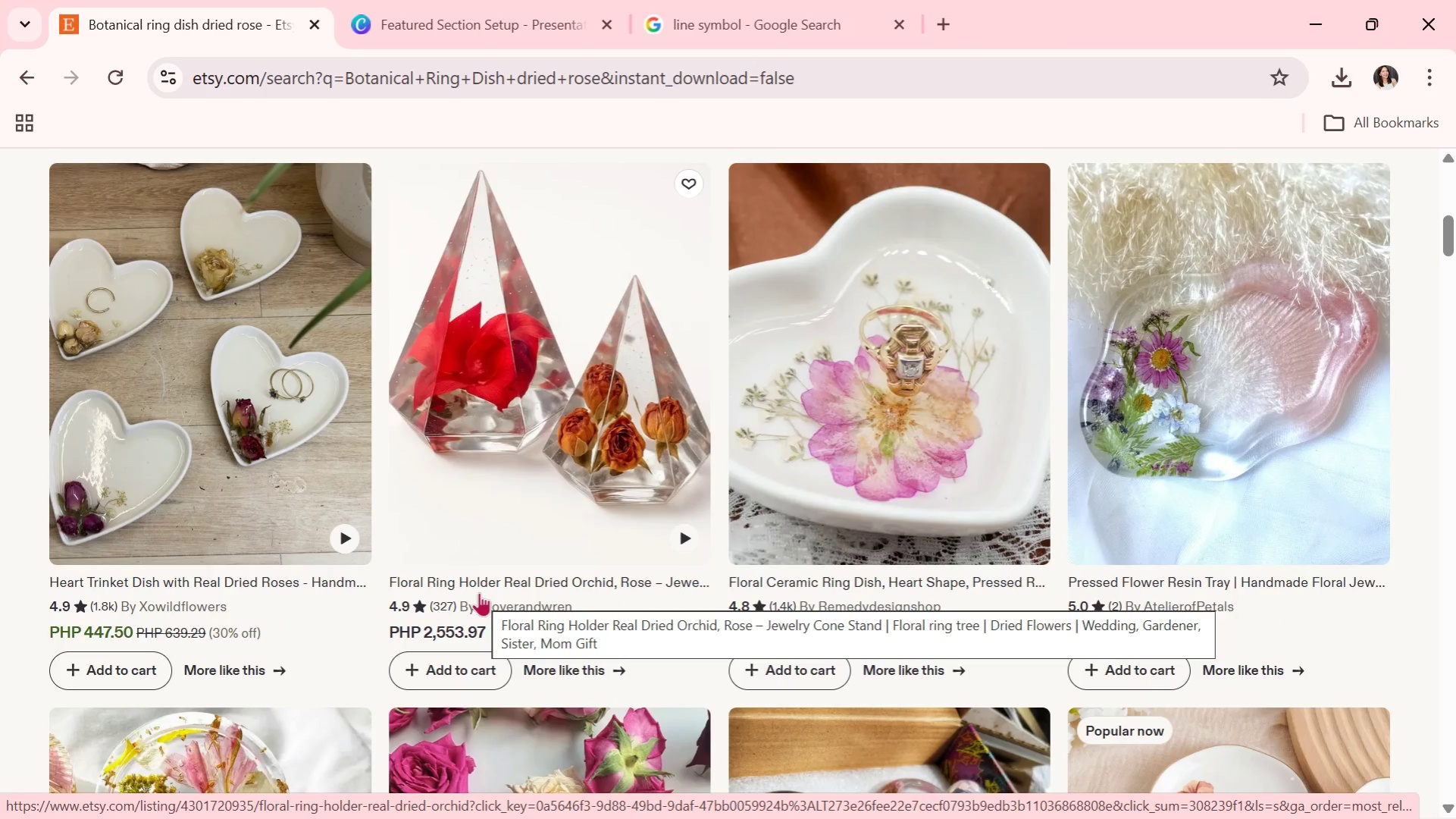 
key(Alt+Tab)
 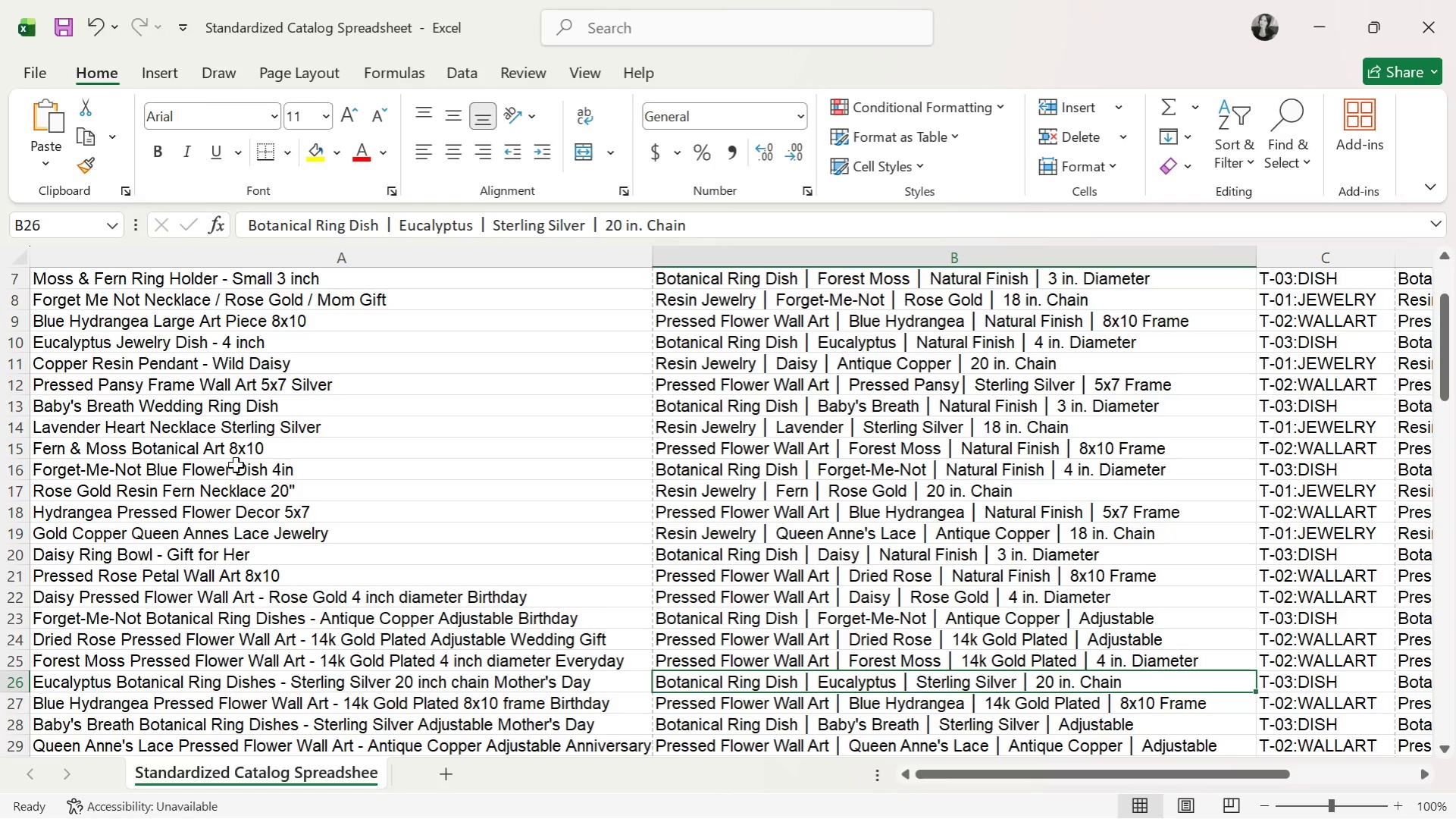 
key(Alt+AltLeft)
 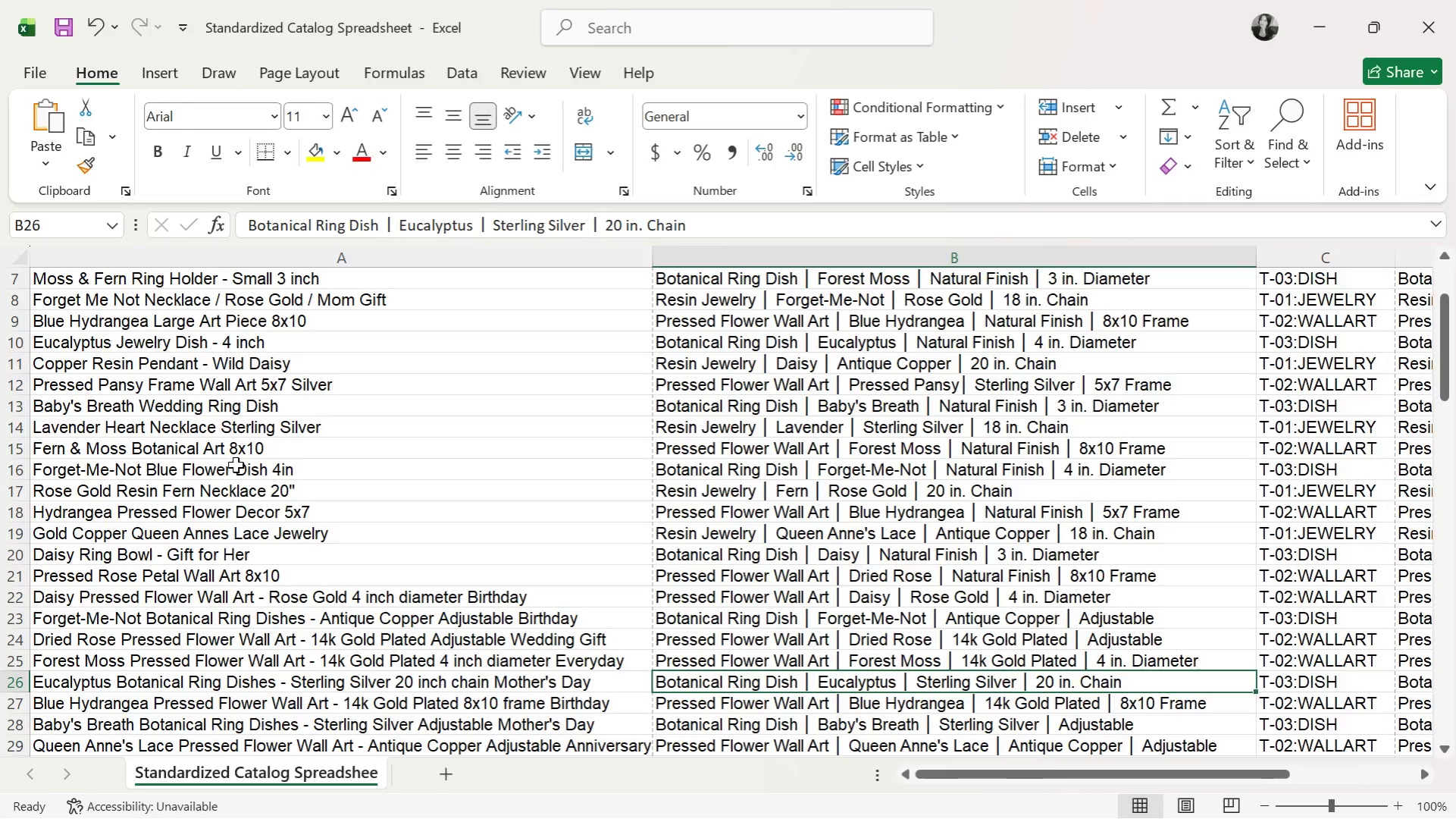 
key(Alt+Tab)
 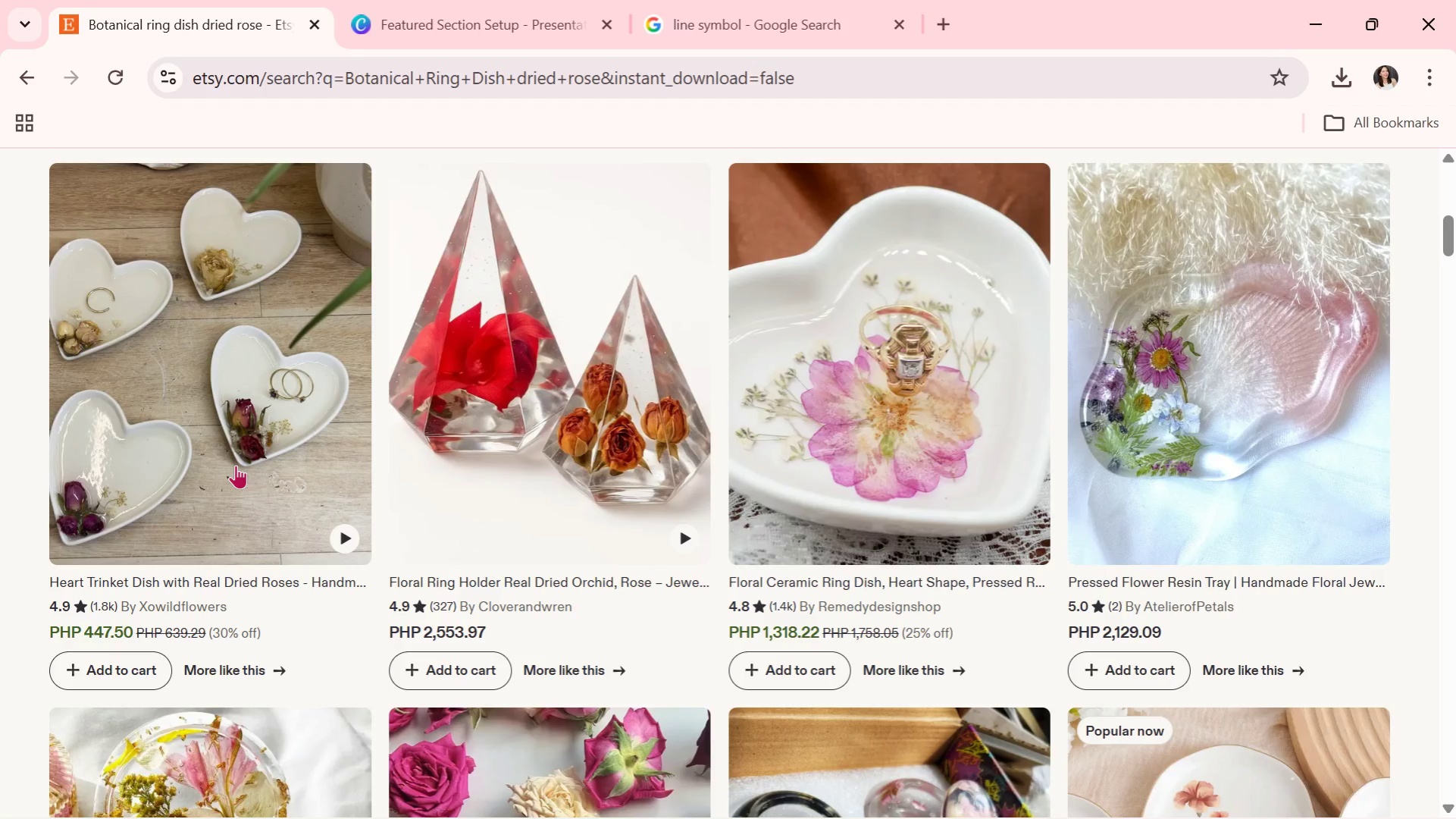 
left_click([236, 465])
 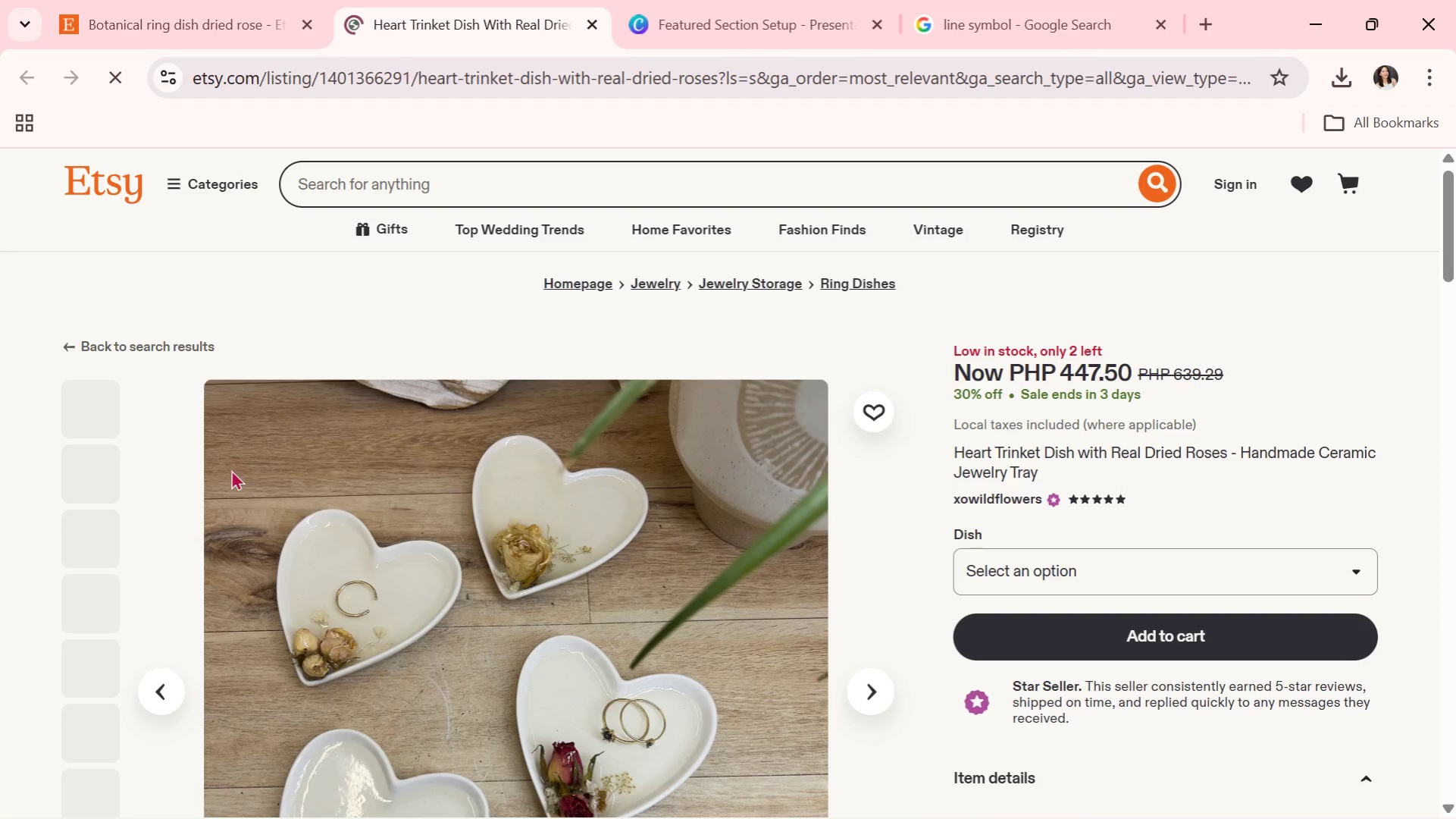 
scroll: coordinate [380, 551], scroll_direction: down, amount: 2.0
 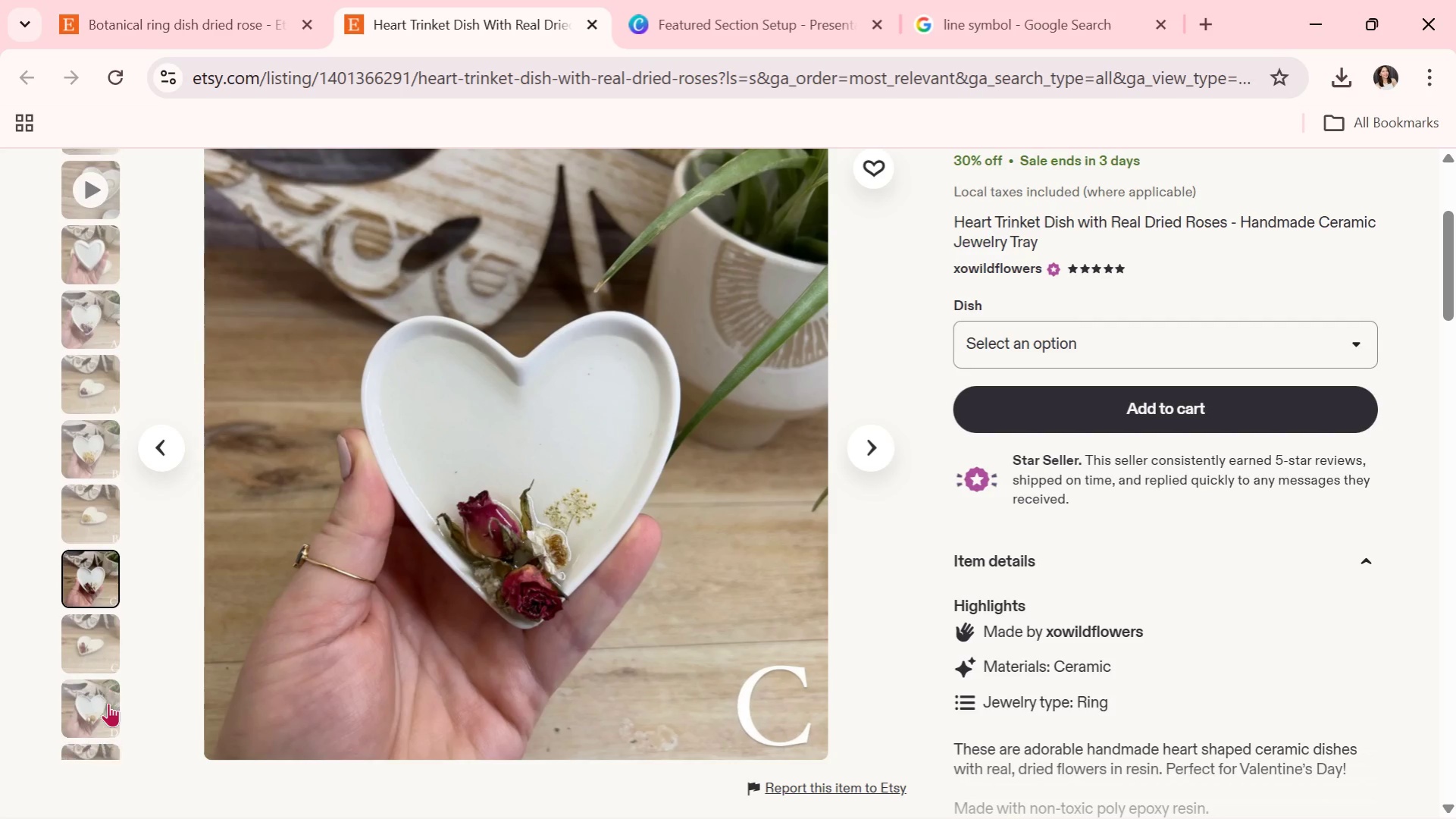 
wait(5.2)
 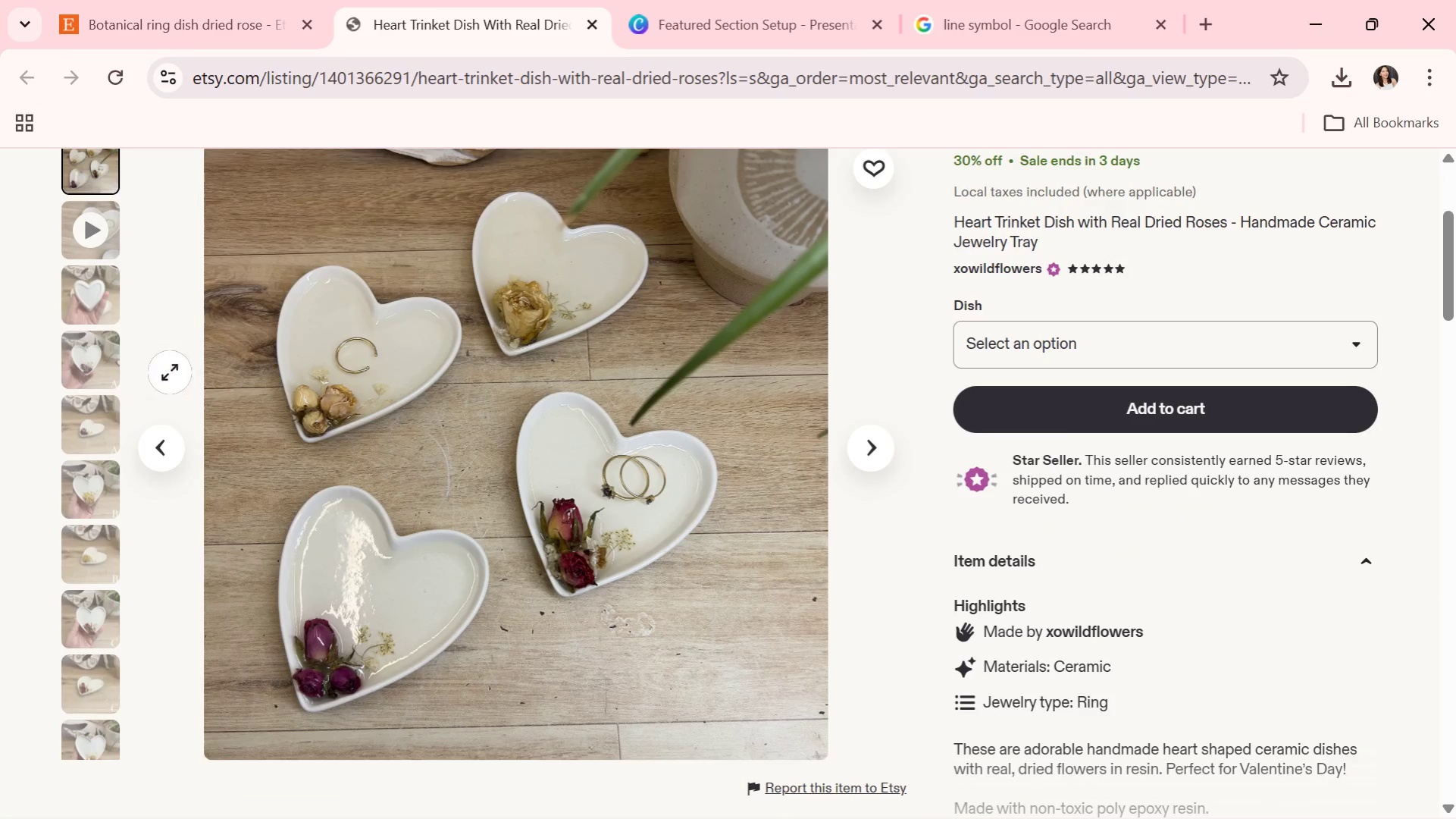 
left_click([775, 450])
 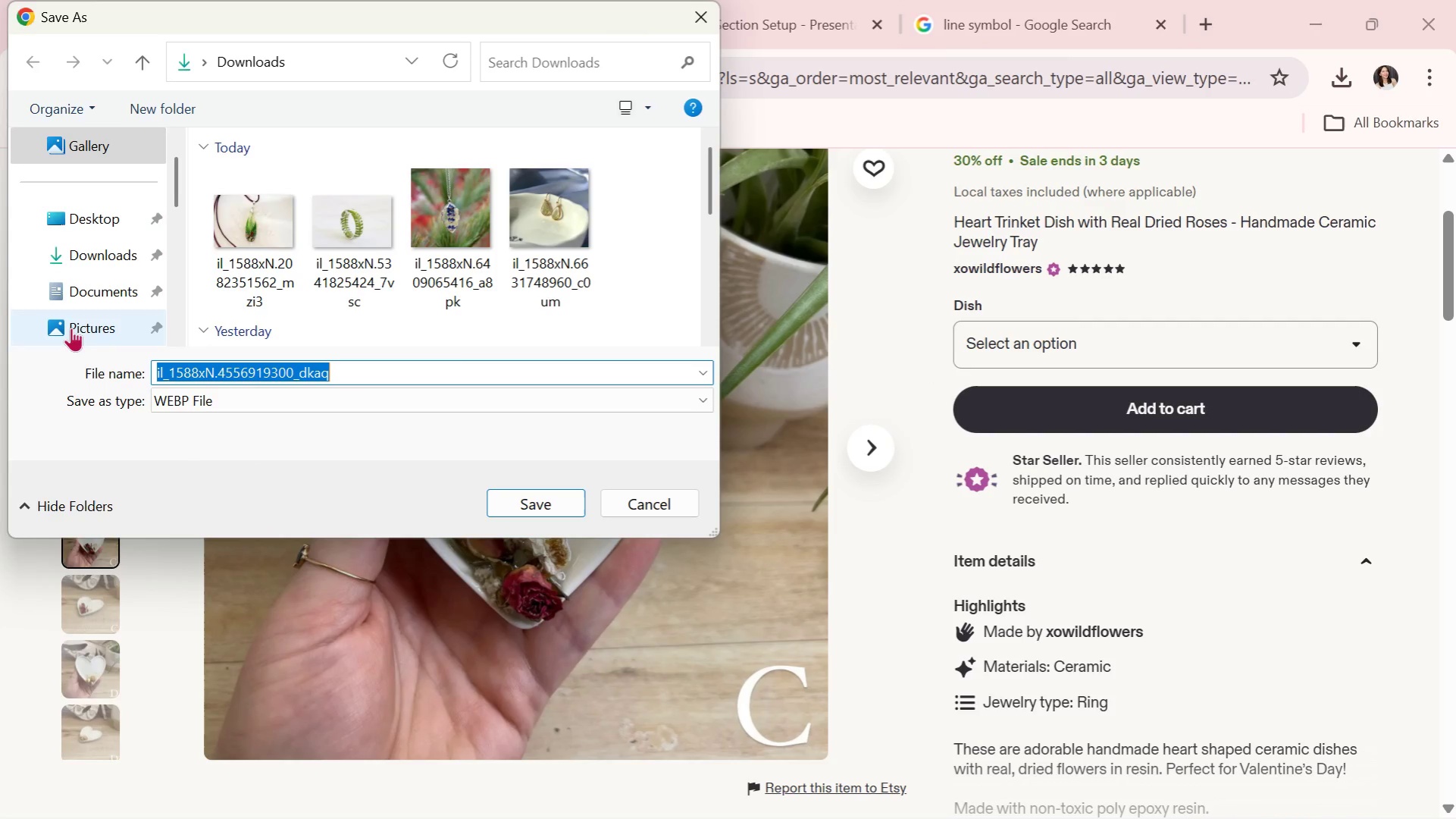 
left_click([70, 243])
 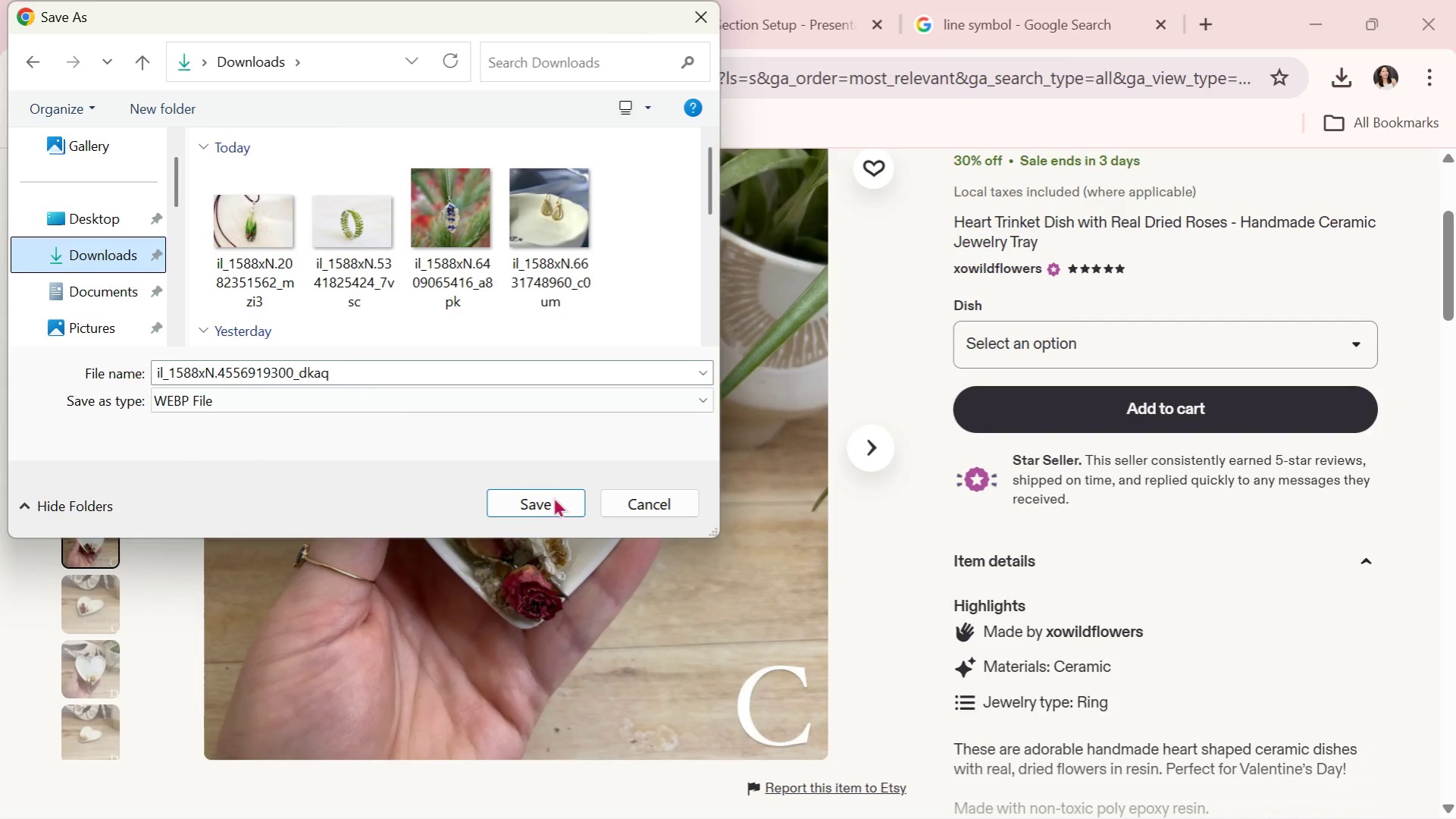 
left_click([549, 492])
 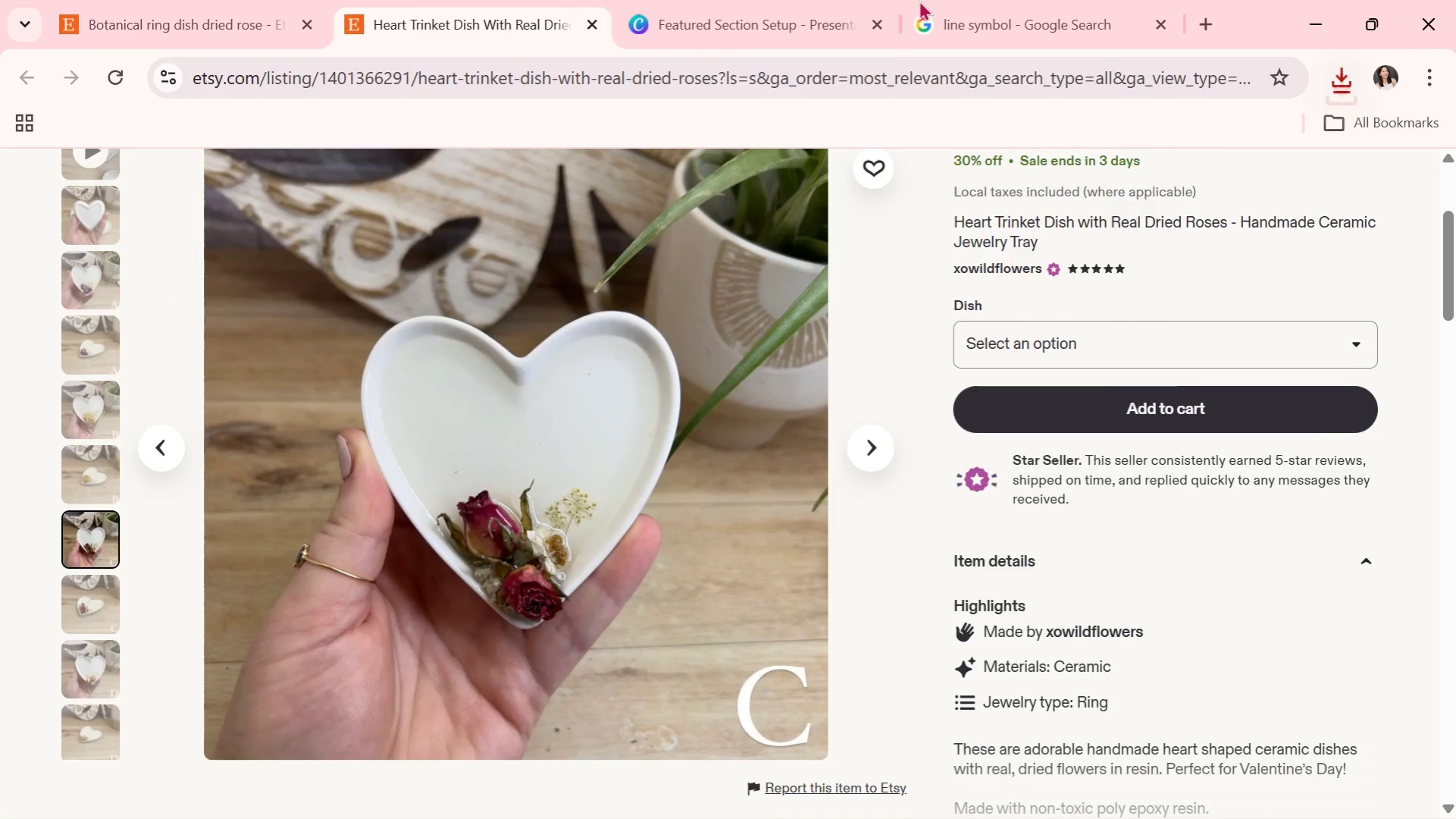 
key(Alt+Tab)
 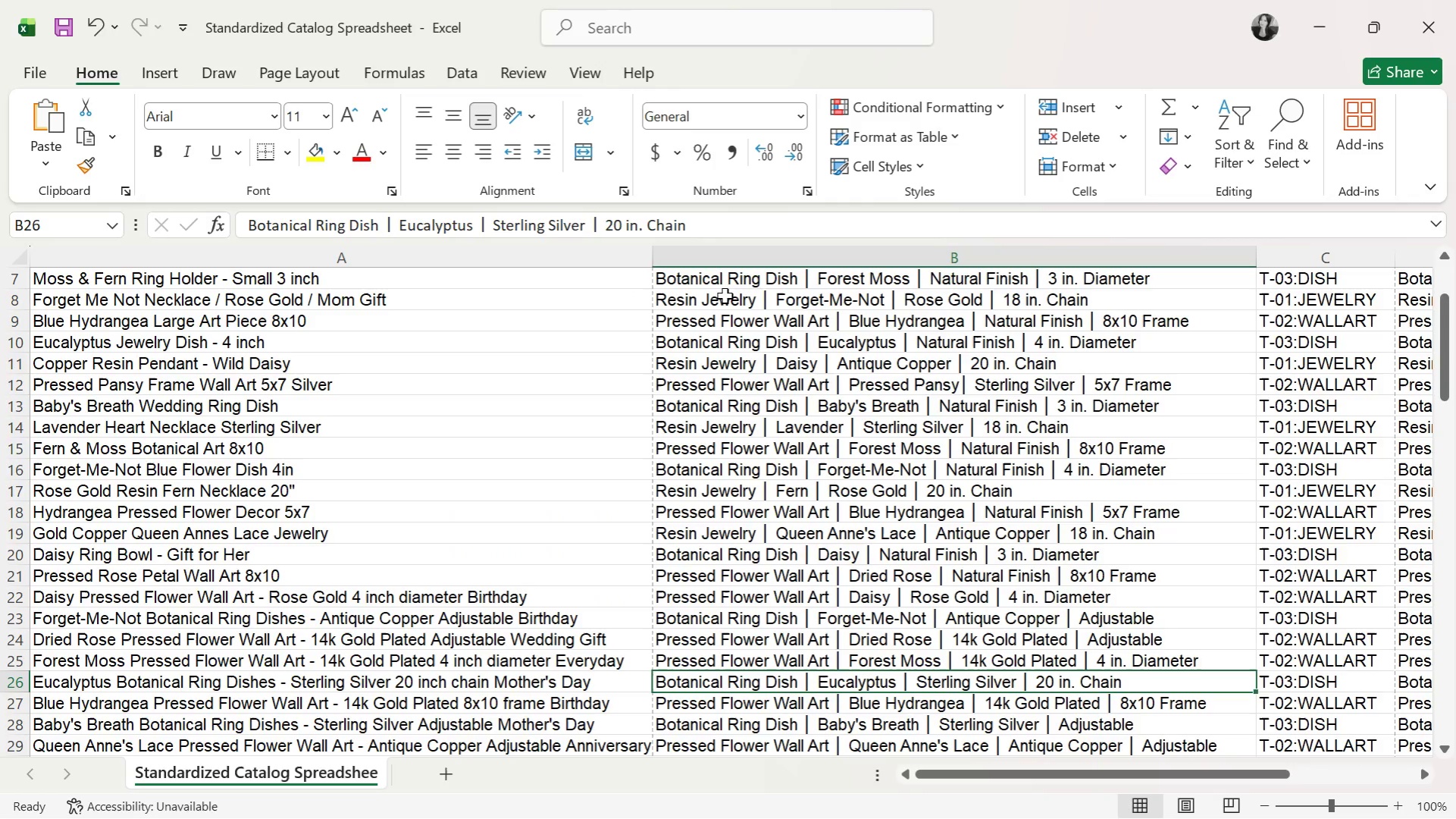 
key(Alt+Tab)
 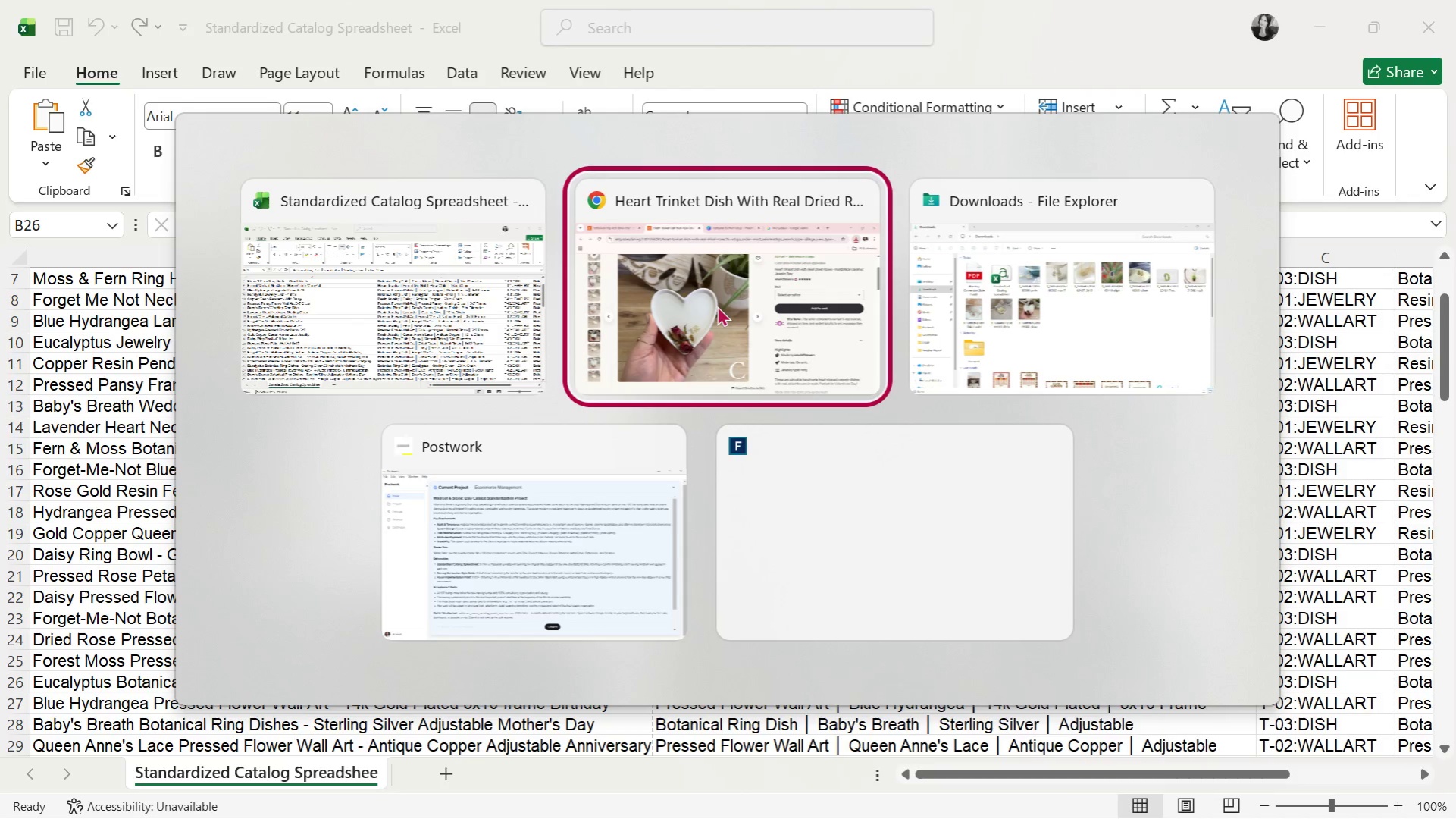 
key(Alt+Tab)
 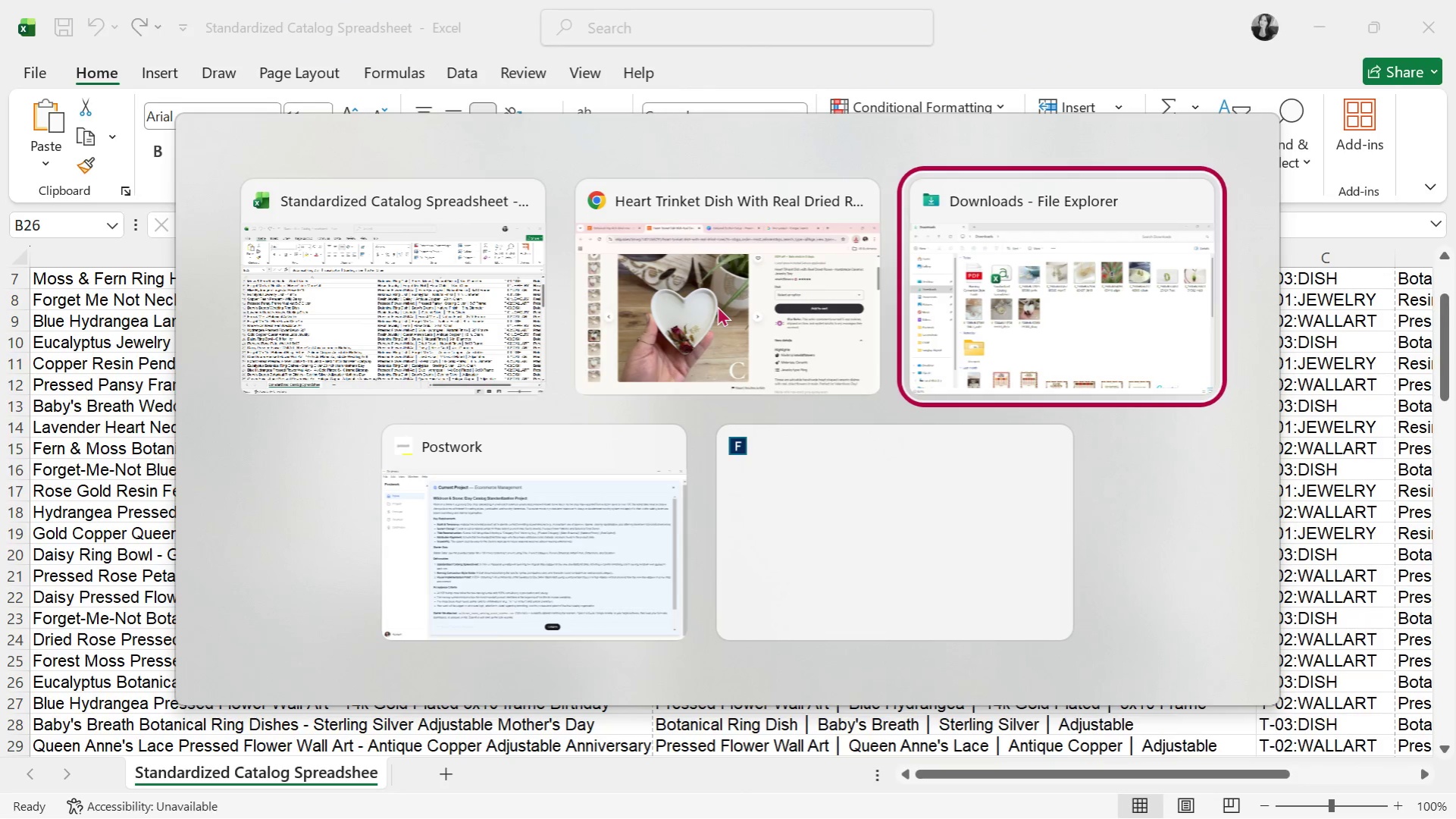 
key(Alt+Tab)
 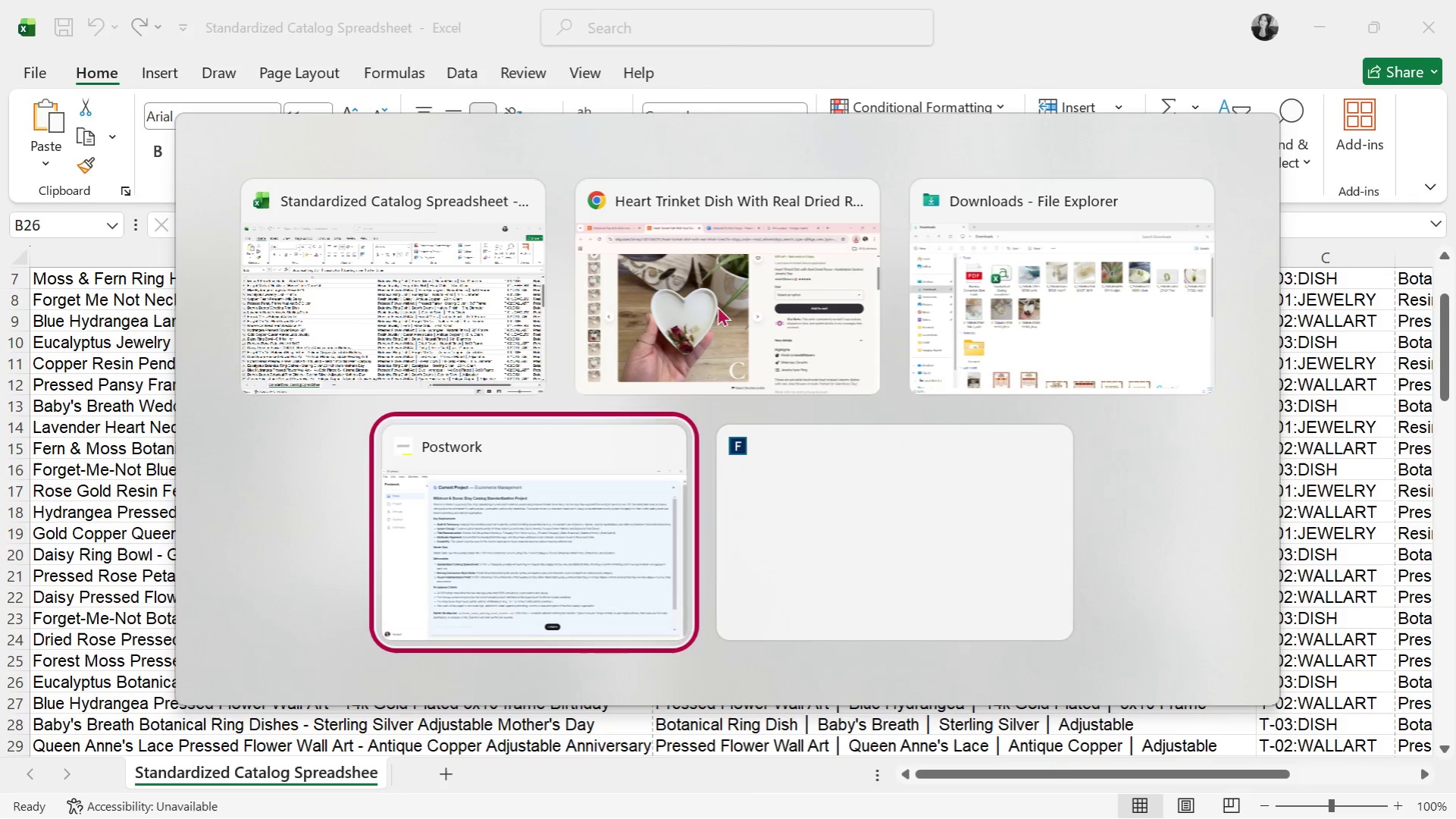 
key(Alt+Tab)
 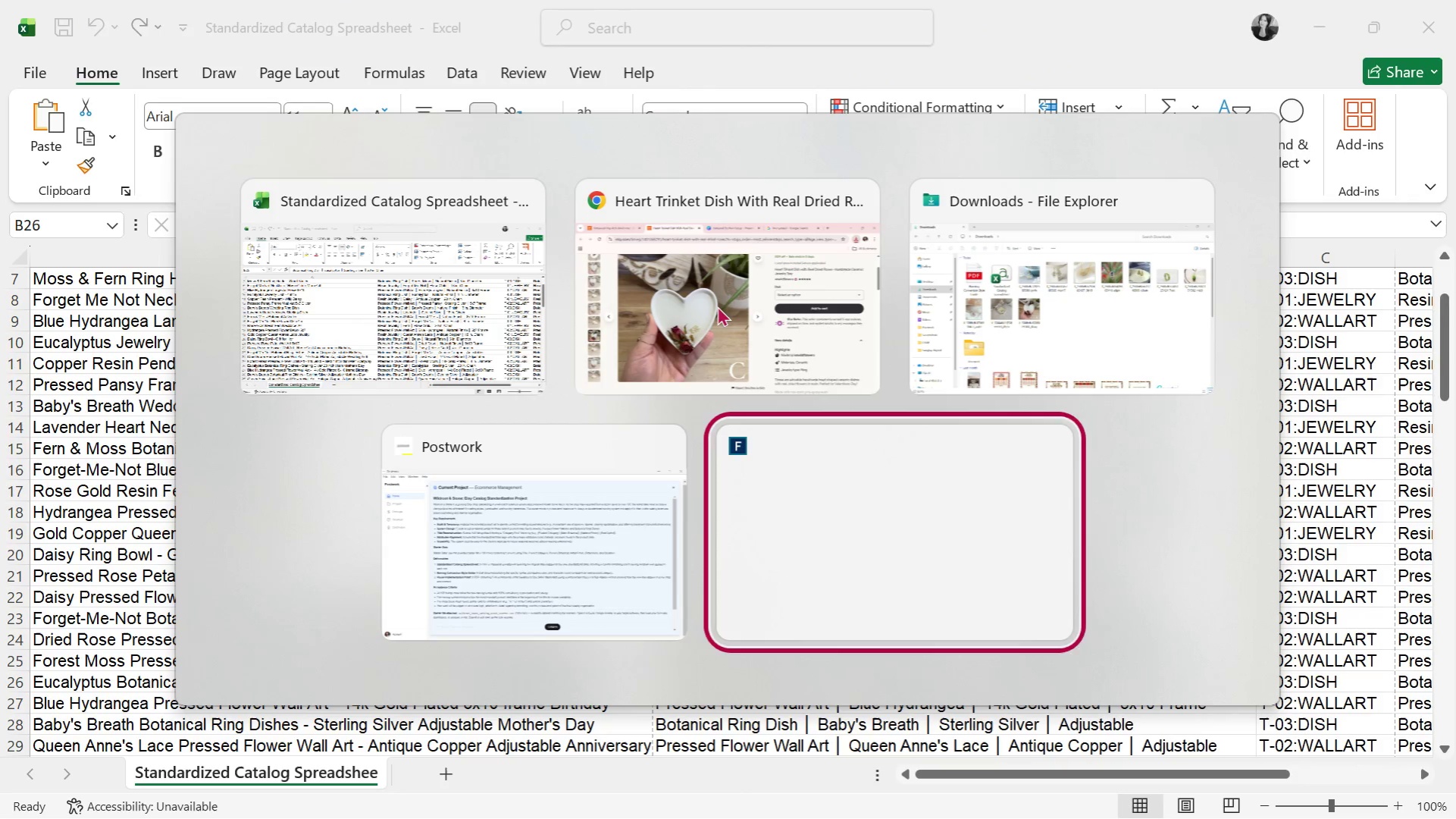 
key(Alt+Tab)
 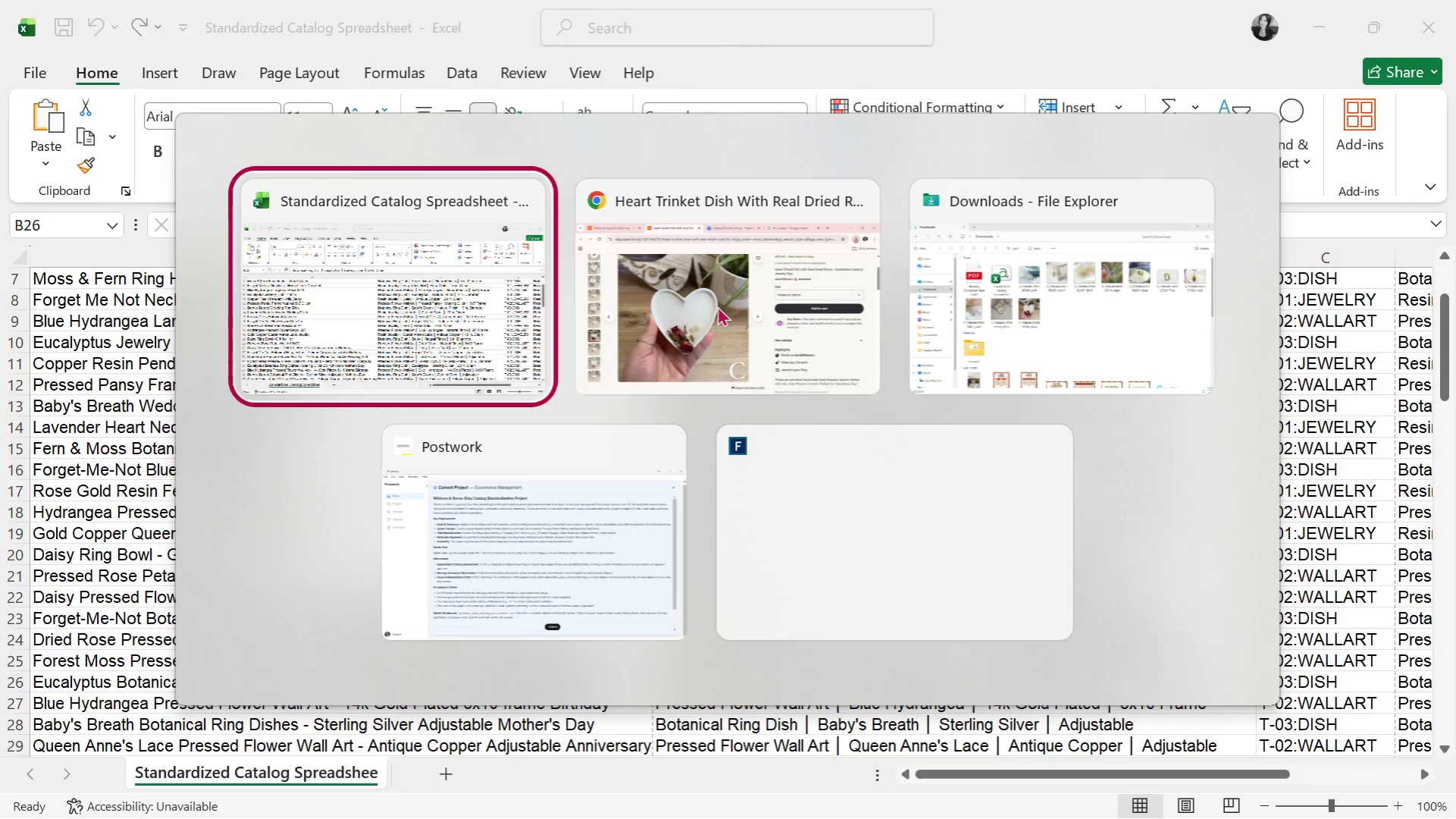 
key(Alt+Tab)
 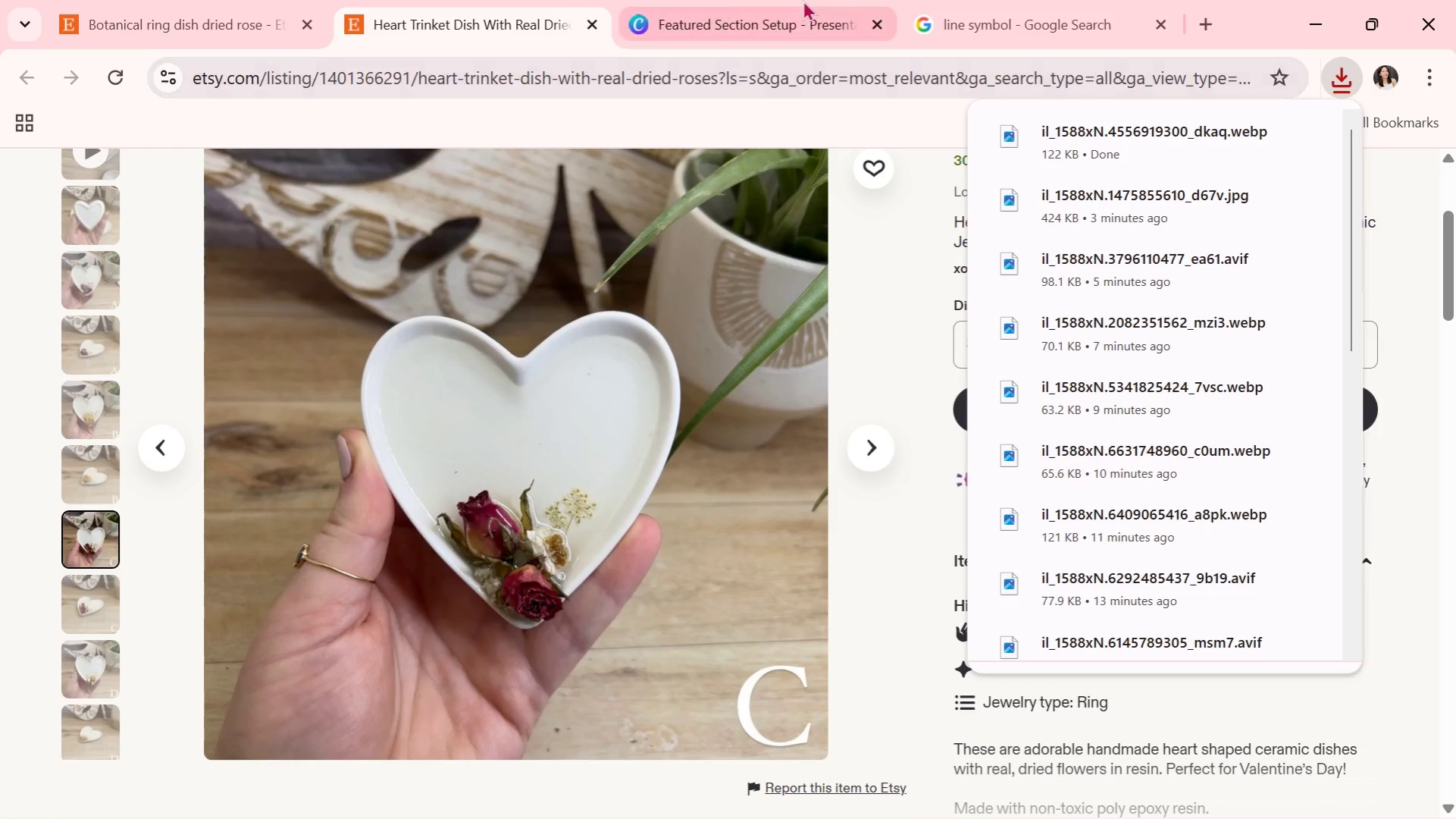 
left_click([800, 2])
 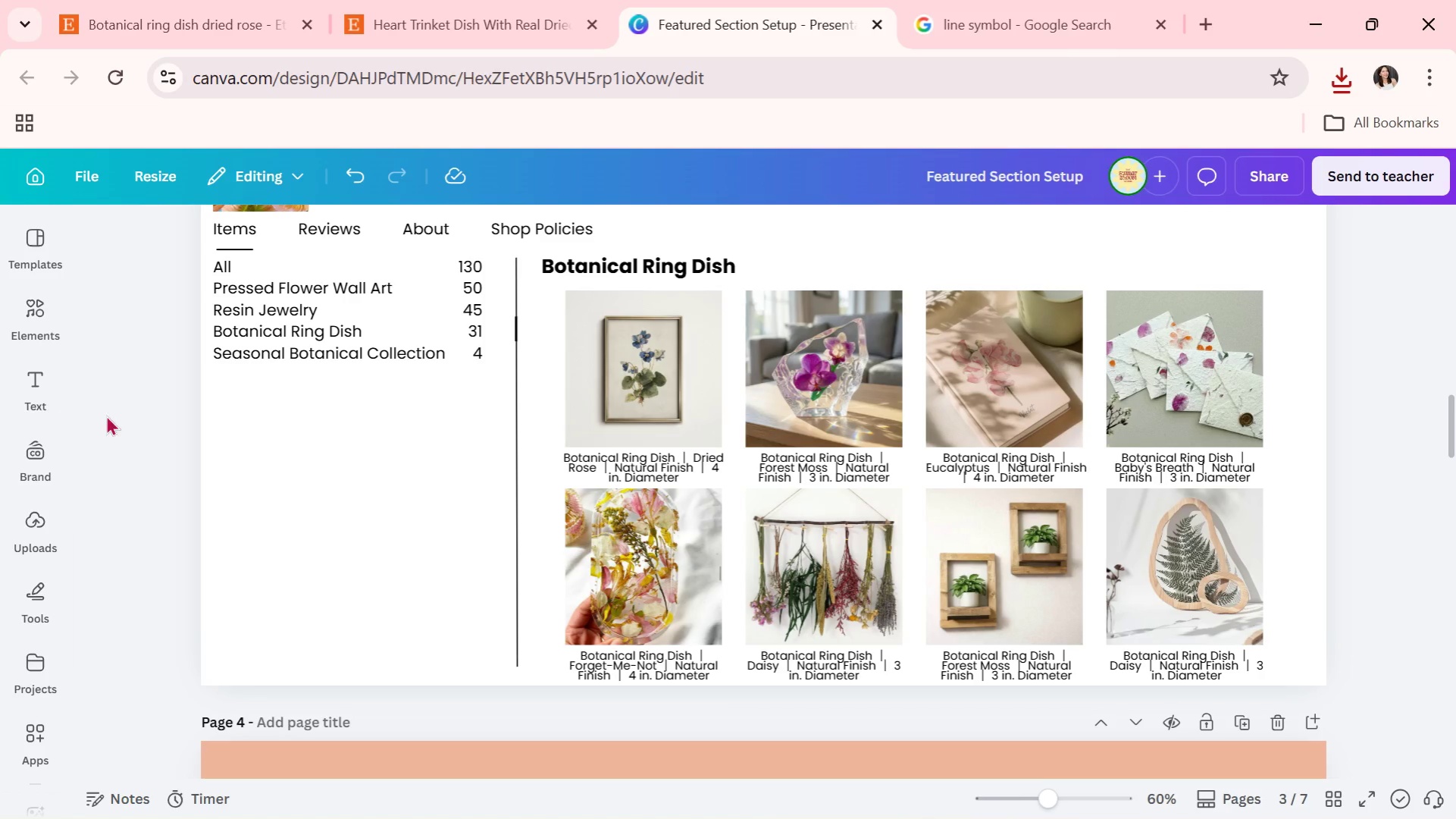 
left_click([42, 507])
 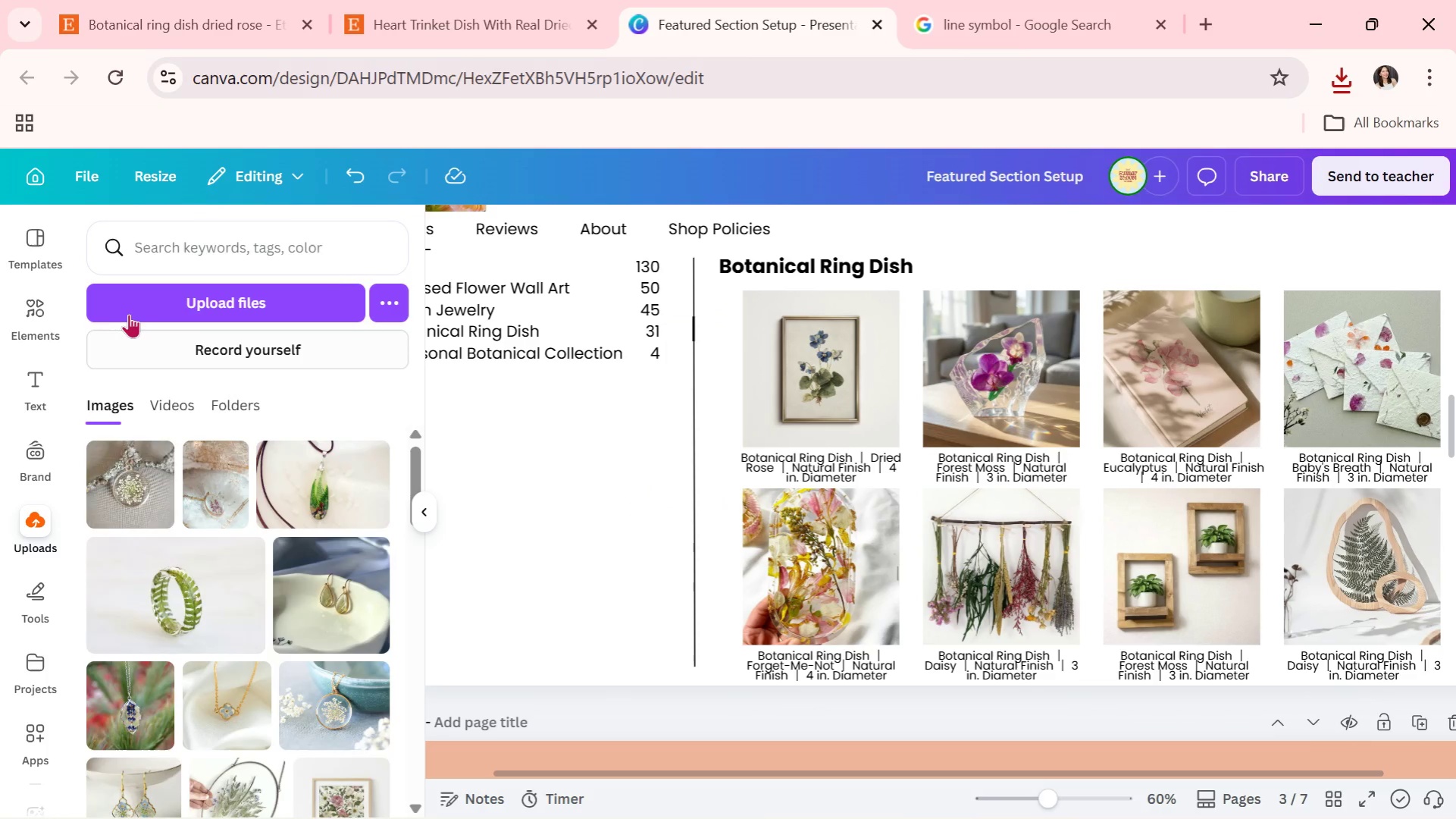 
left_click([135, 313])
 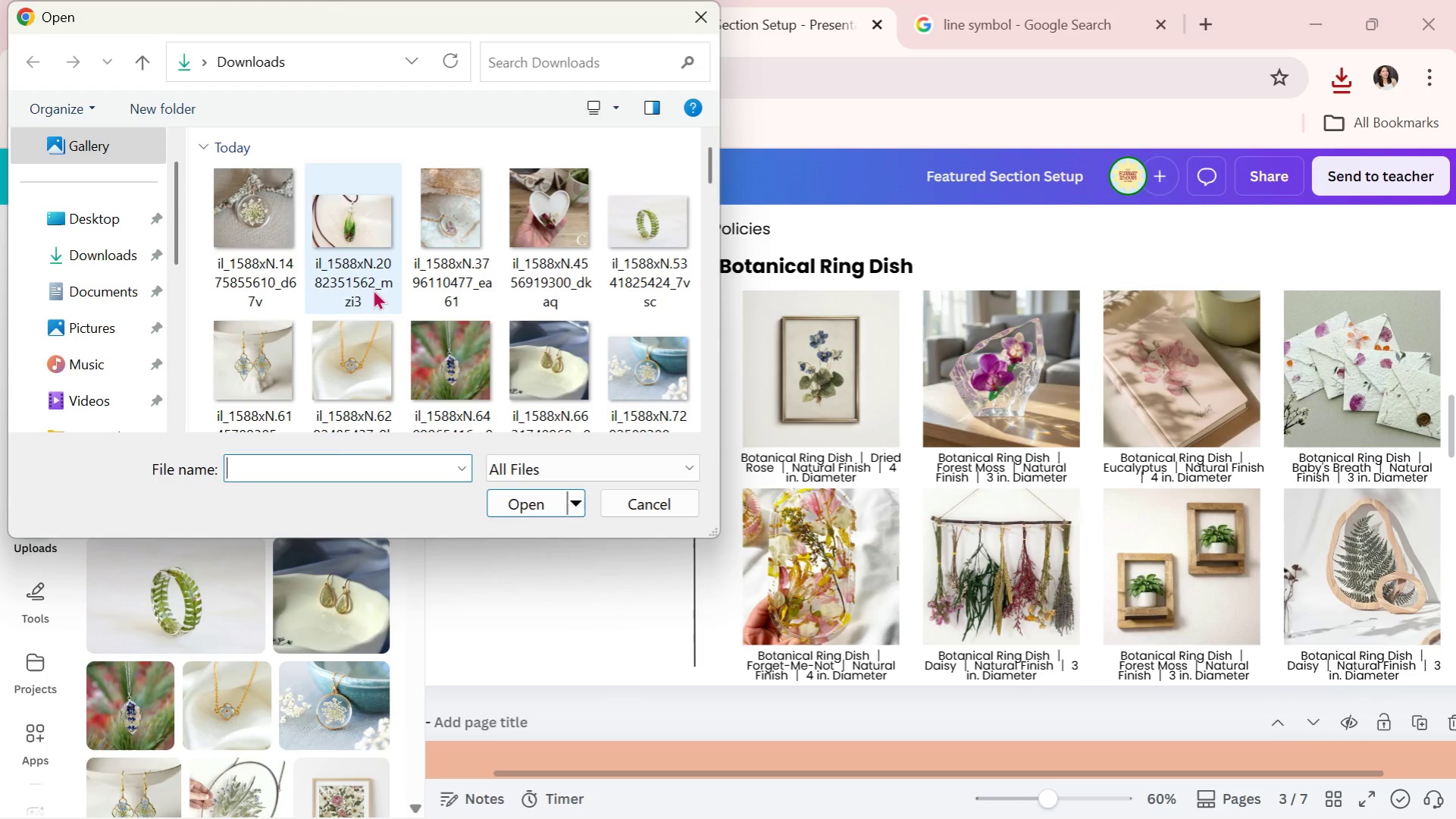 
hold_key(key=AltLeft, duration=0.38)
 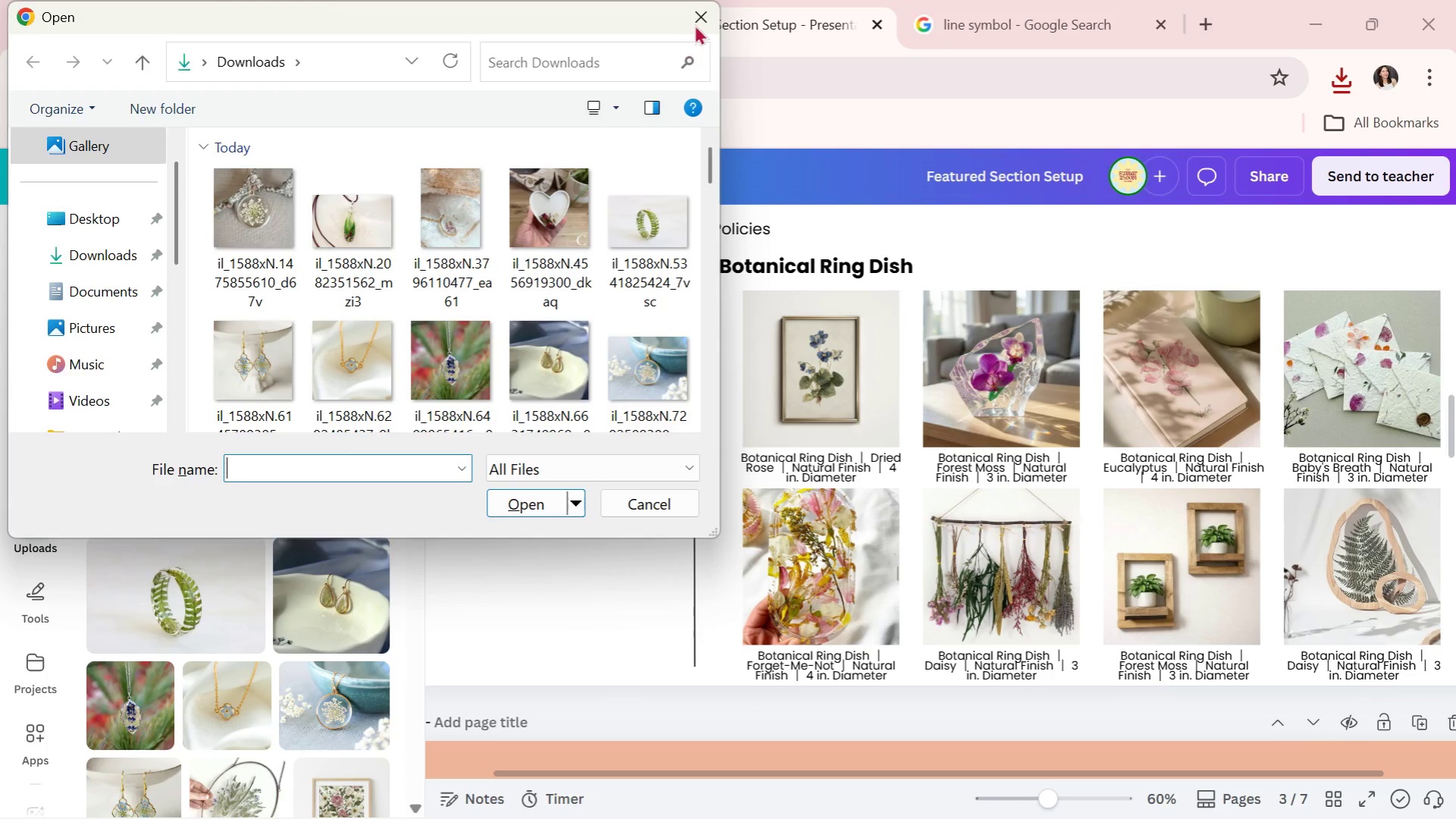 
left_click([697, 12])
 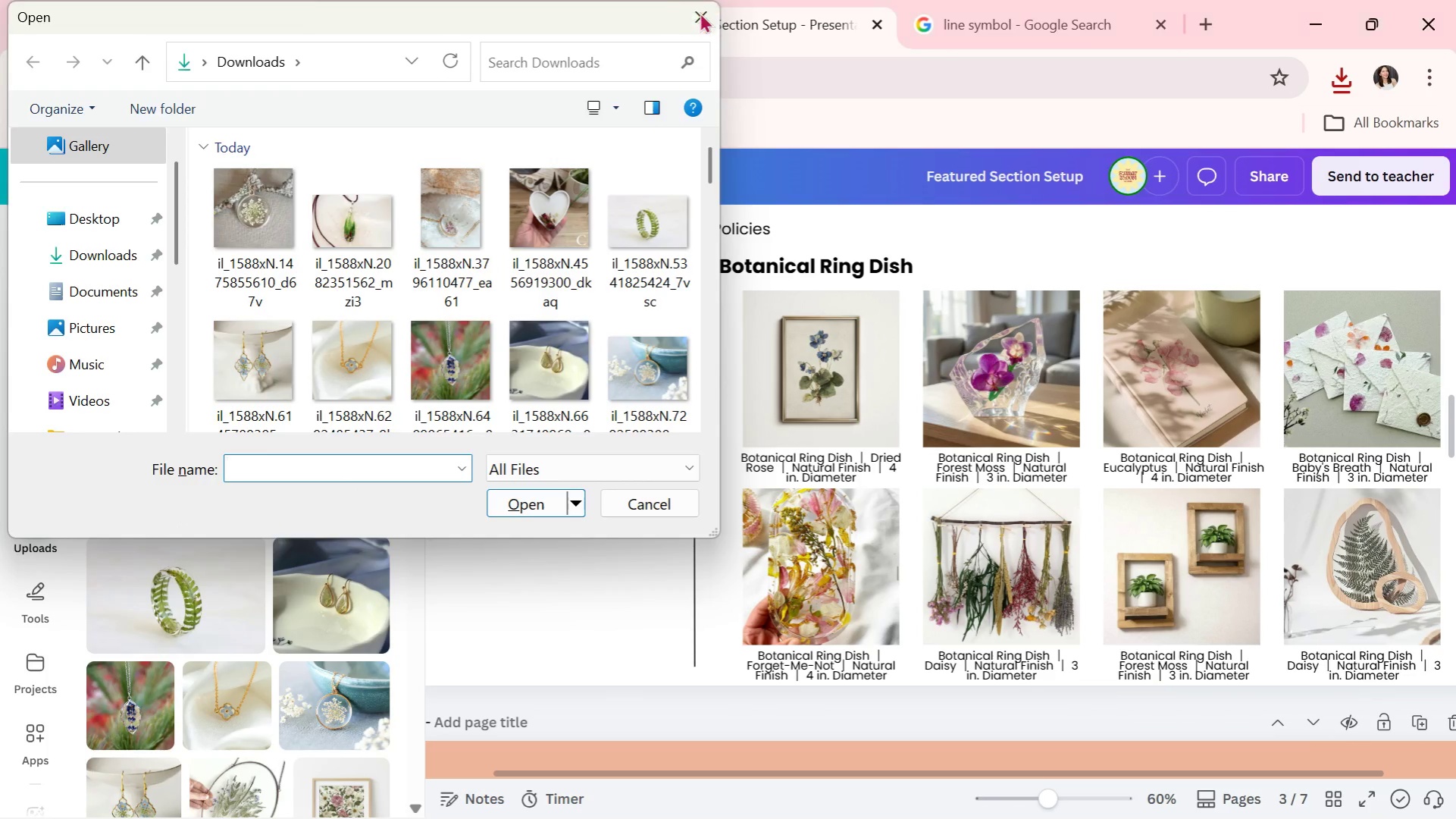 
key(Alt+Tab)
 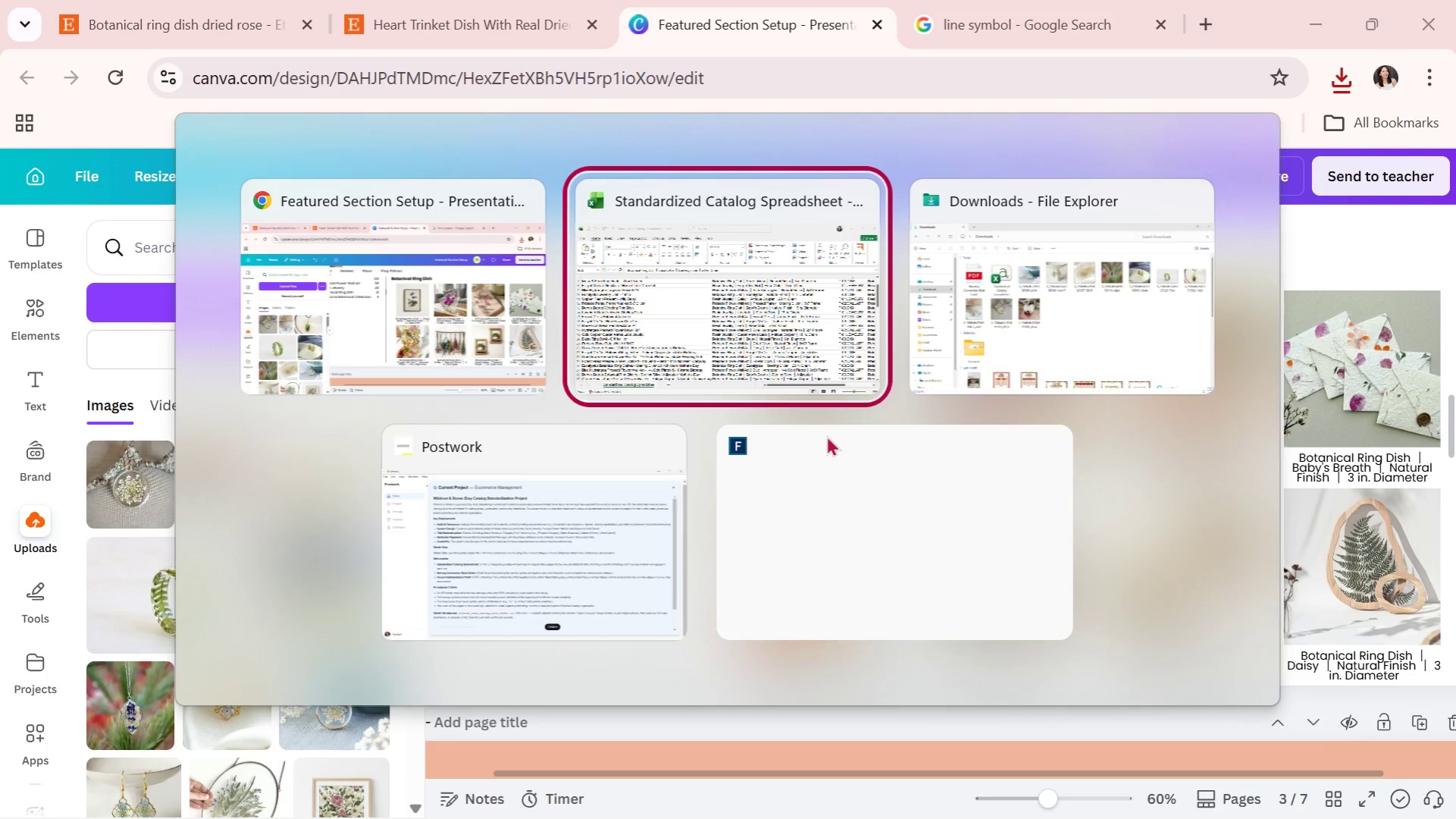 
key(Alt+Tab)
 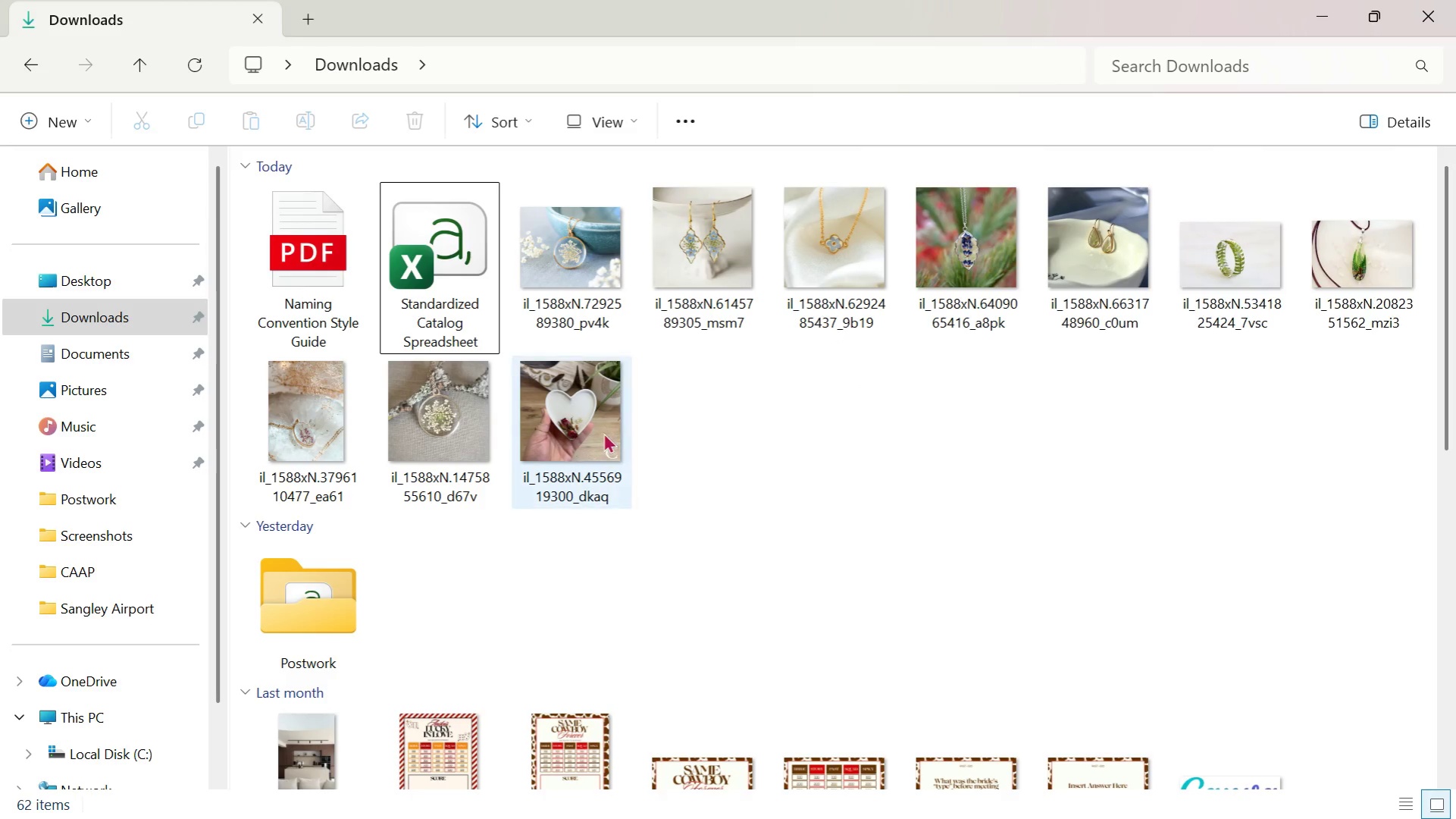 
left_click([427, 422])
 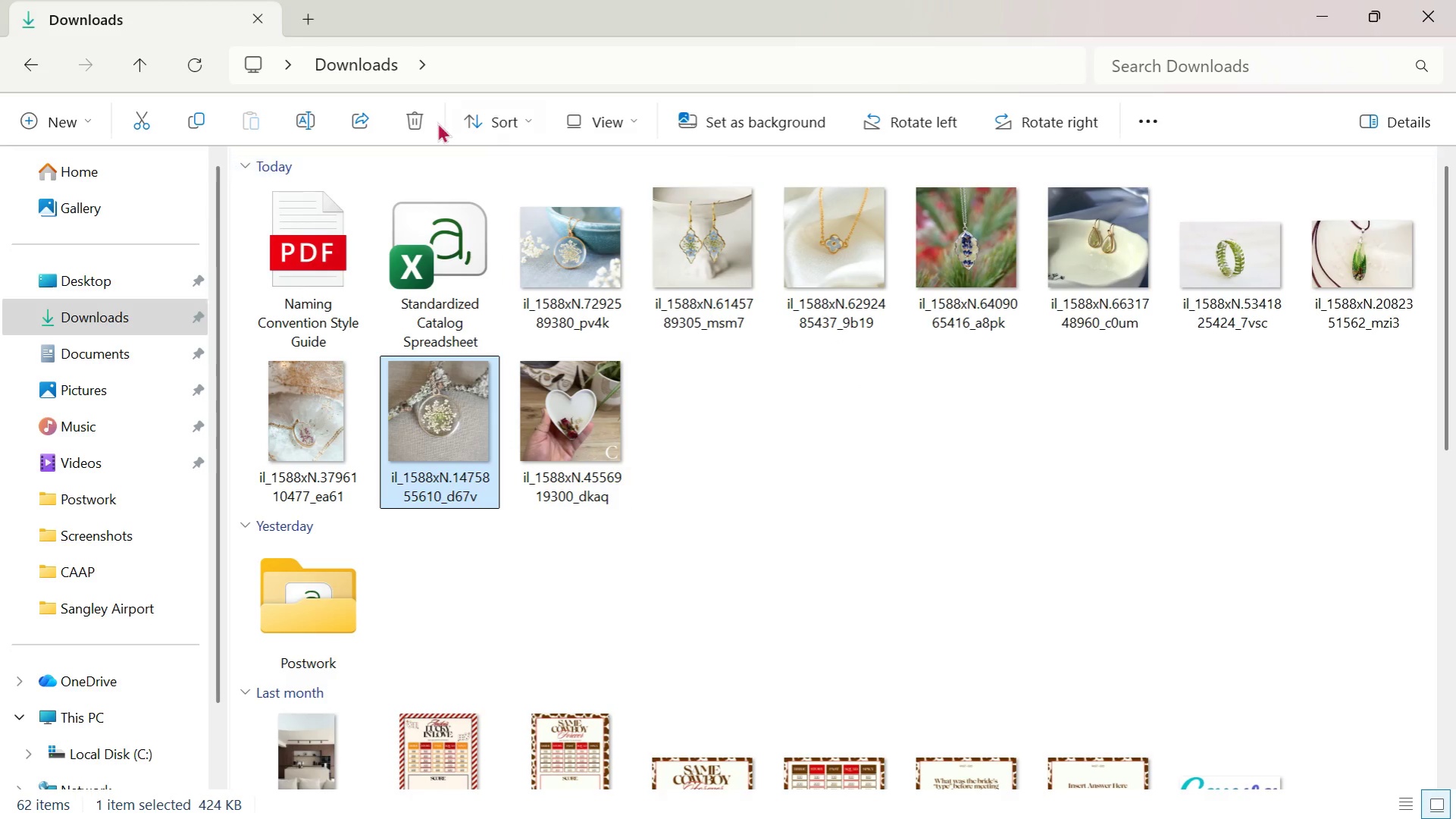 
left_click([404, 111])
 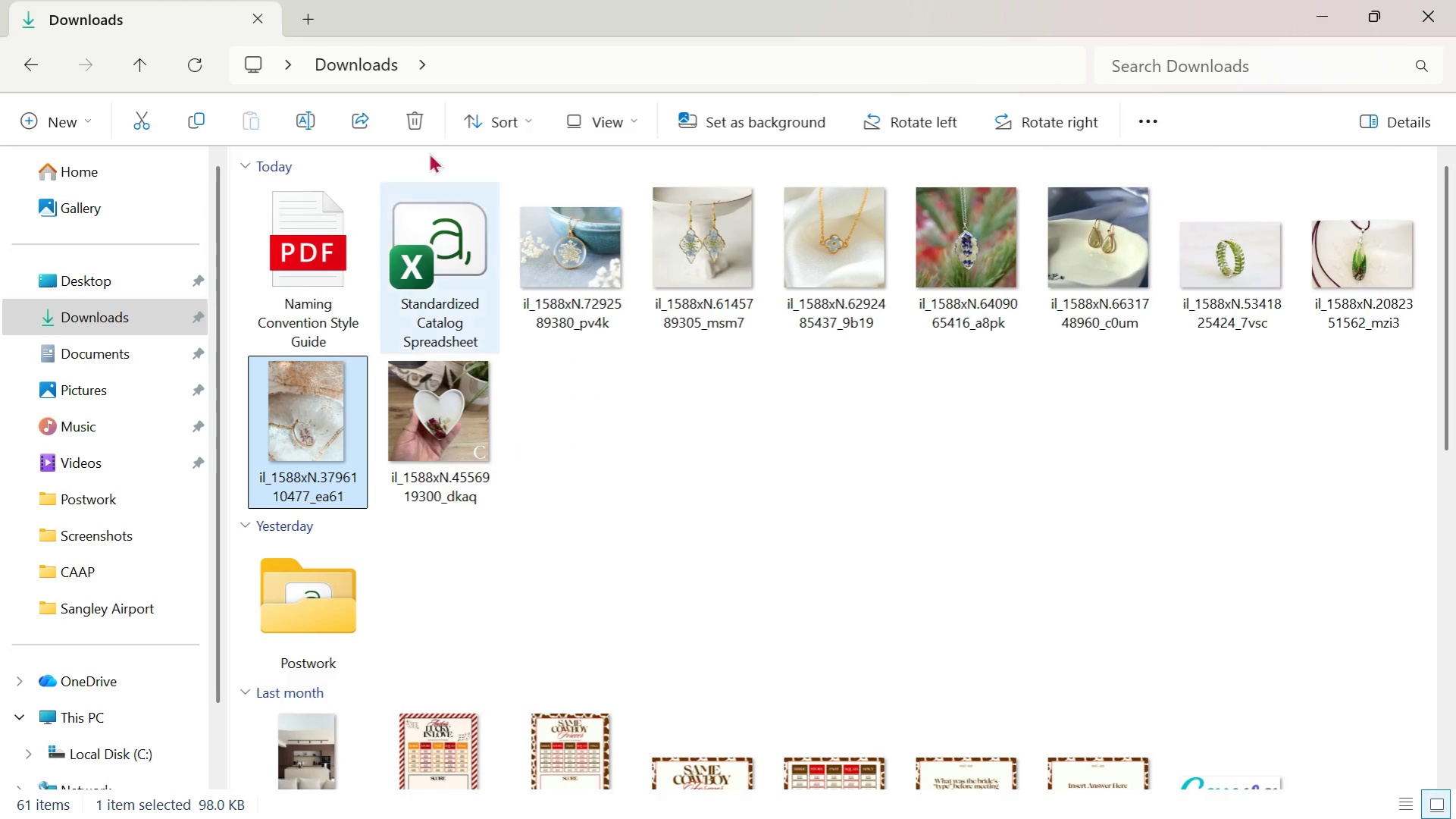 
double_click([417, 108])
 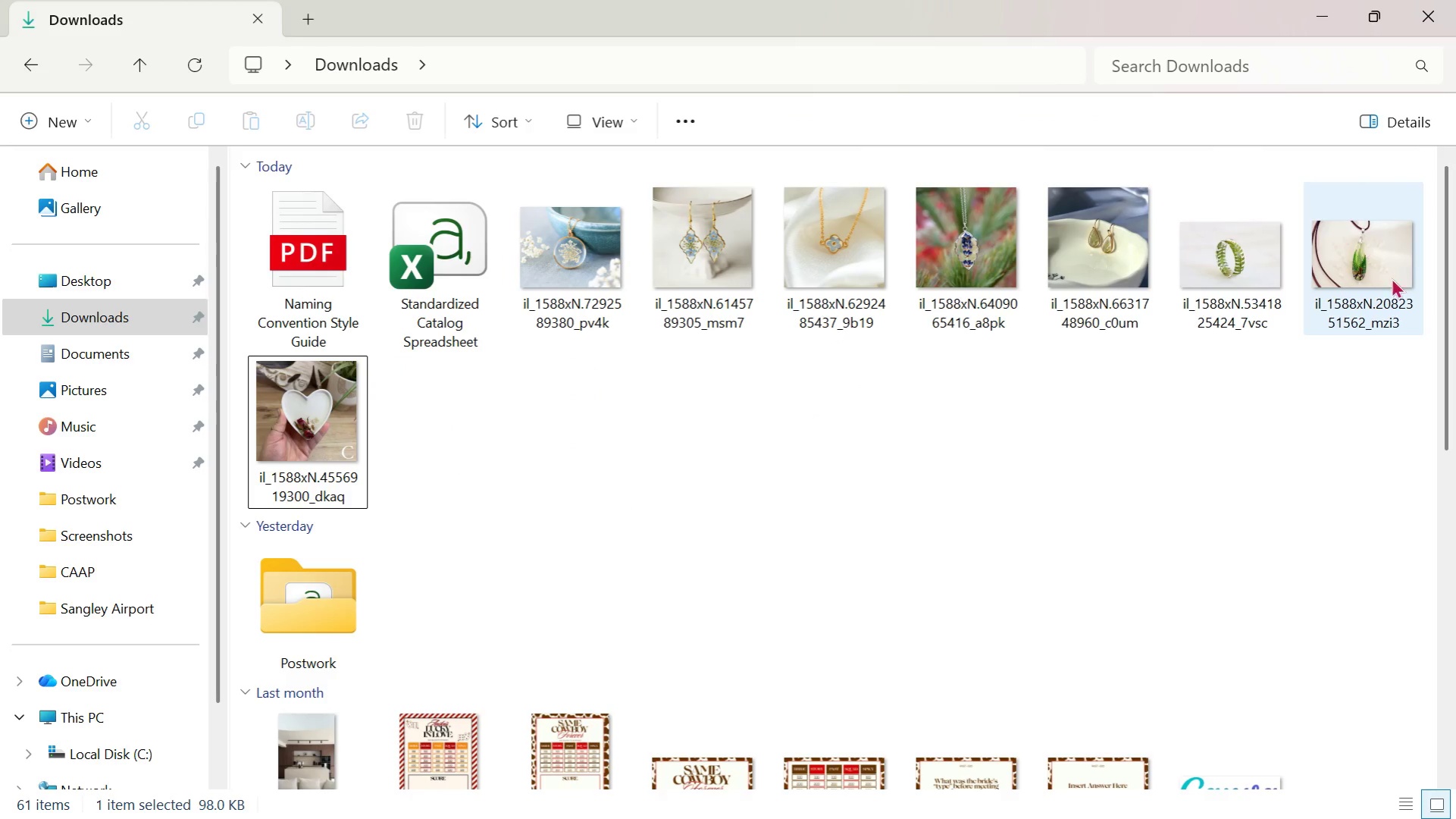 
left_click_drag(start_coordinate=[1388, 330], to_coordinate=[935, 281])
 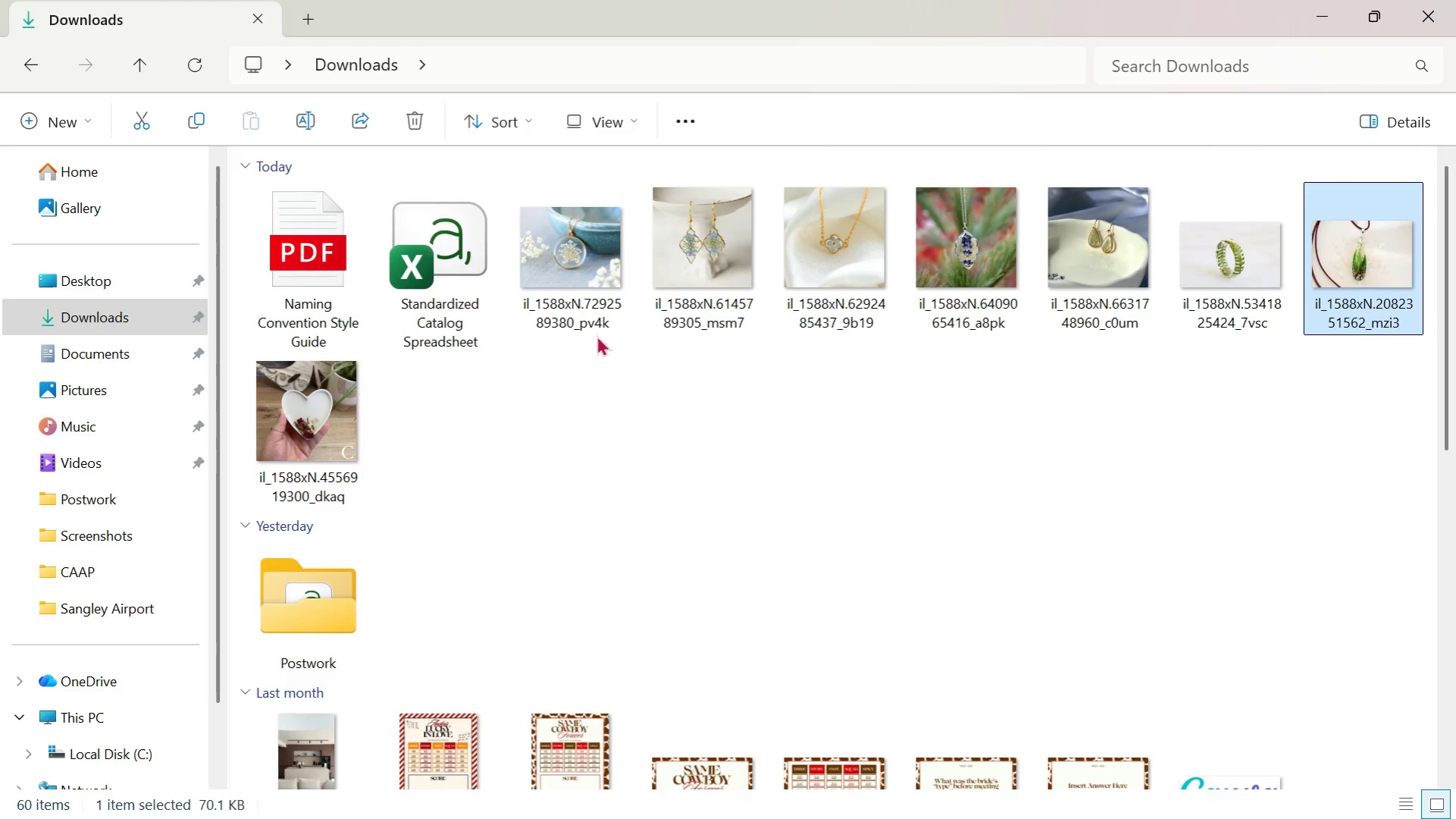 
left_click_drag(start_coordinate=[578, 341], to_coordinate=[1393, 238])
 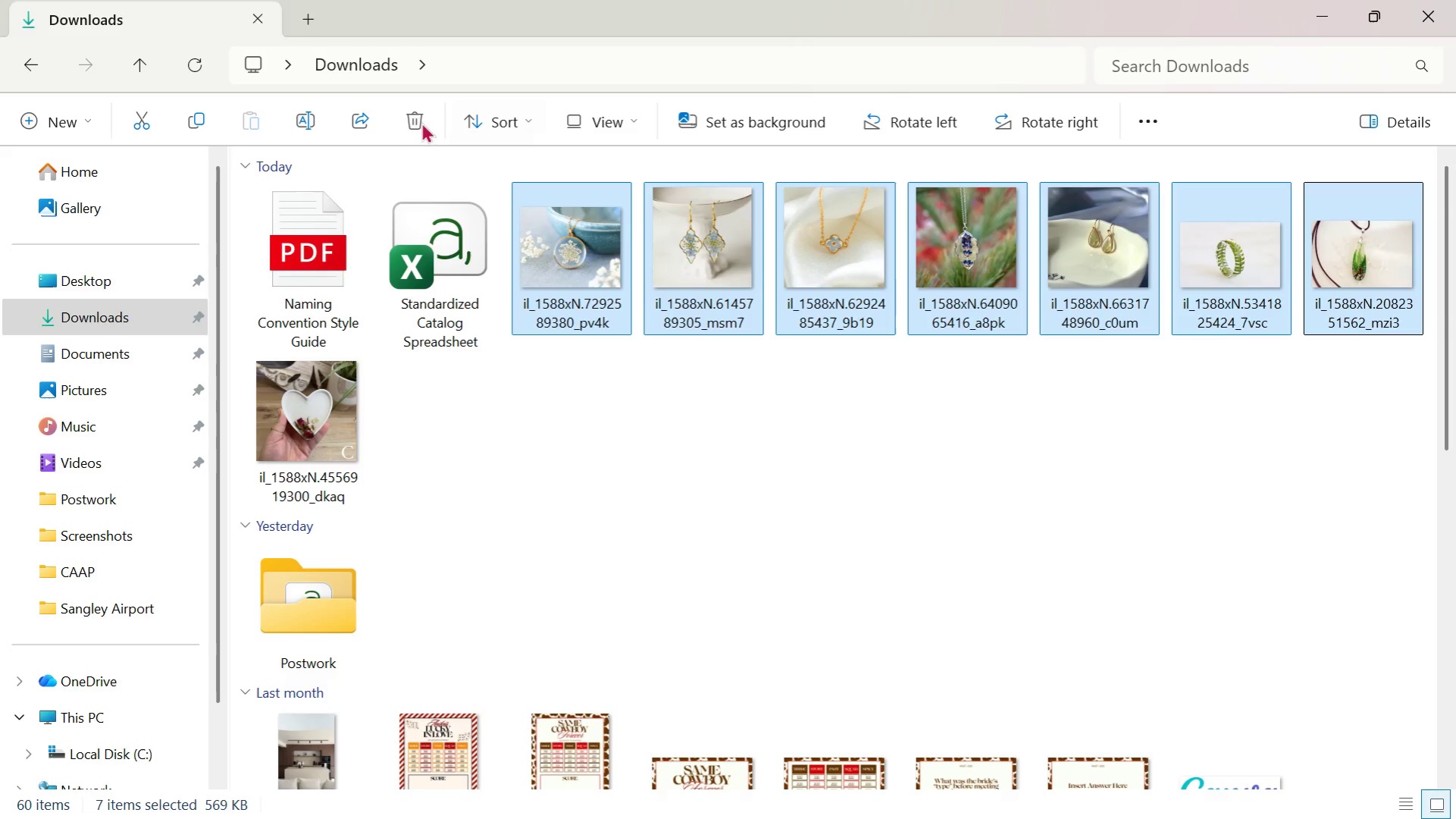 
left_click([406, 121])
 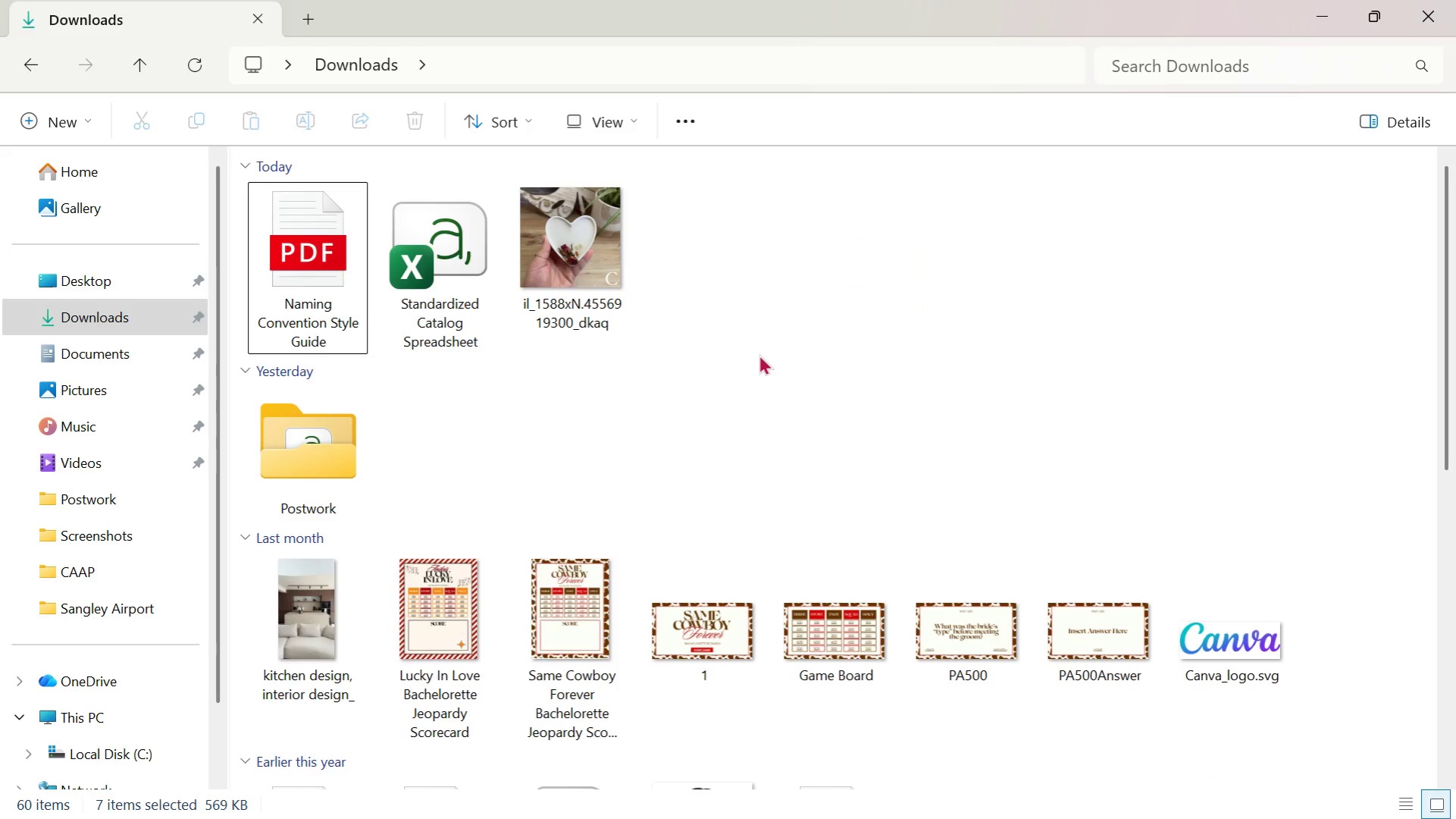 
left_click([803, 240])
 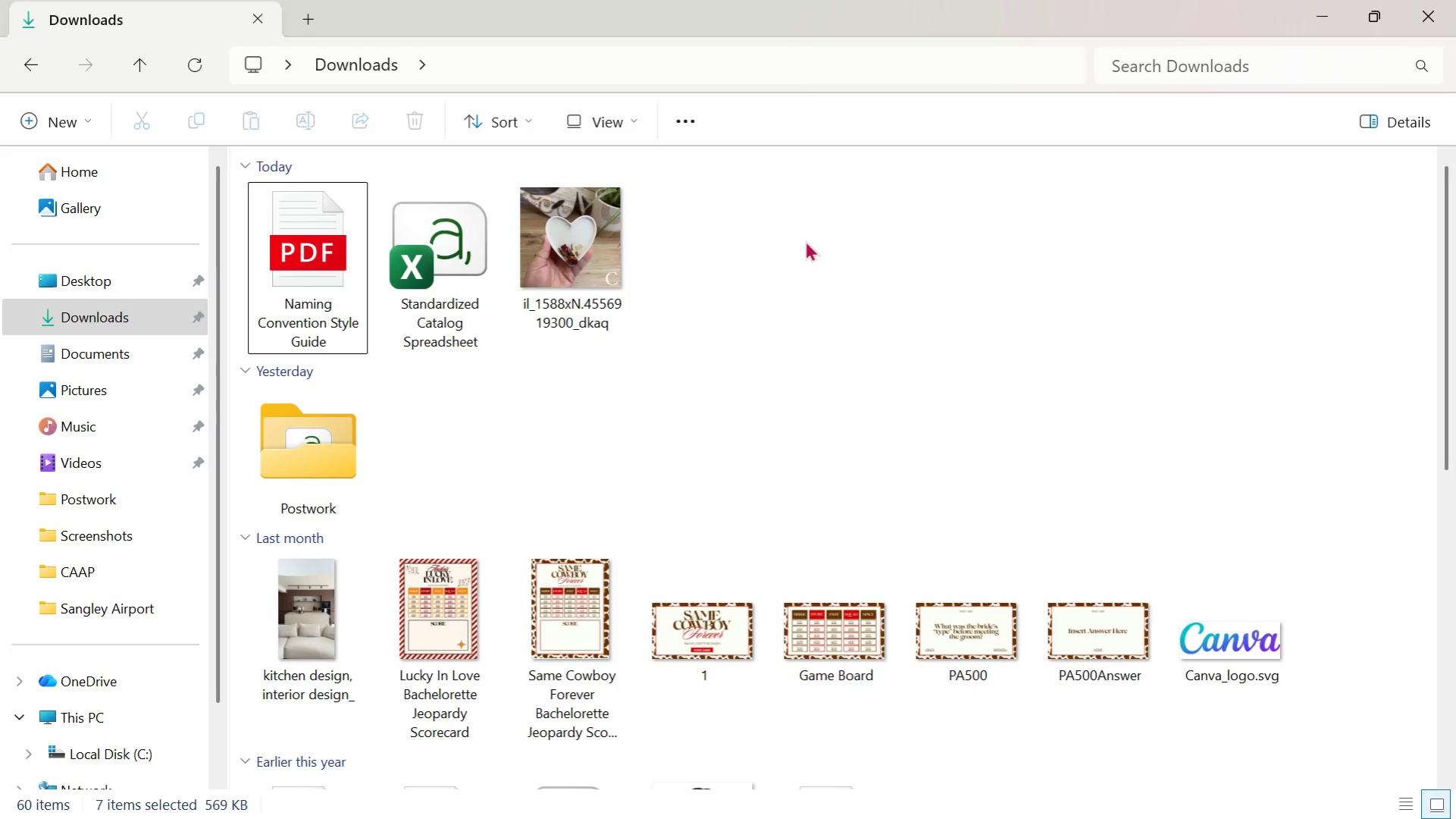 
key(Alt+Tab)
 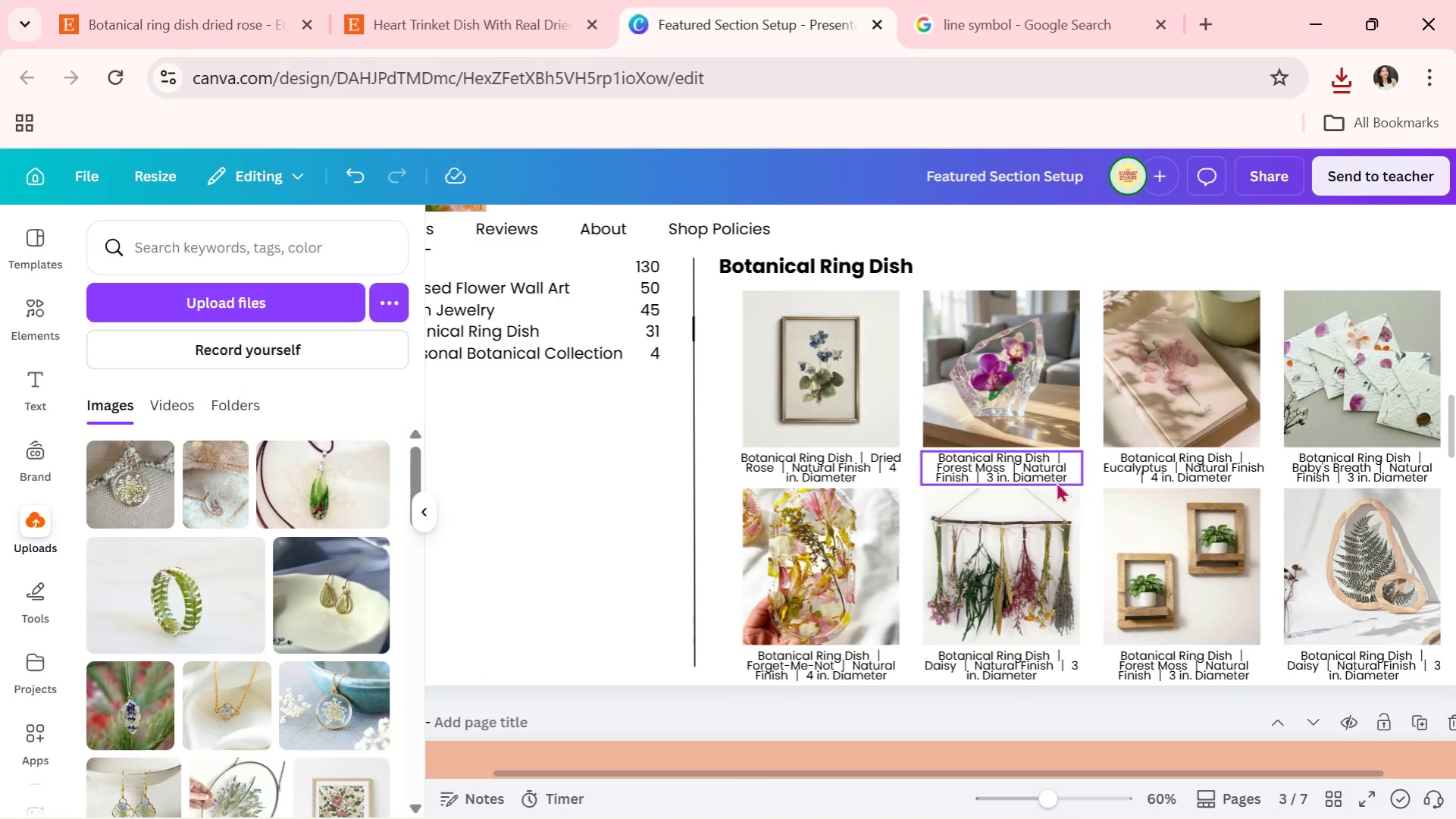 
left_click([434, 0])
 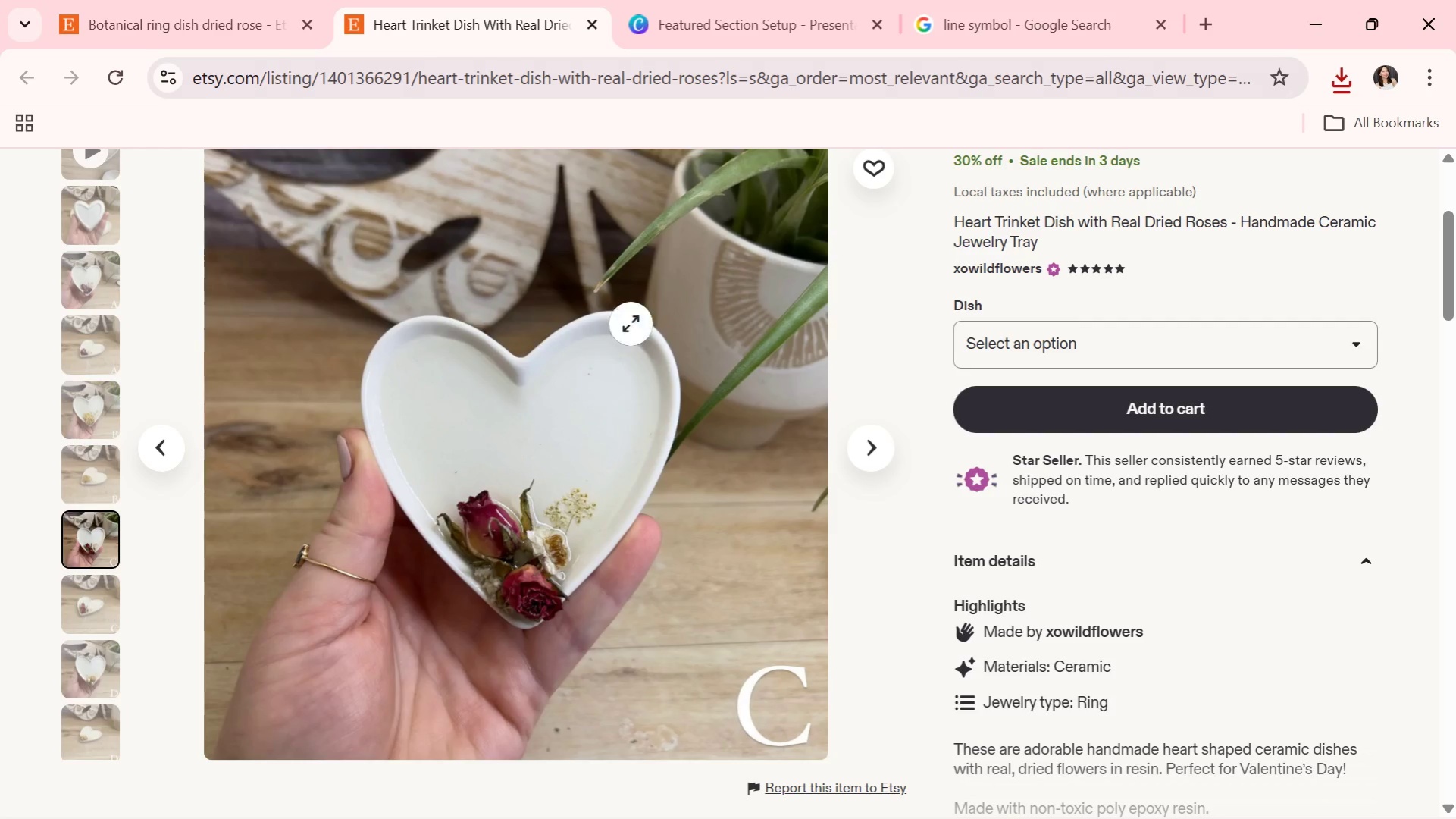 
scroll: coordinate [639, 439], scroll_direction: up, amount: 3.0
 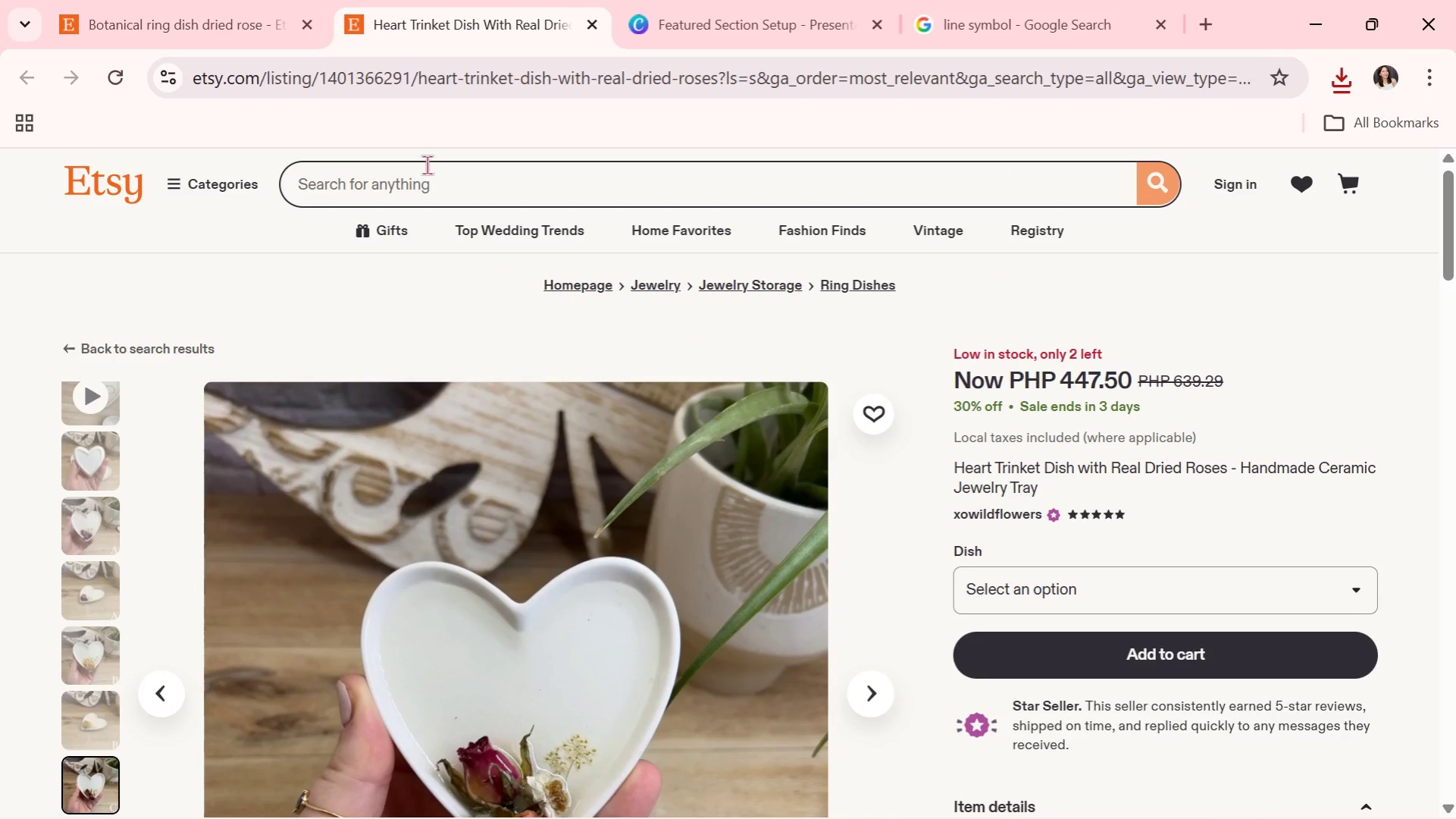 
left_click([257, 0])
 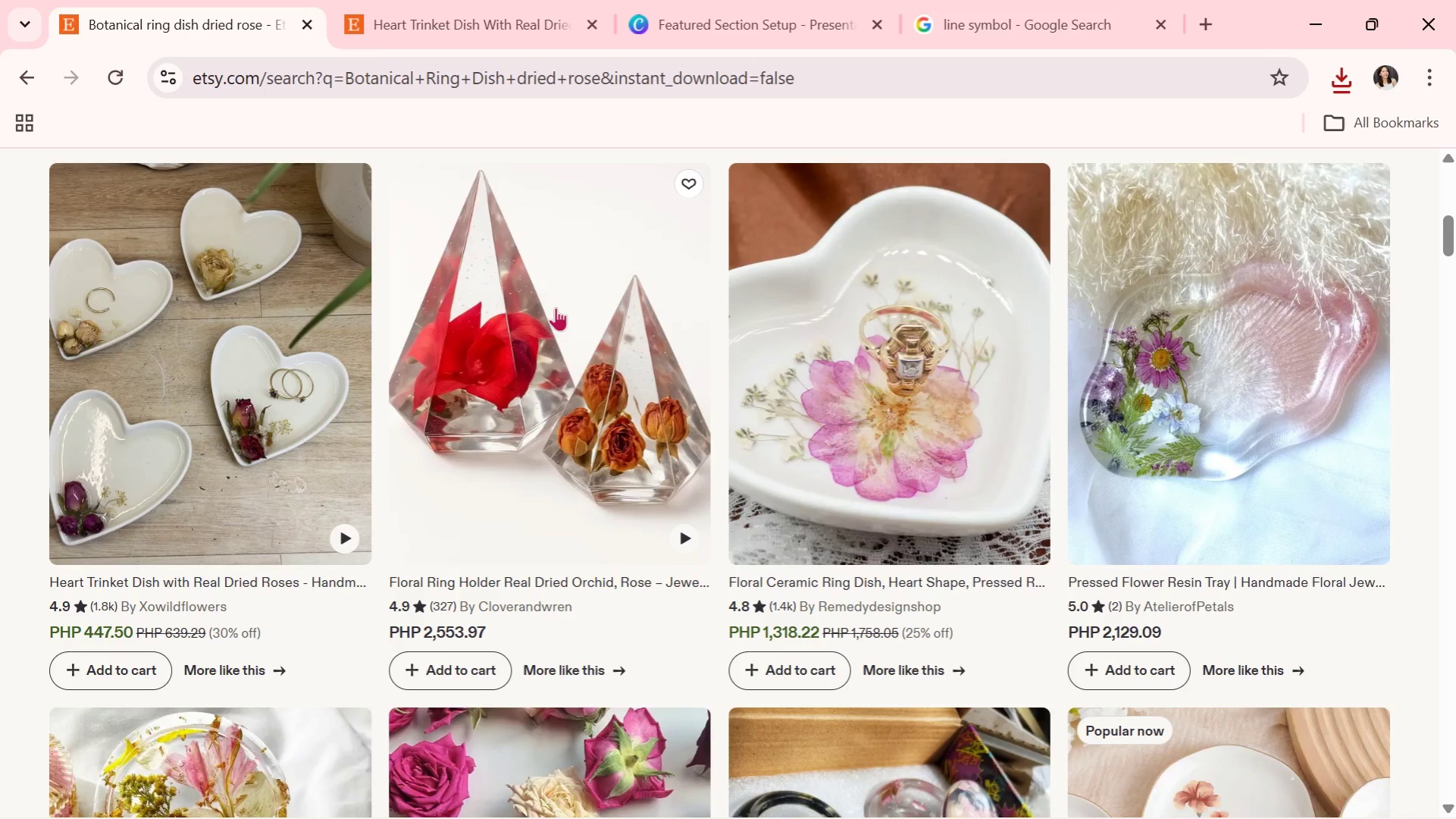 
scroll: coordinate [552, 314], scroll_direction: down, amount: 1.0
 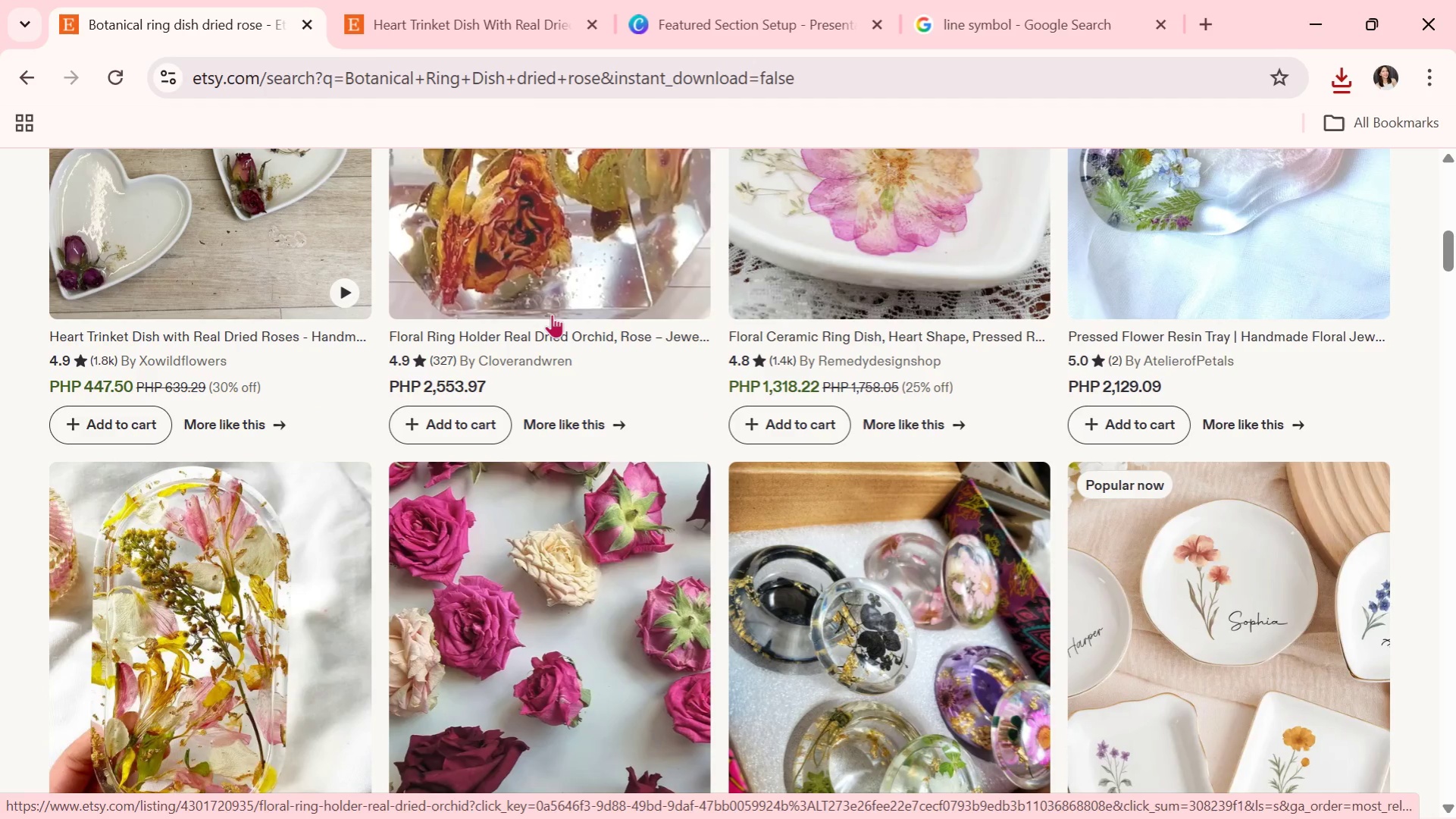 
scroll: coordinate [552, 314], scroll_direction: up, amount: 1.0
 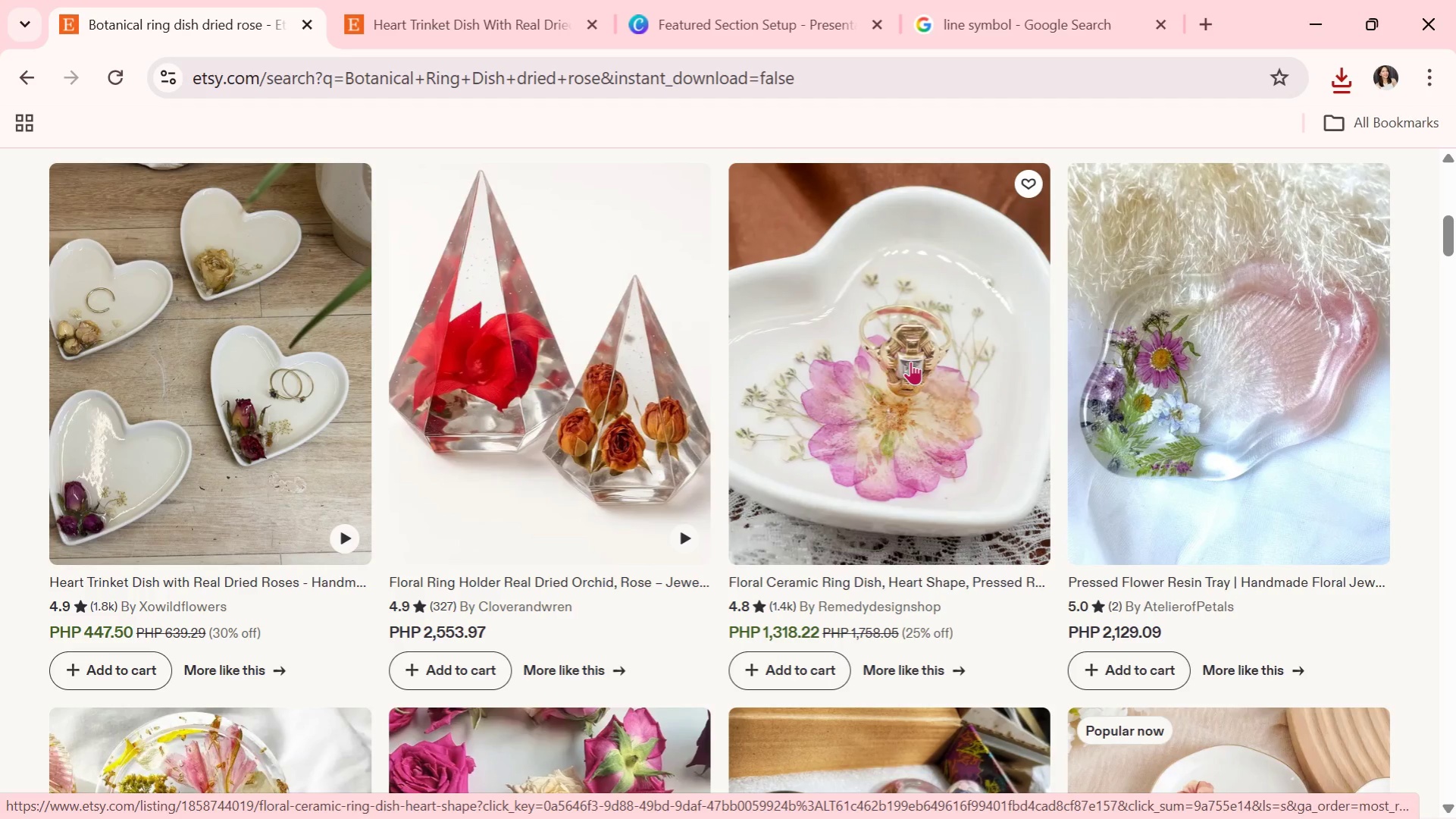 
left_click([910, 361])
 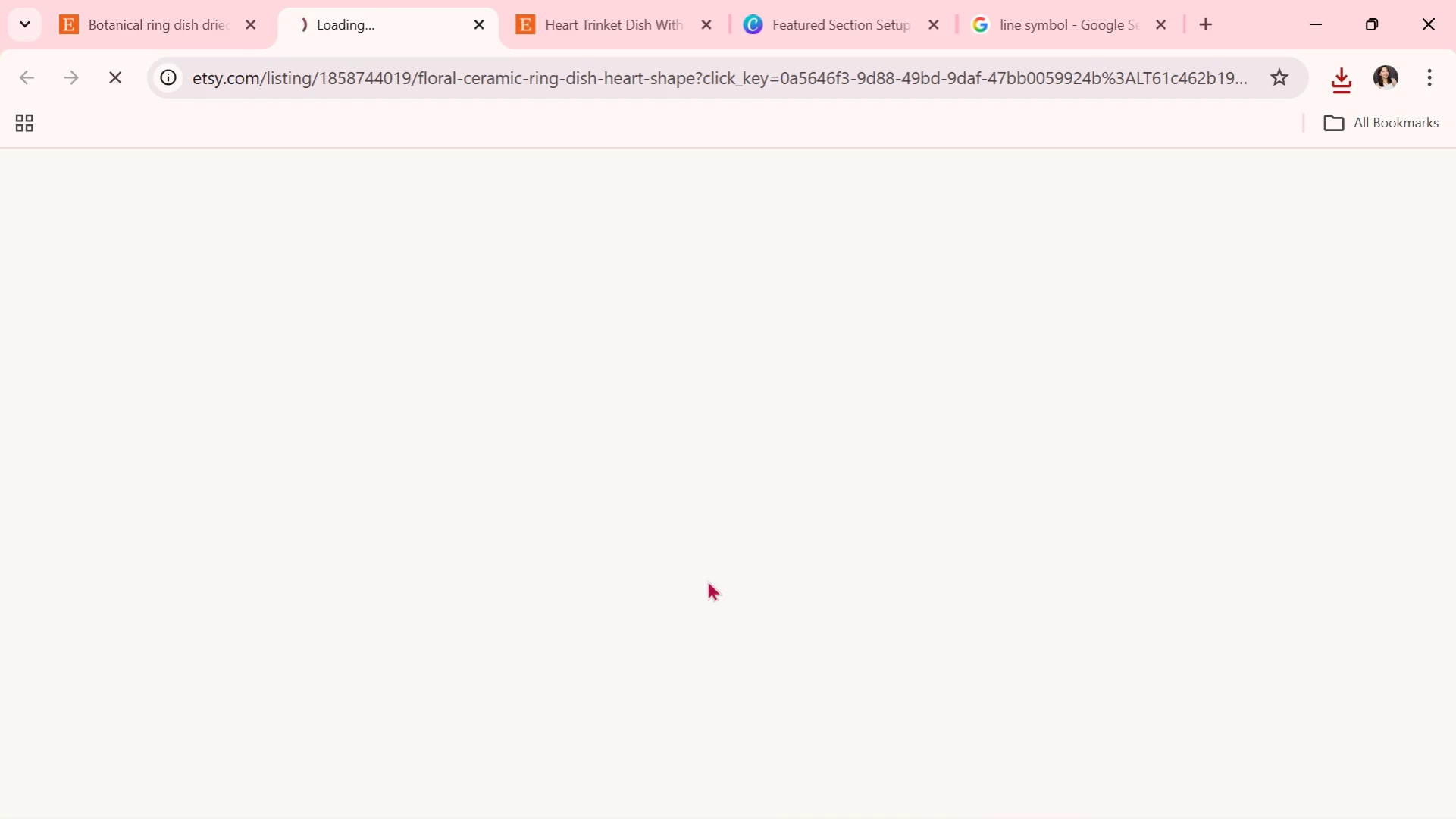 
scroll: coordinate [702, 581], scroll_direction: none, amount: 0.0
 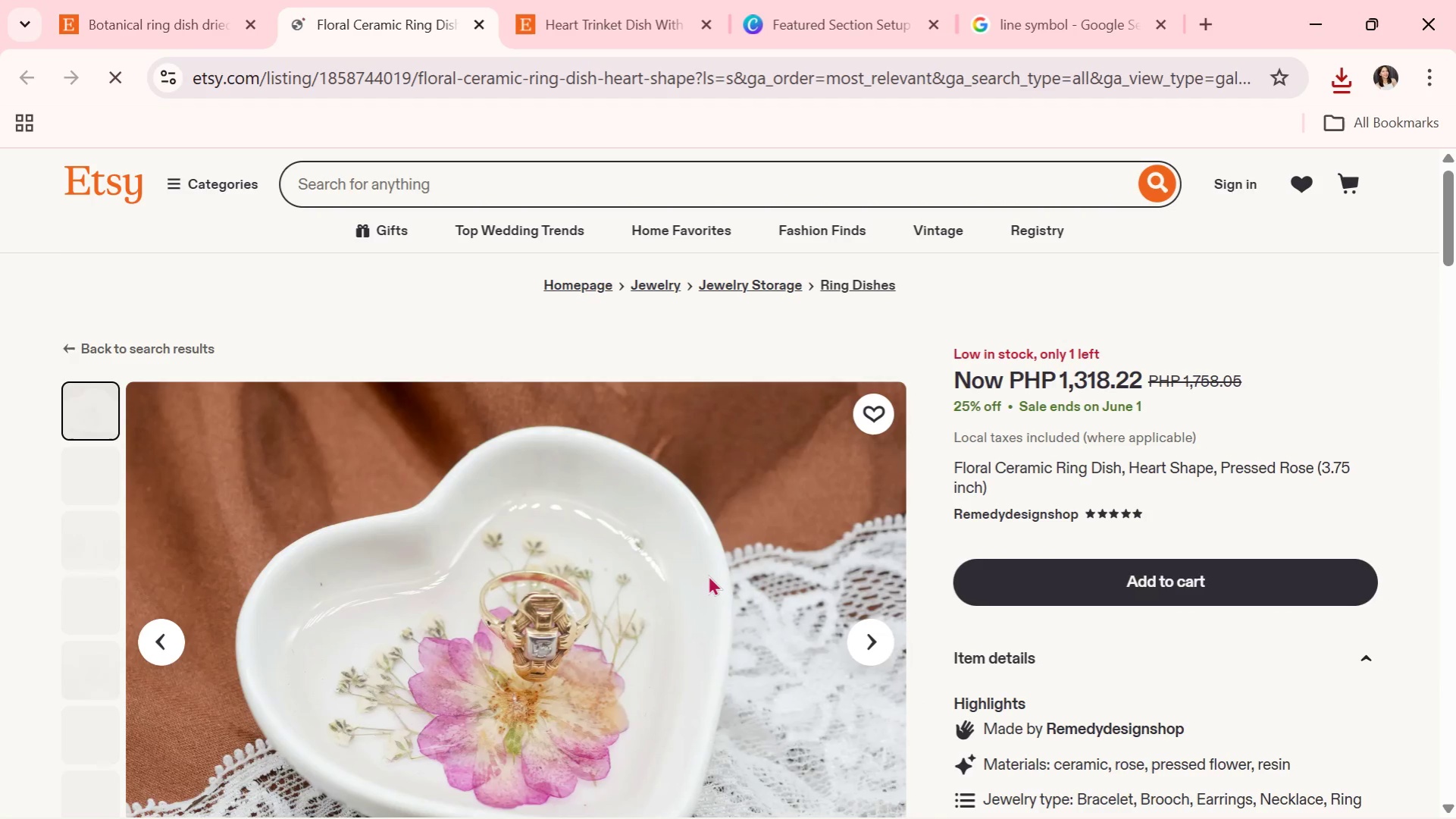 
scroll: coordinate [708, 575], scroll_direction: down, amount: 1.0
 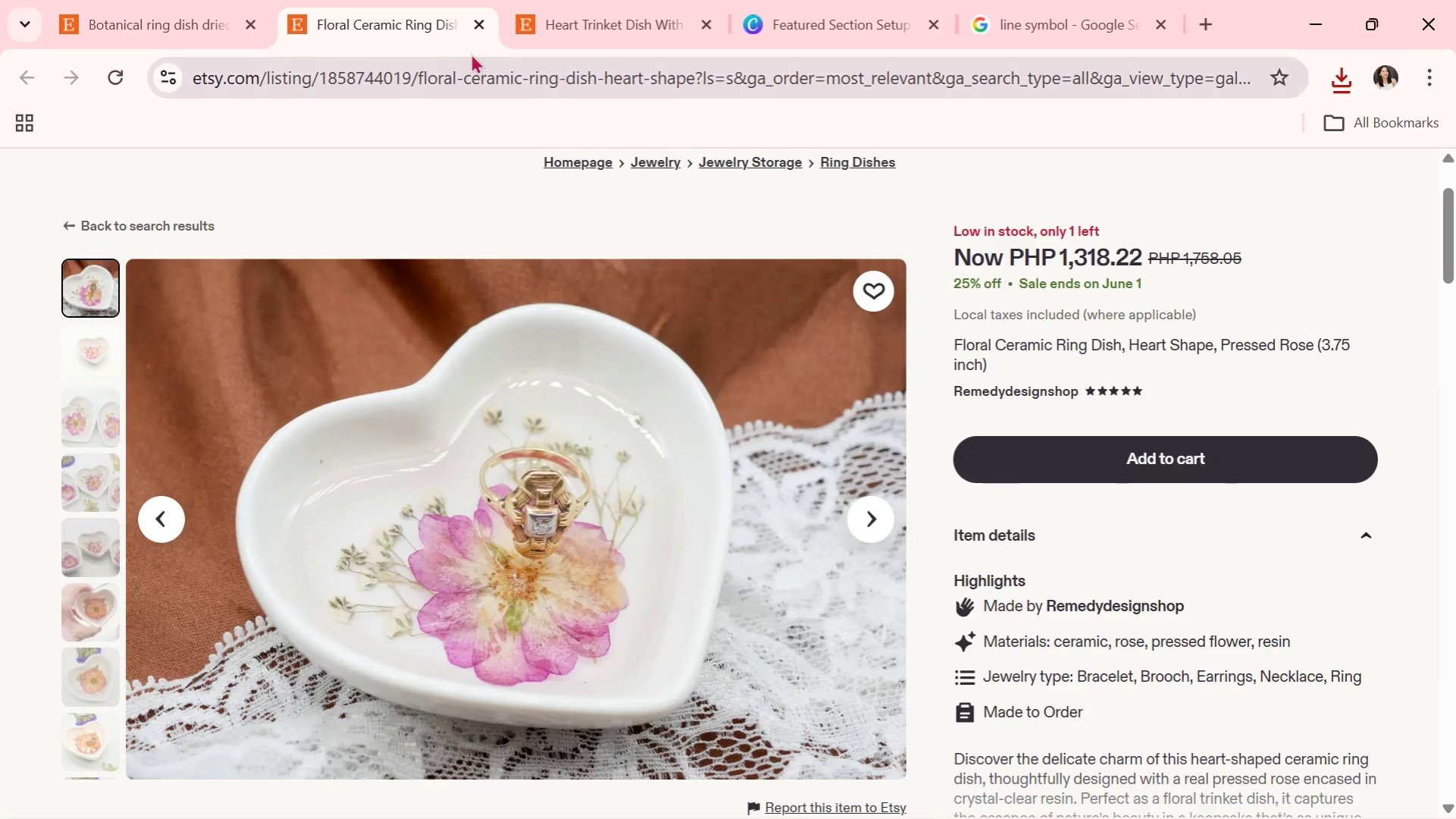 
left_click([484, 19])
 